 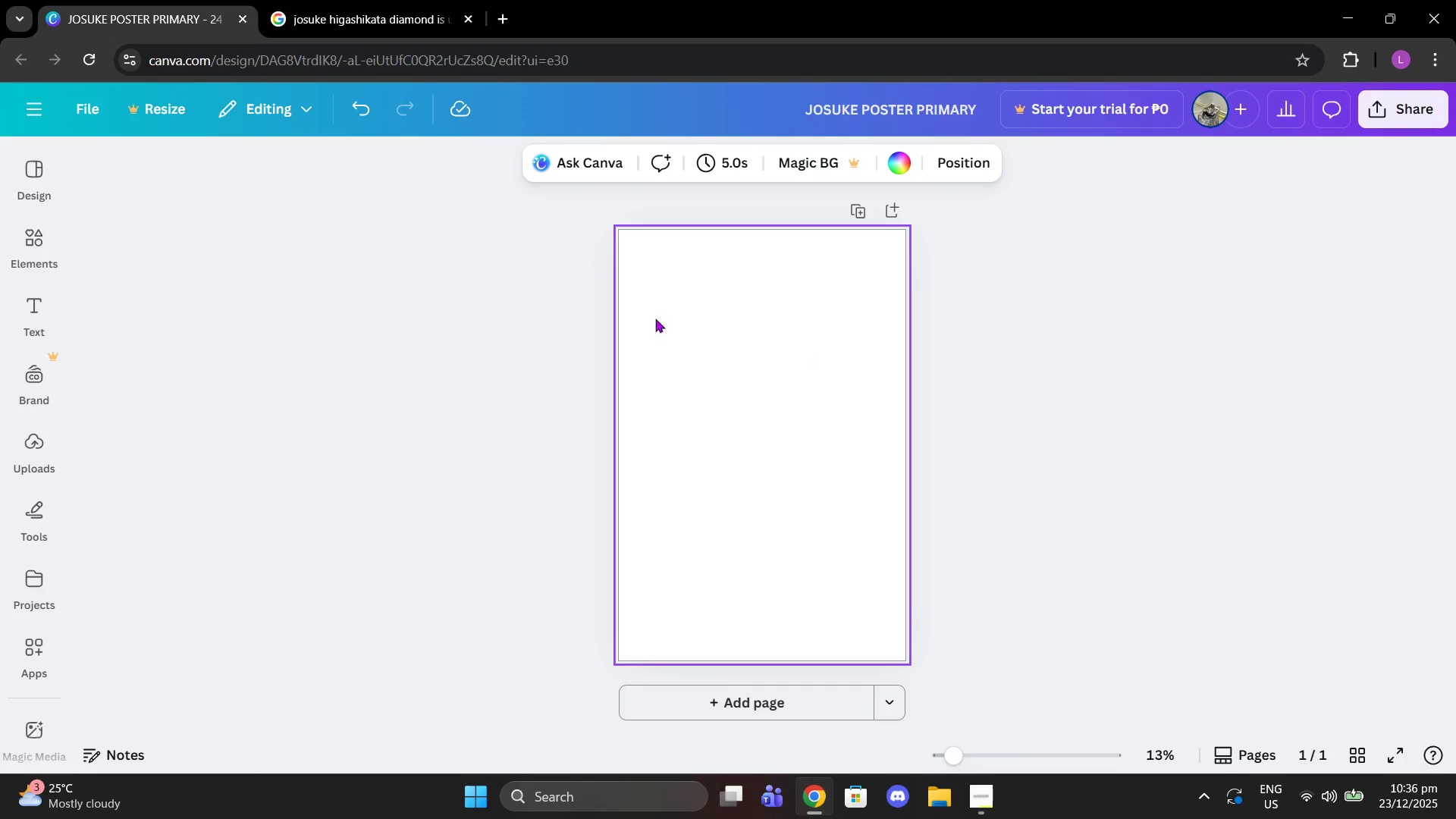 
left_click([905, 159])
 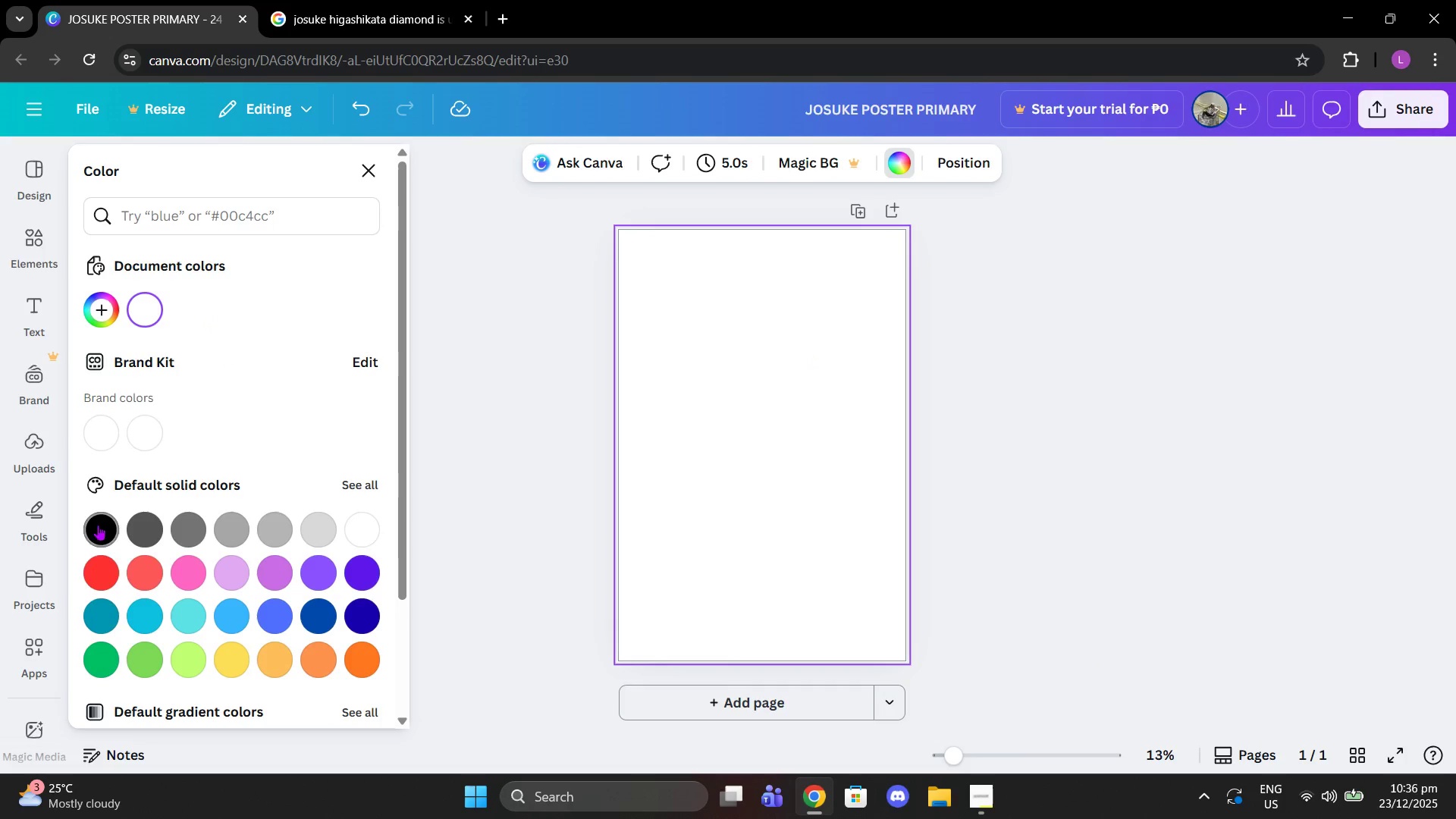 
left_click([90, 530])
 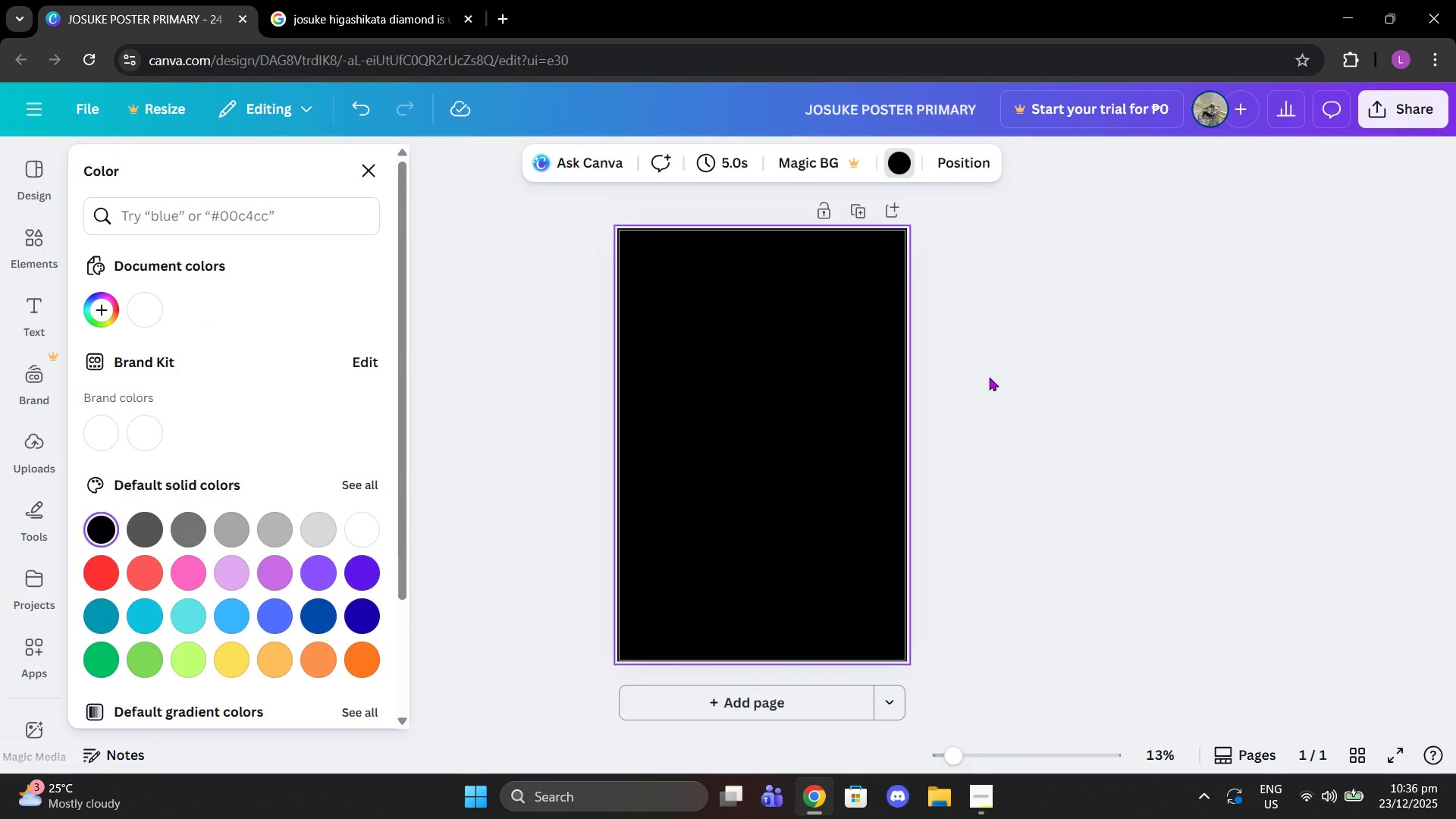 
left_click_drag(start_coordinate=[1058, 375], to_coordinate=[1062, 374])
 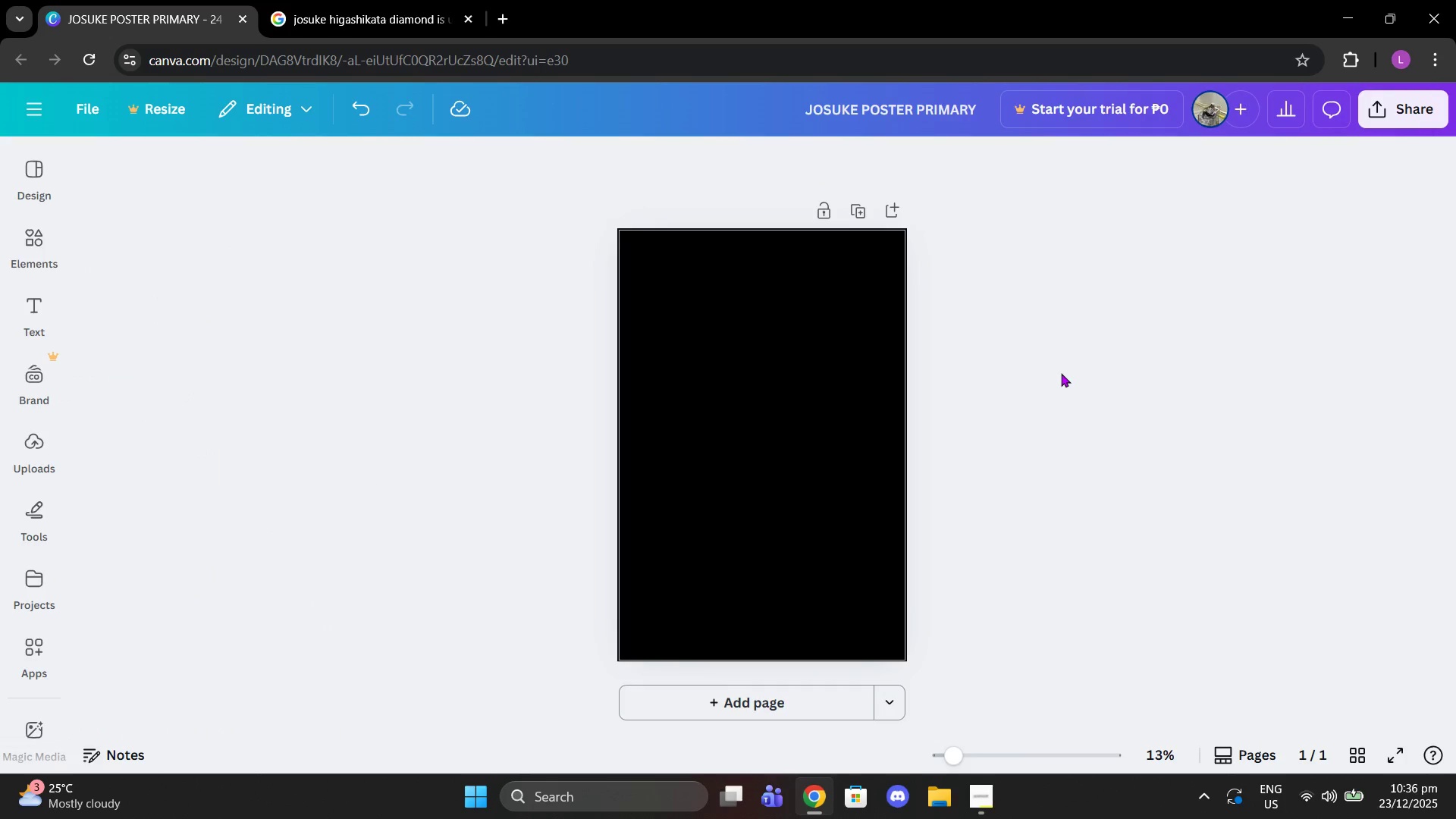 
triple_click([1061, 373])
 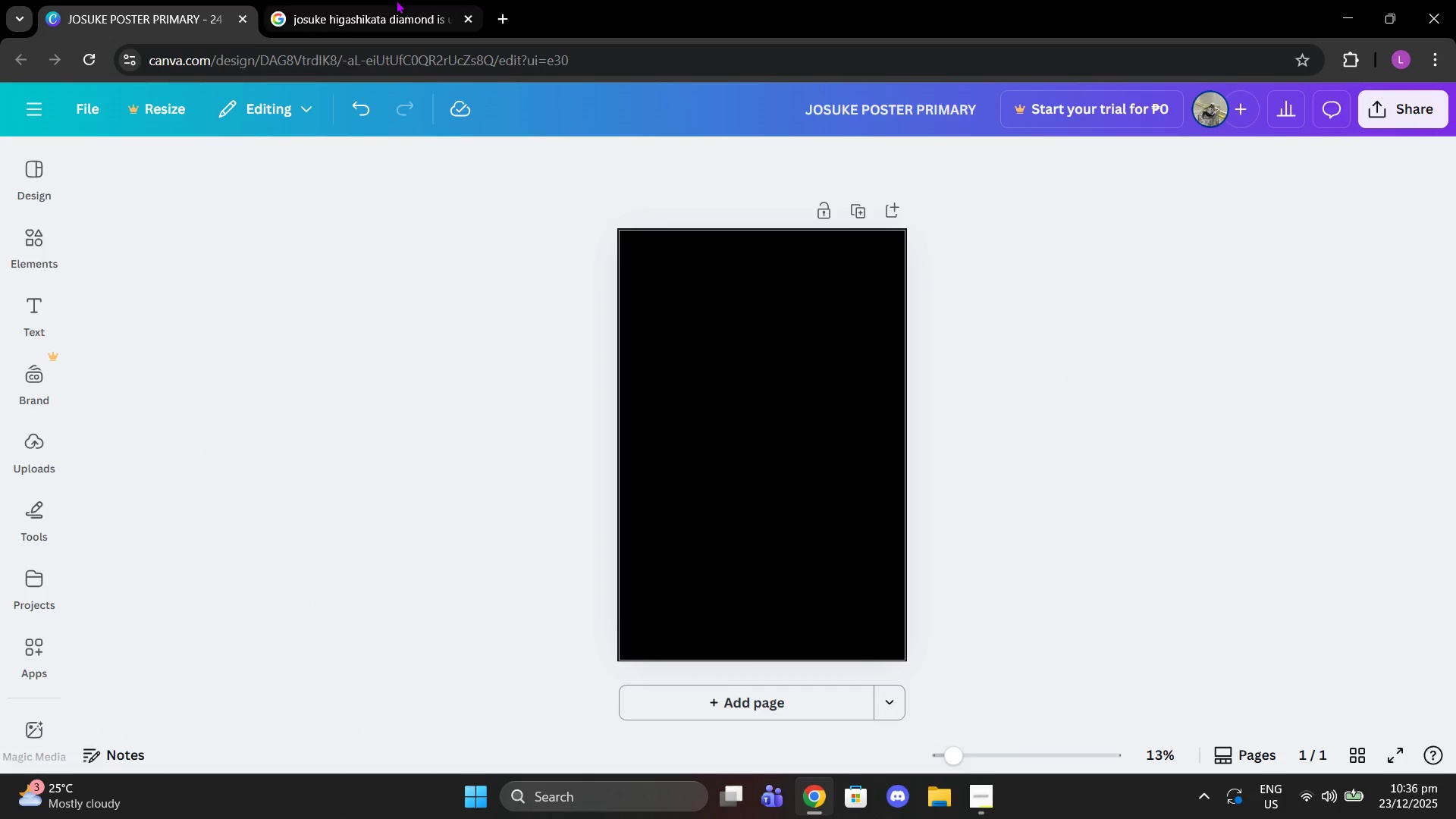 
left_click([396, 0])
 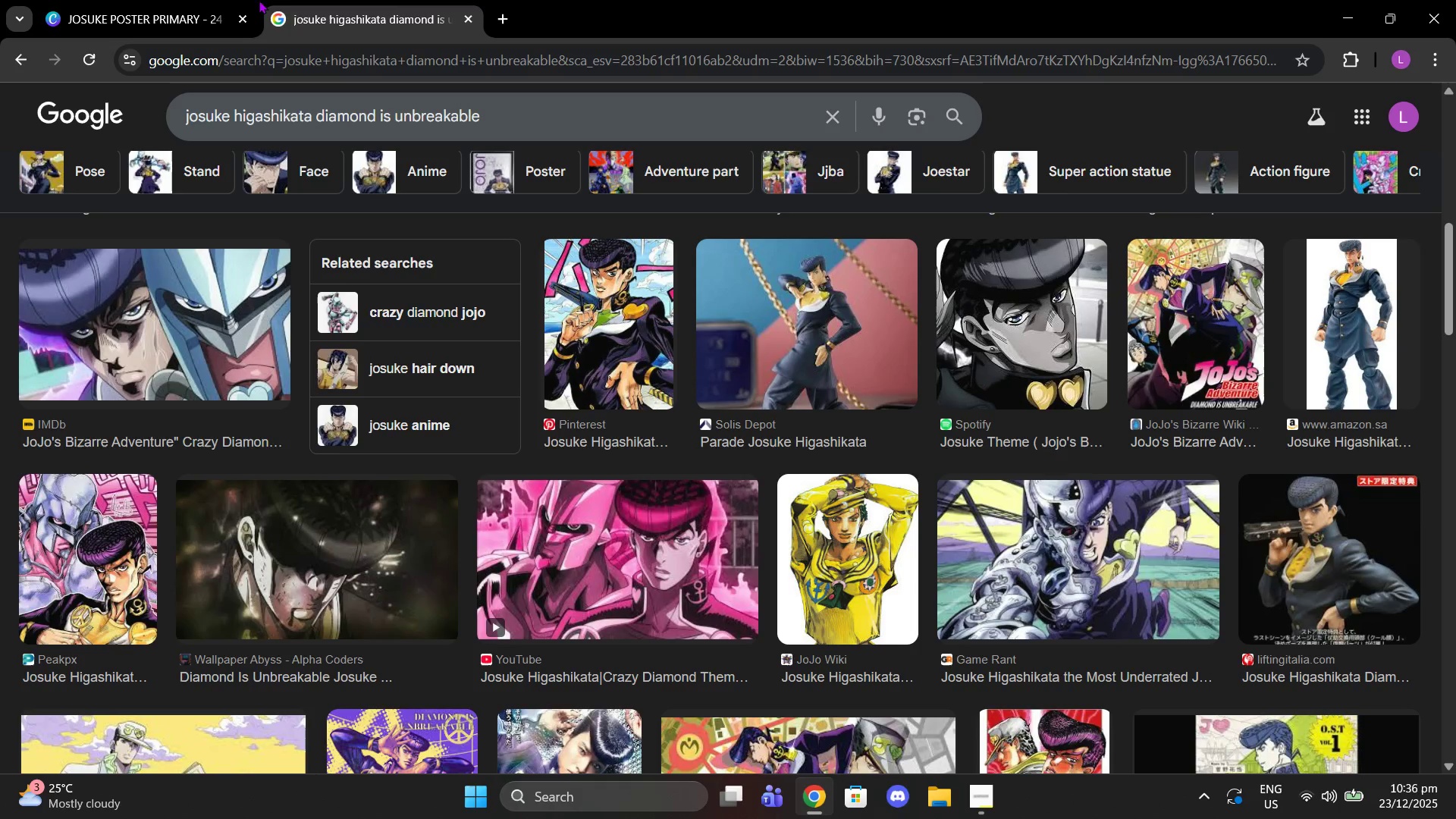 
left_click([226, 0])
 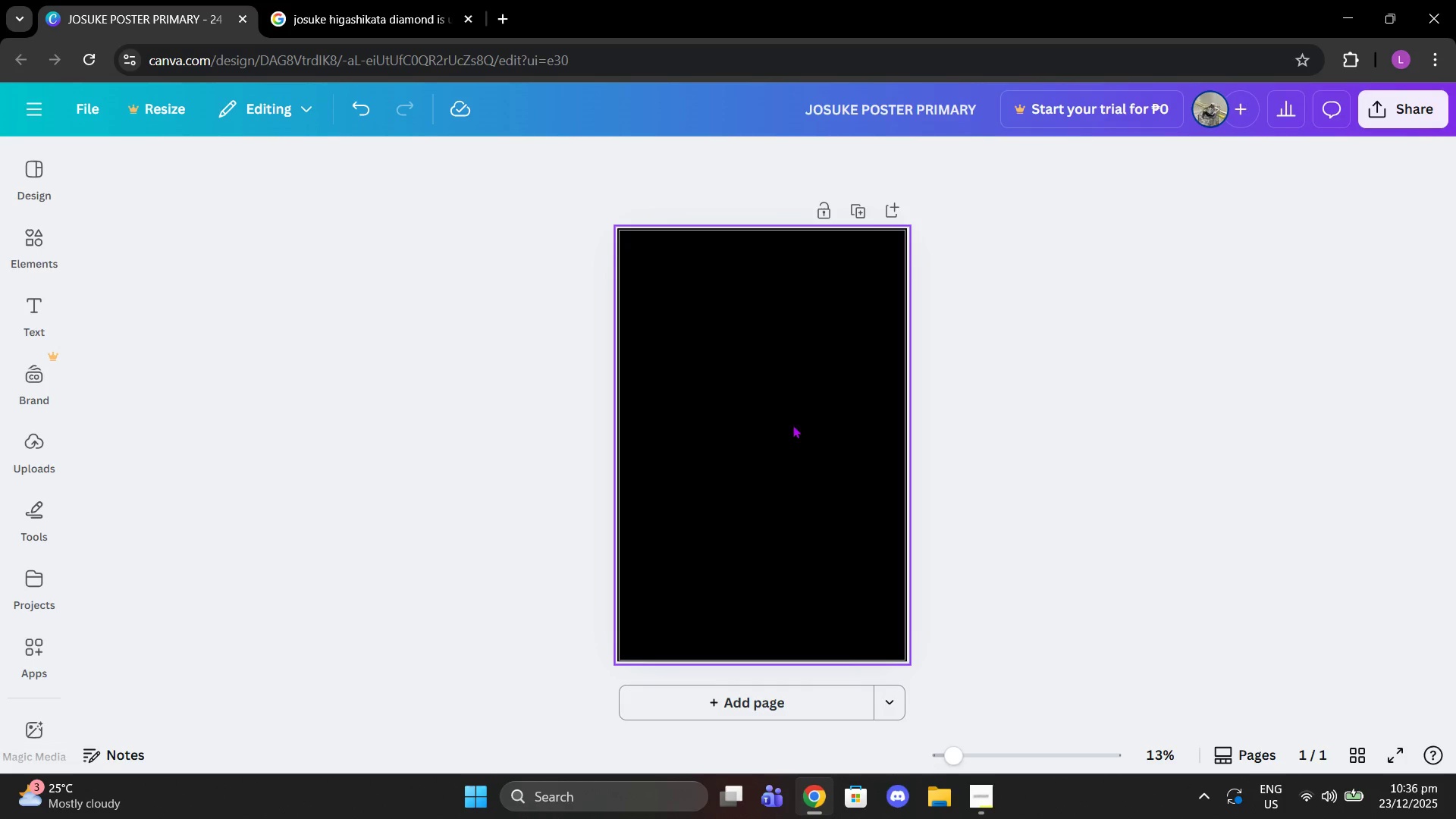 
left_click([781, 705])
 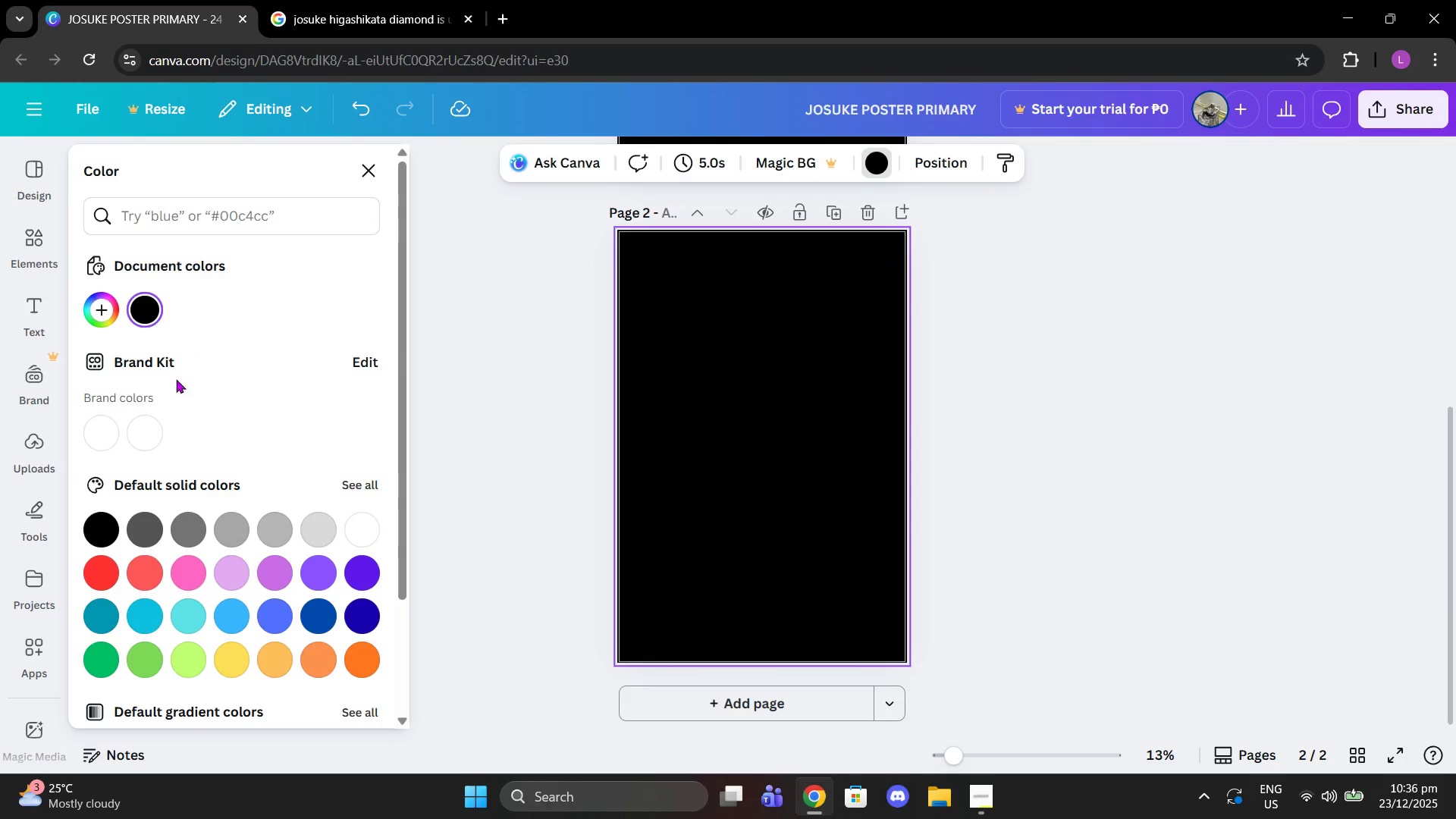 
left_click([111, 439])
 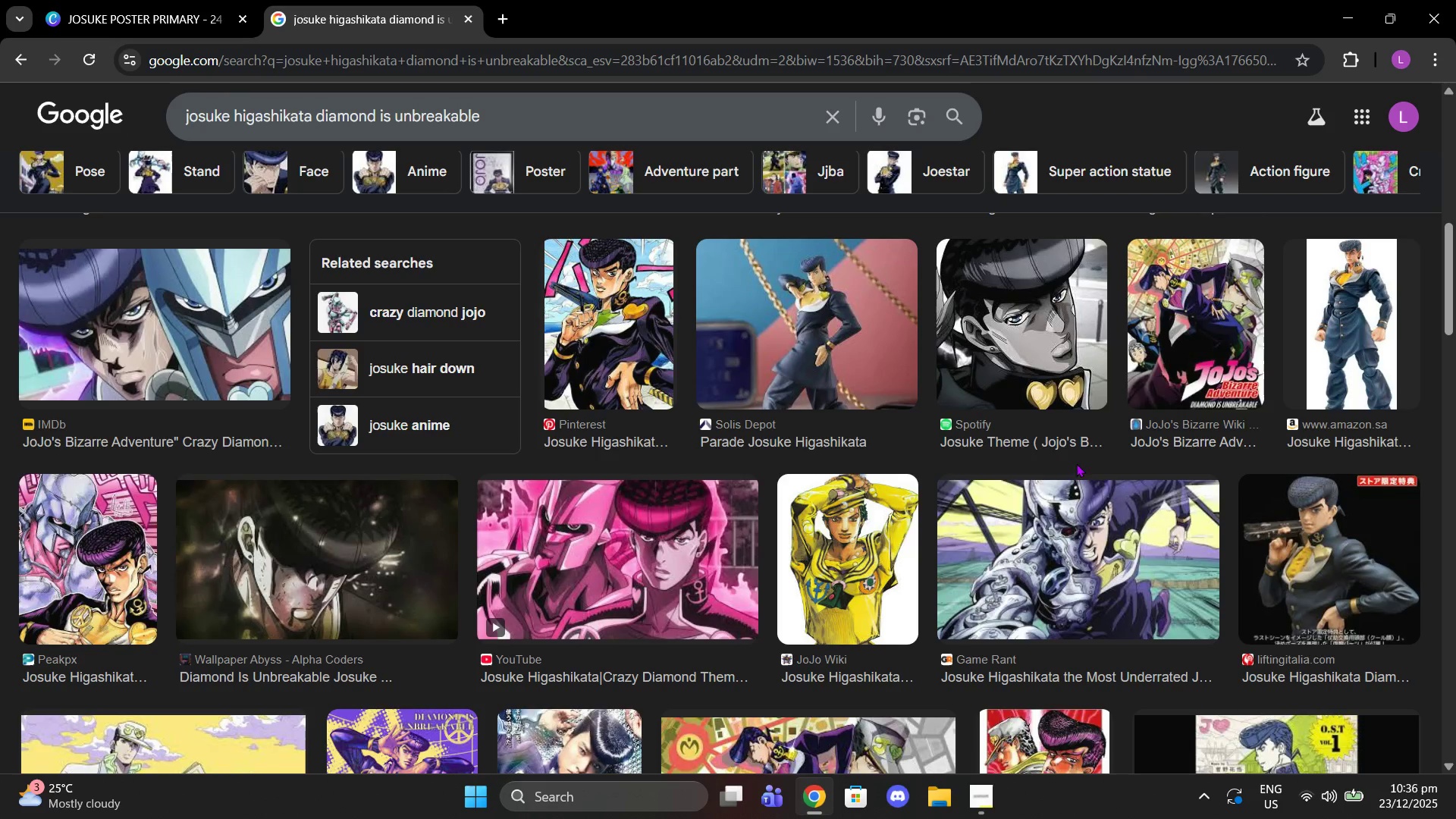 
wait(5.69)
 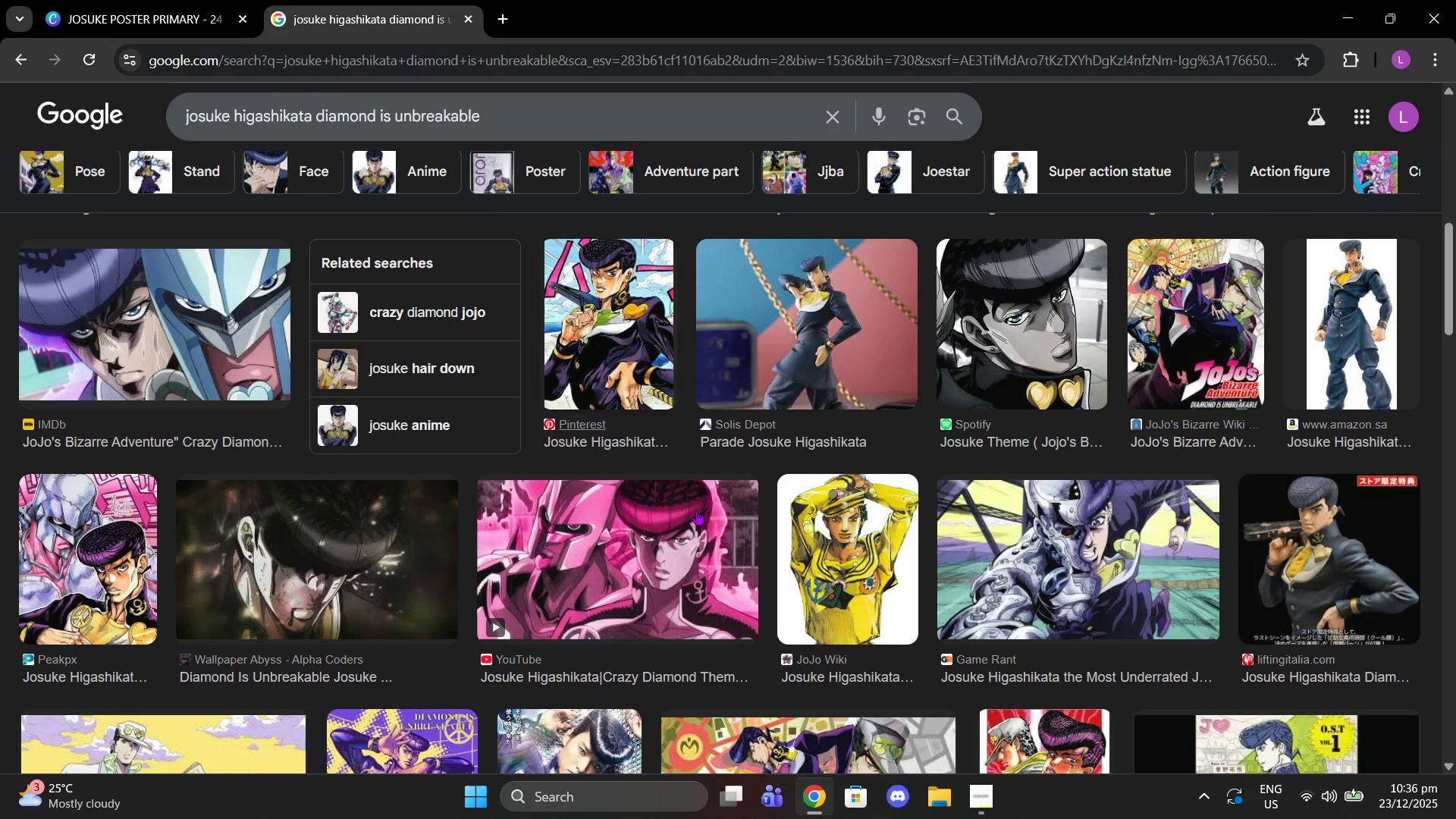 
scroll: coordinate [566, 466], scroll_direction: up, amount: 5.0
 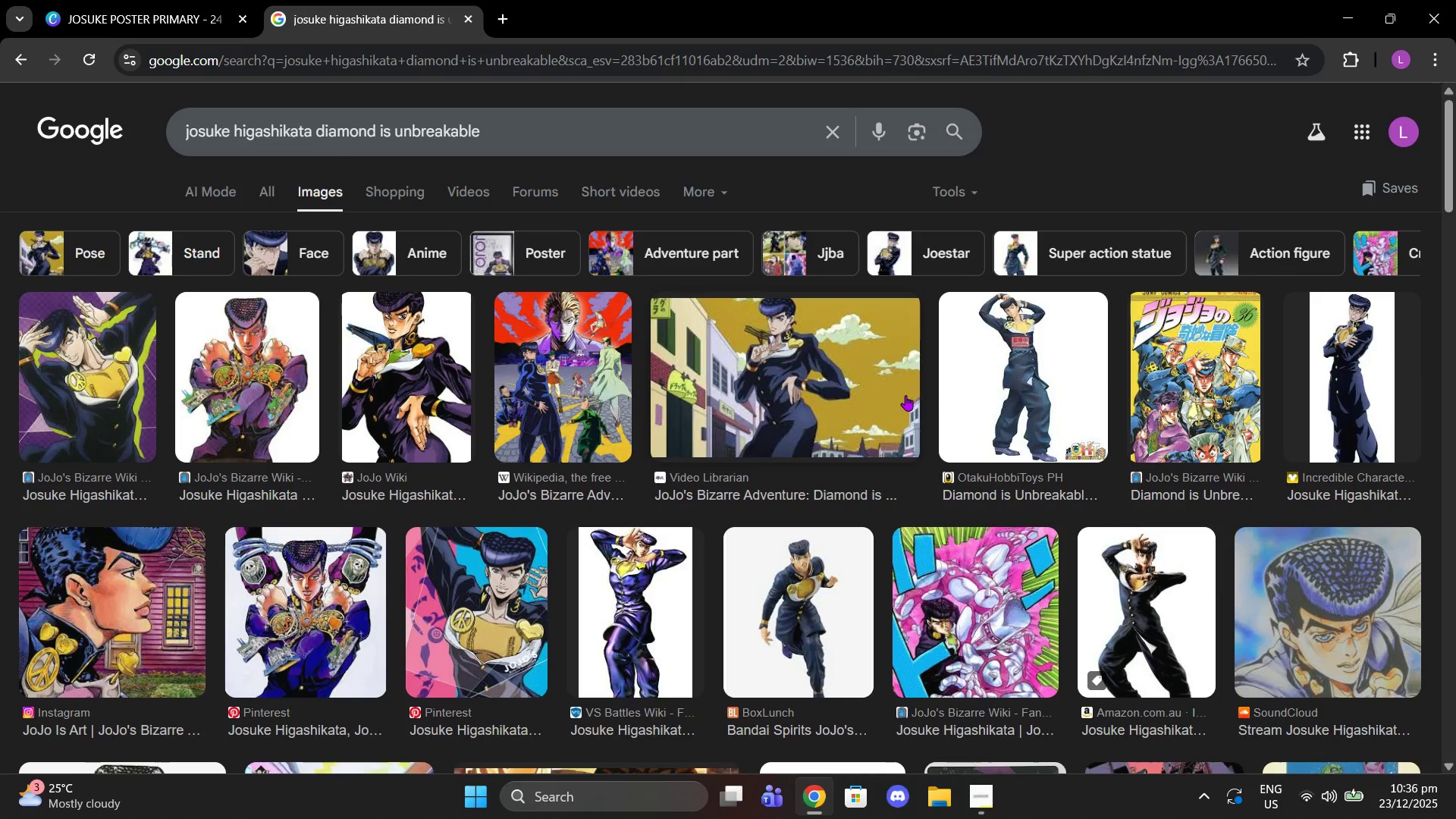 
left_click([147, 408])
 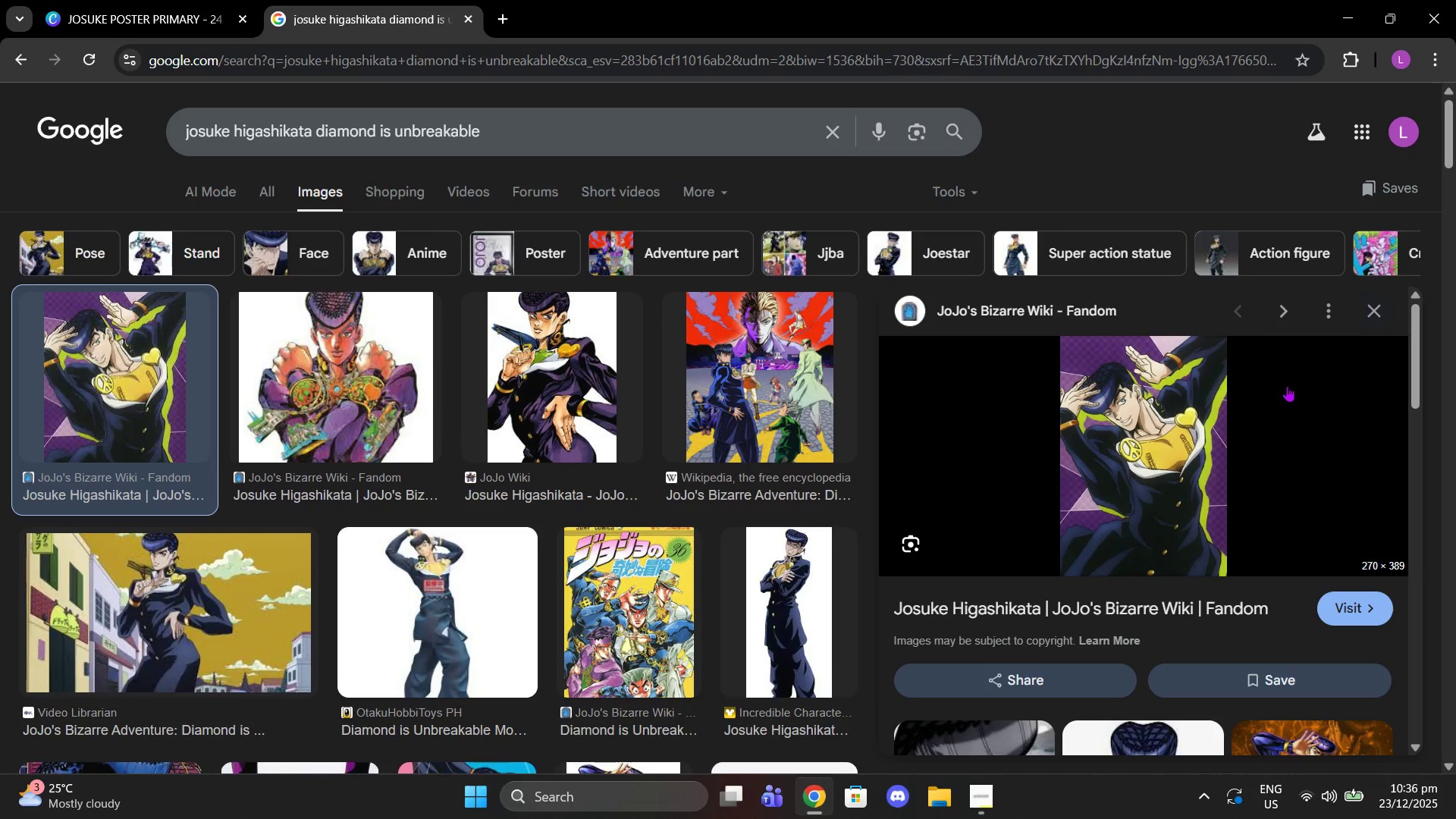 
right_click([1198, 425])
 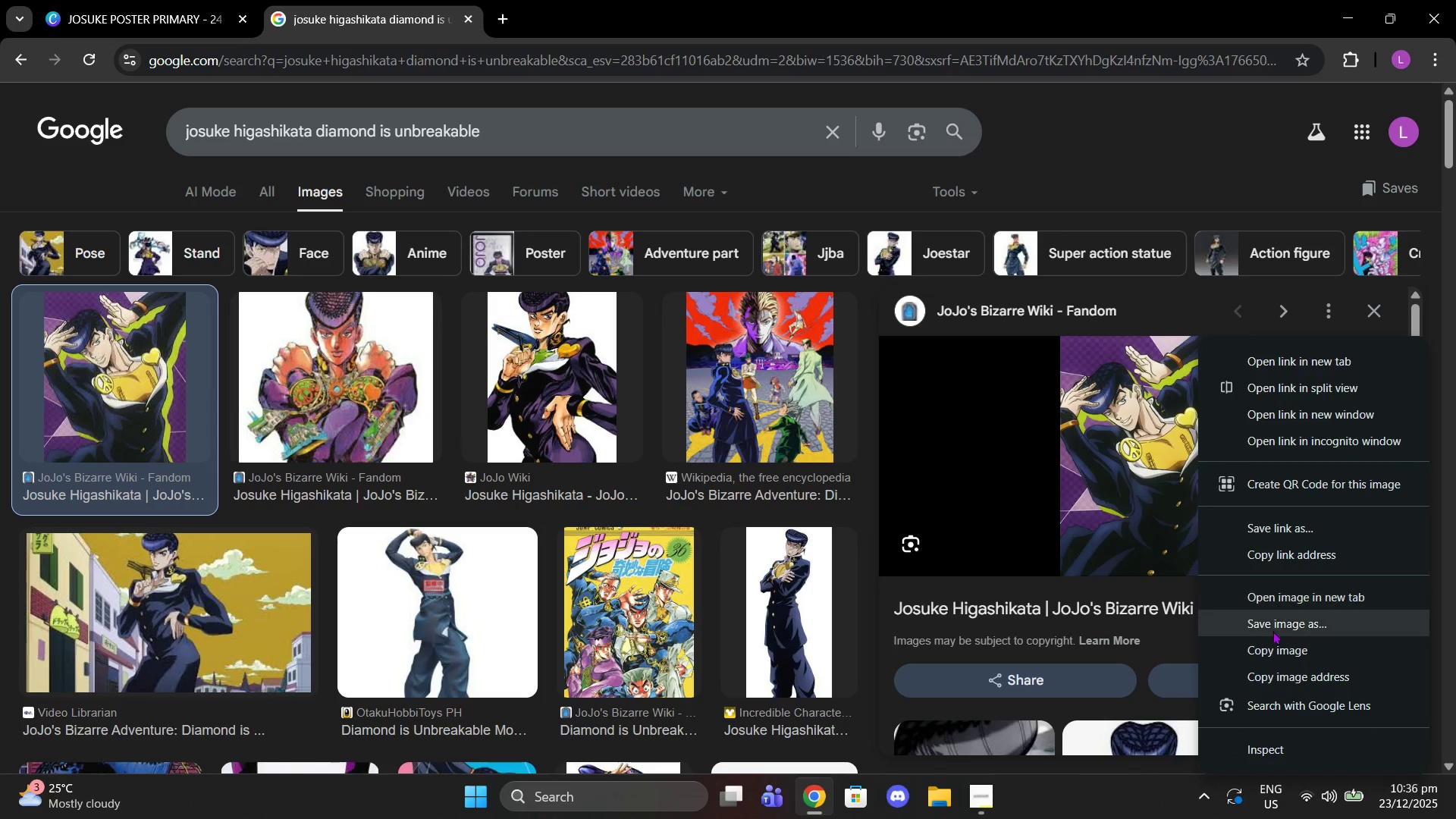 
left_click([1273, 650])
 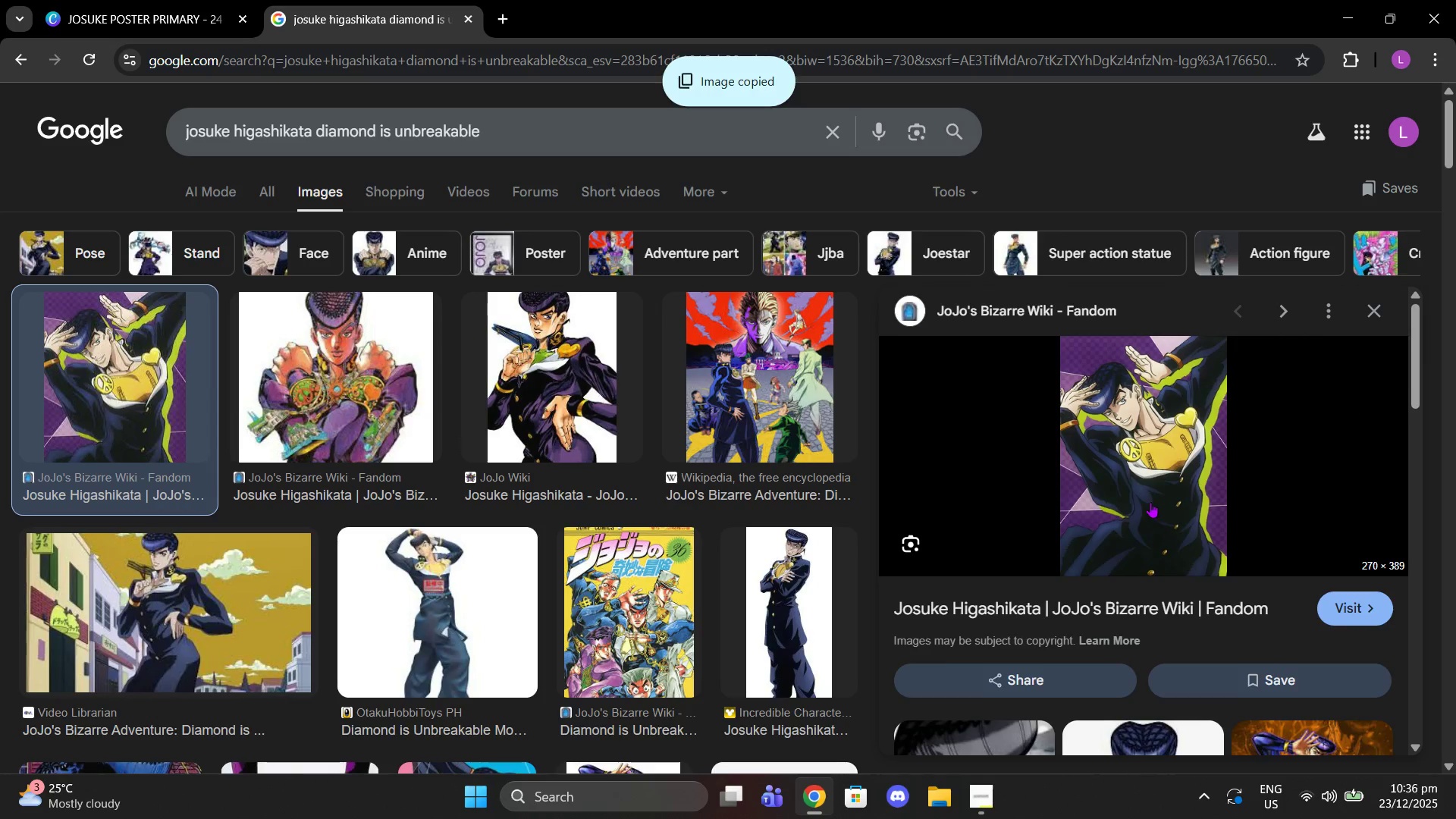 
scroll: coordinate [1149, 502], scroll_direction: down, amount: 2.0
 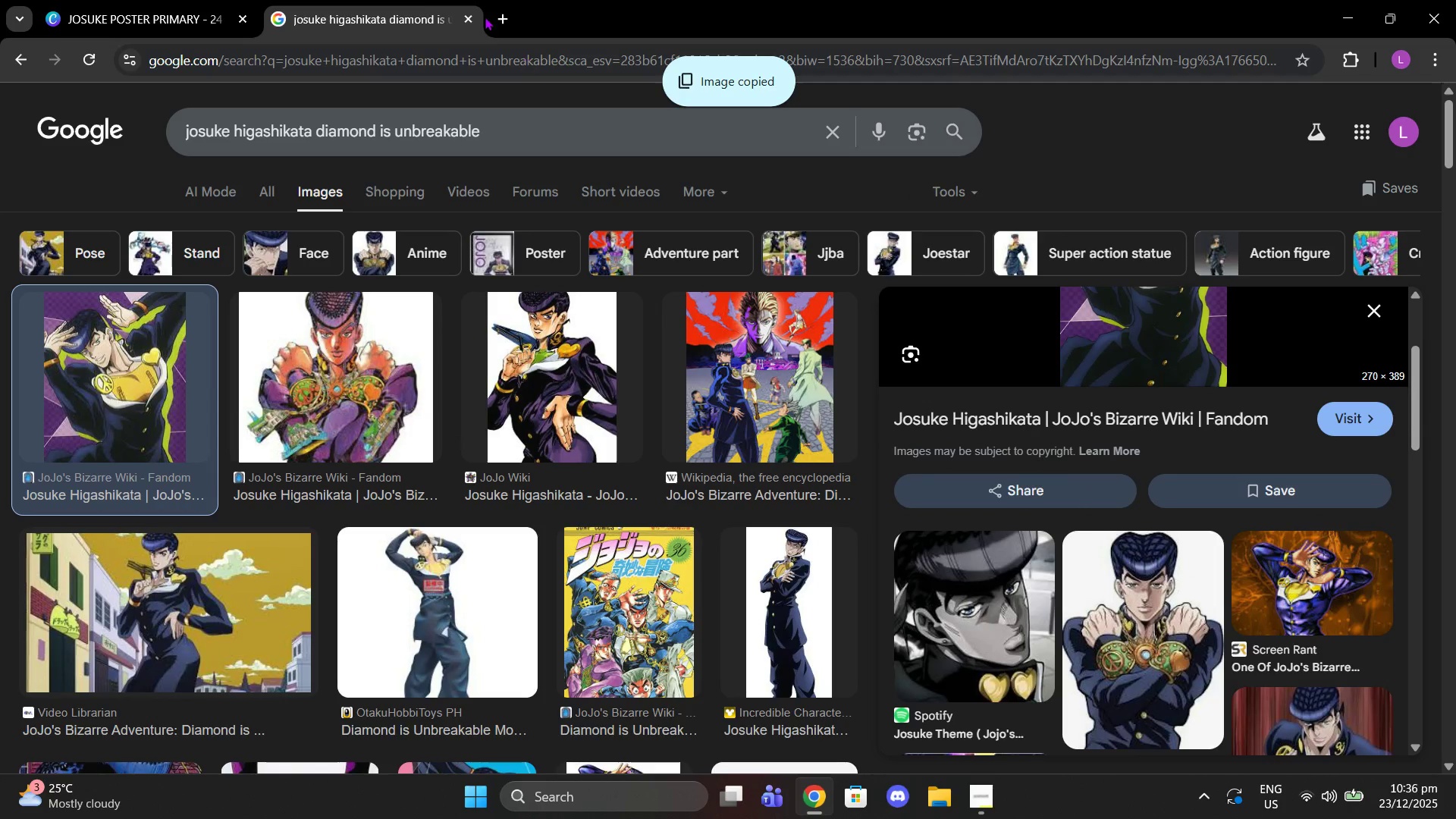 
left_click([188, 0])
 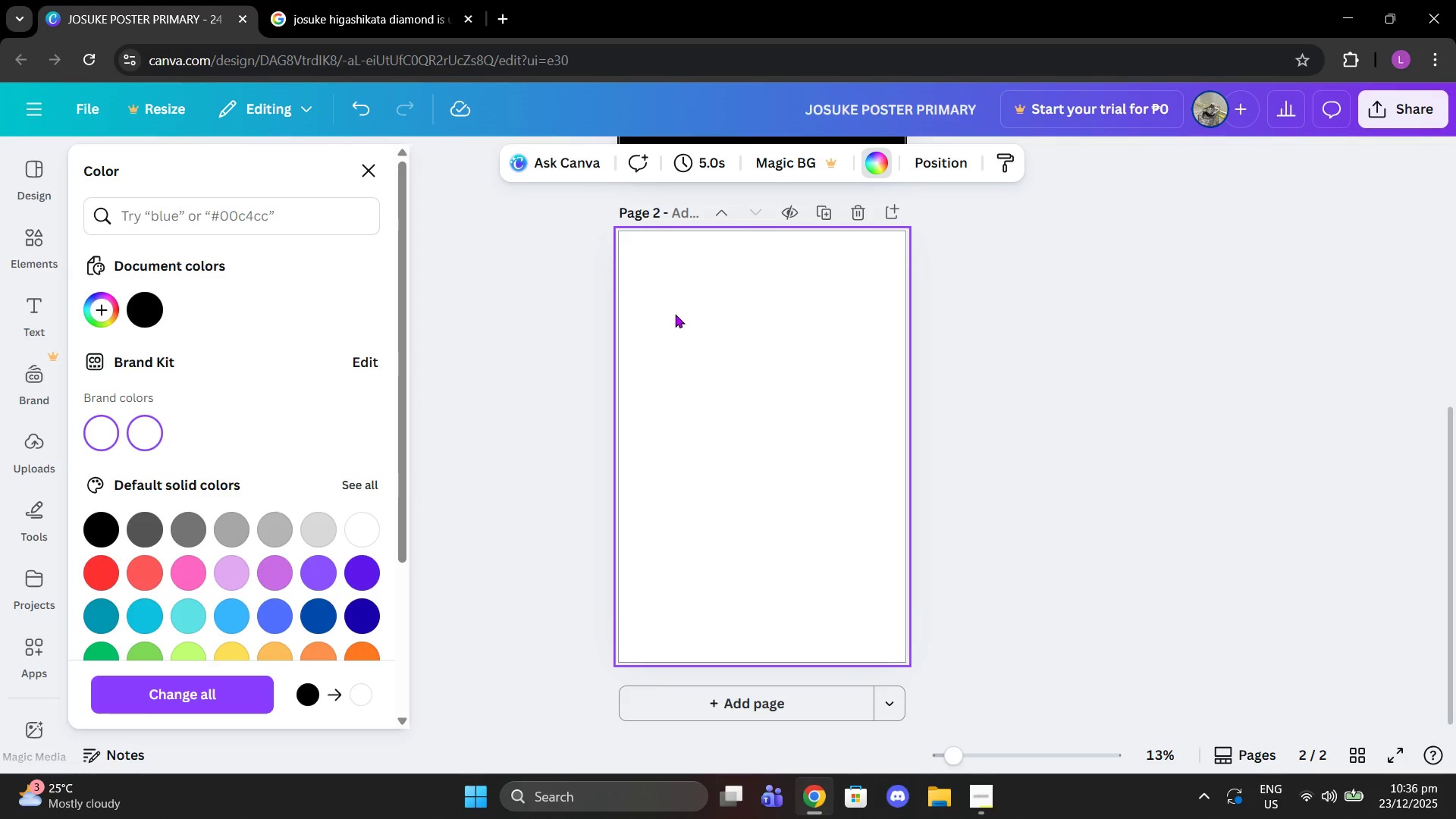 
key(Control+Meta+MetaLeft)
 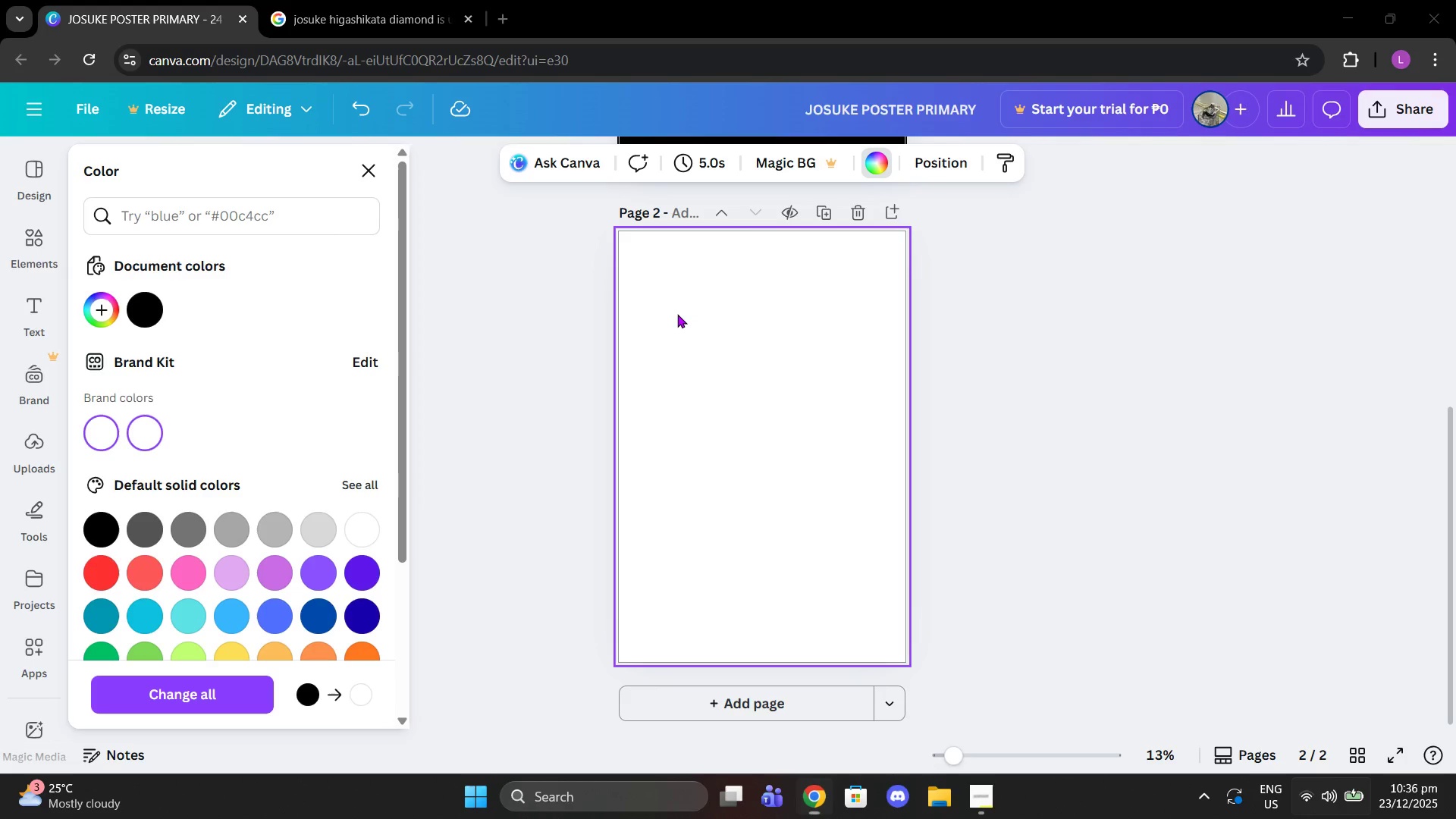 
key(Control+Meta+V)
 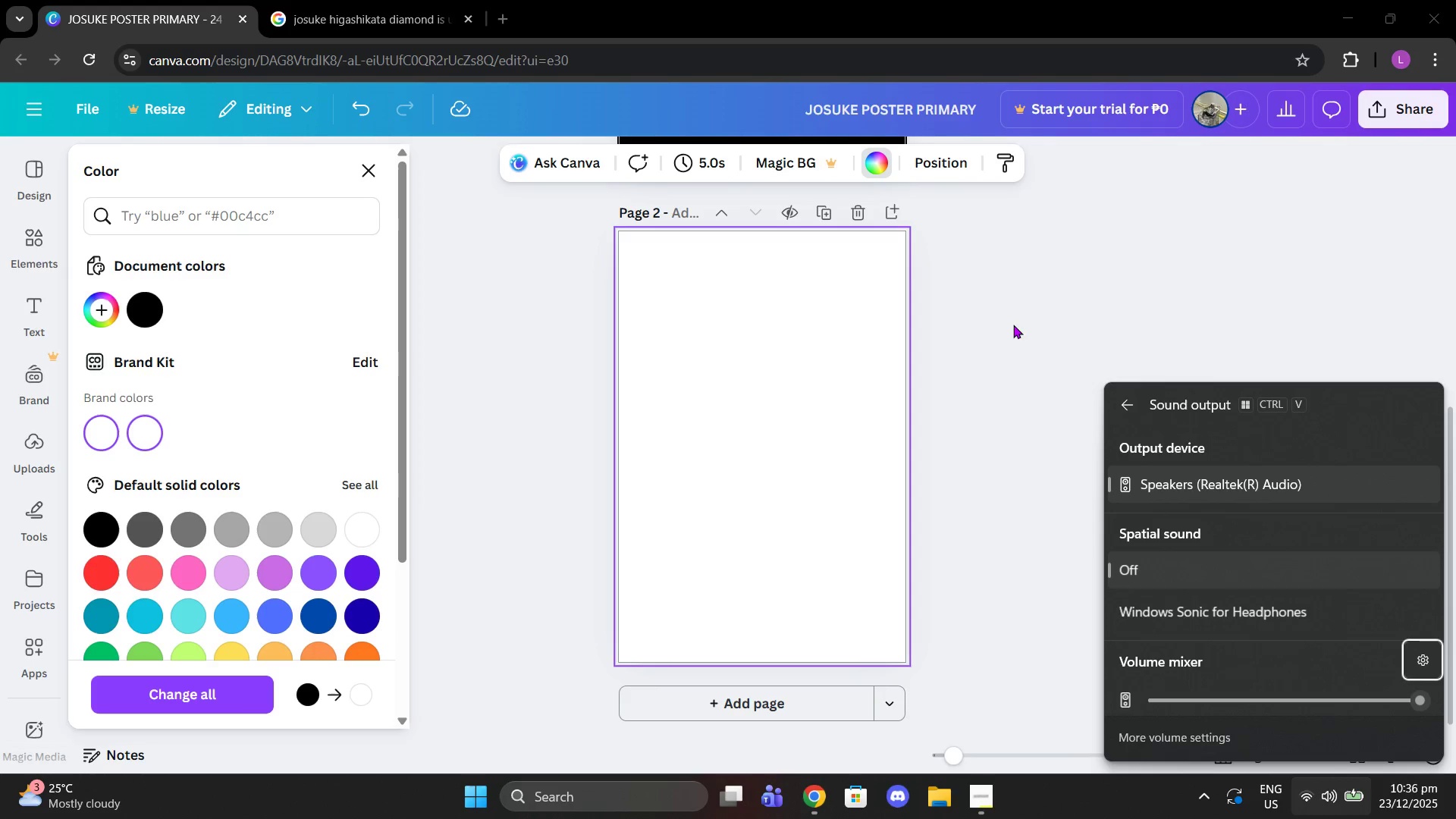 
left_click([776, 412])
 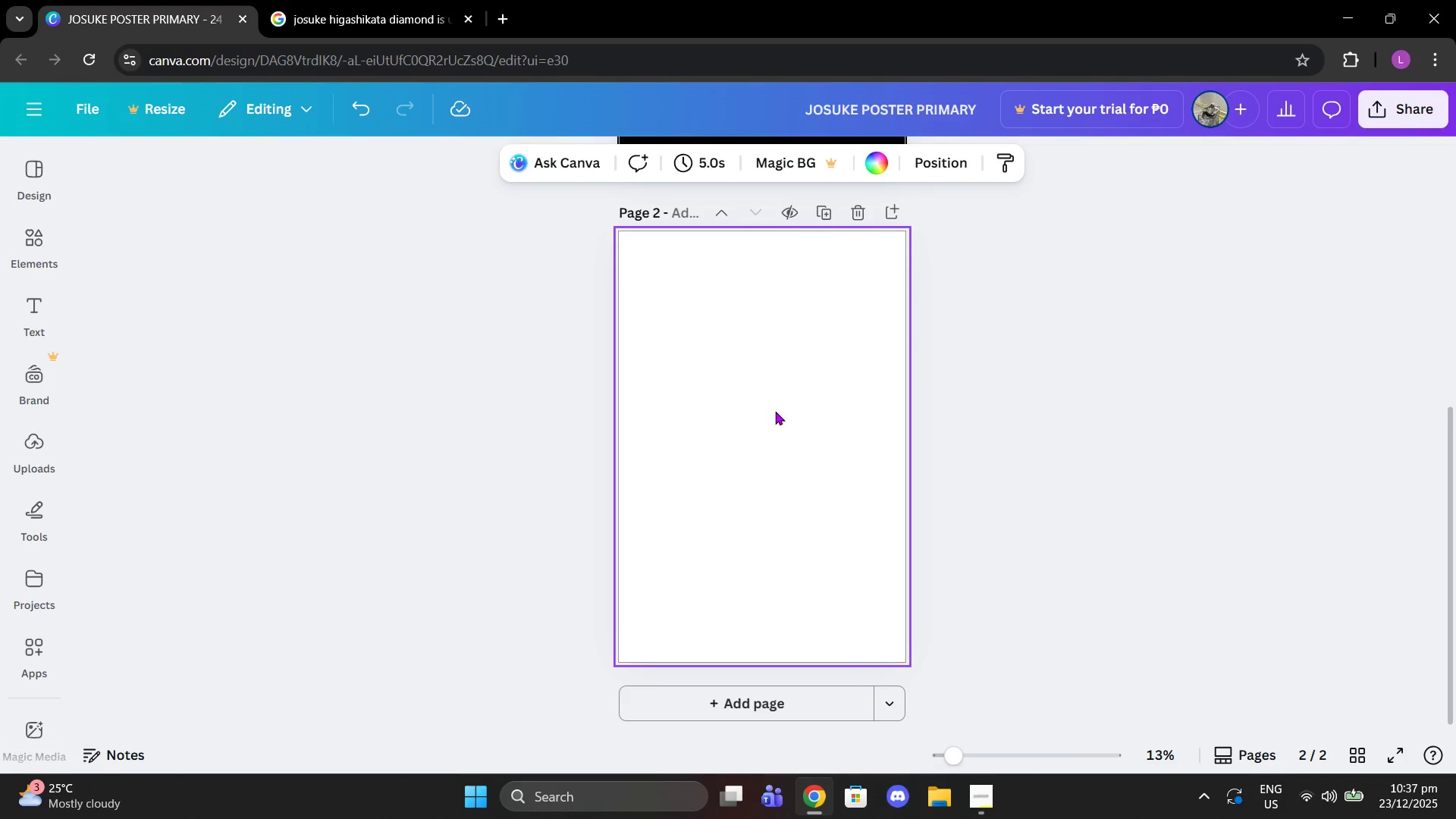 
key(Control+V)
 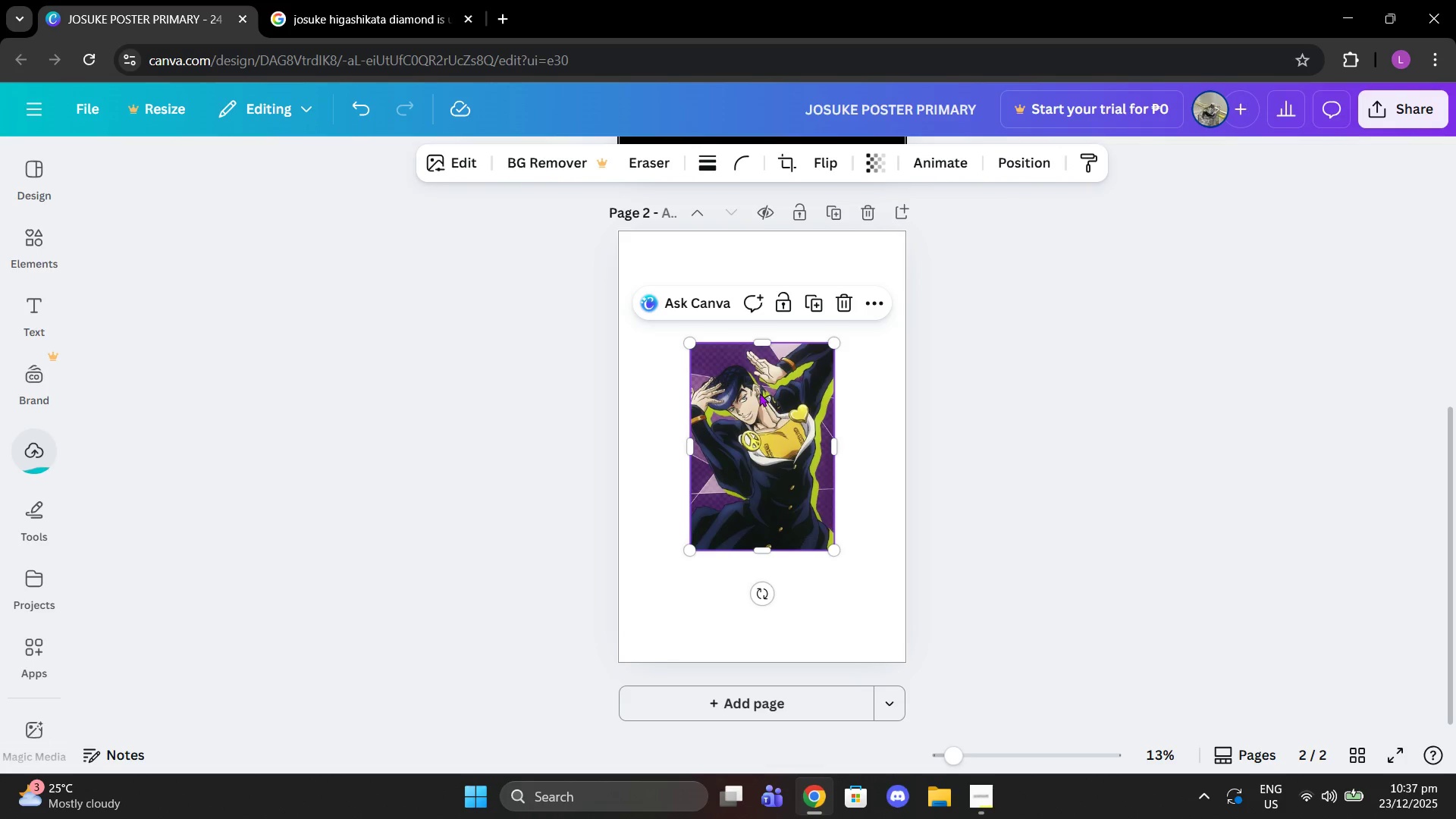 
left_click([399, 0])
 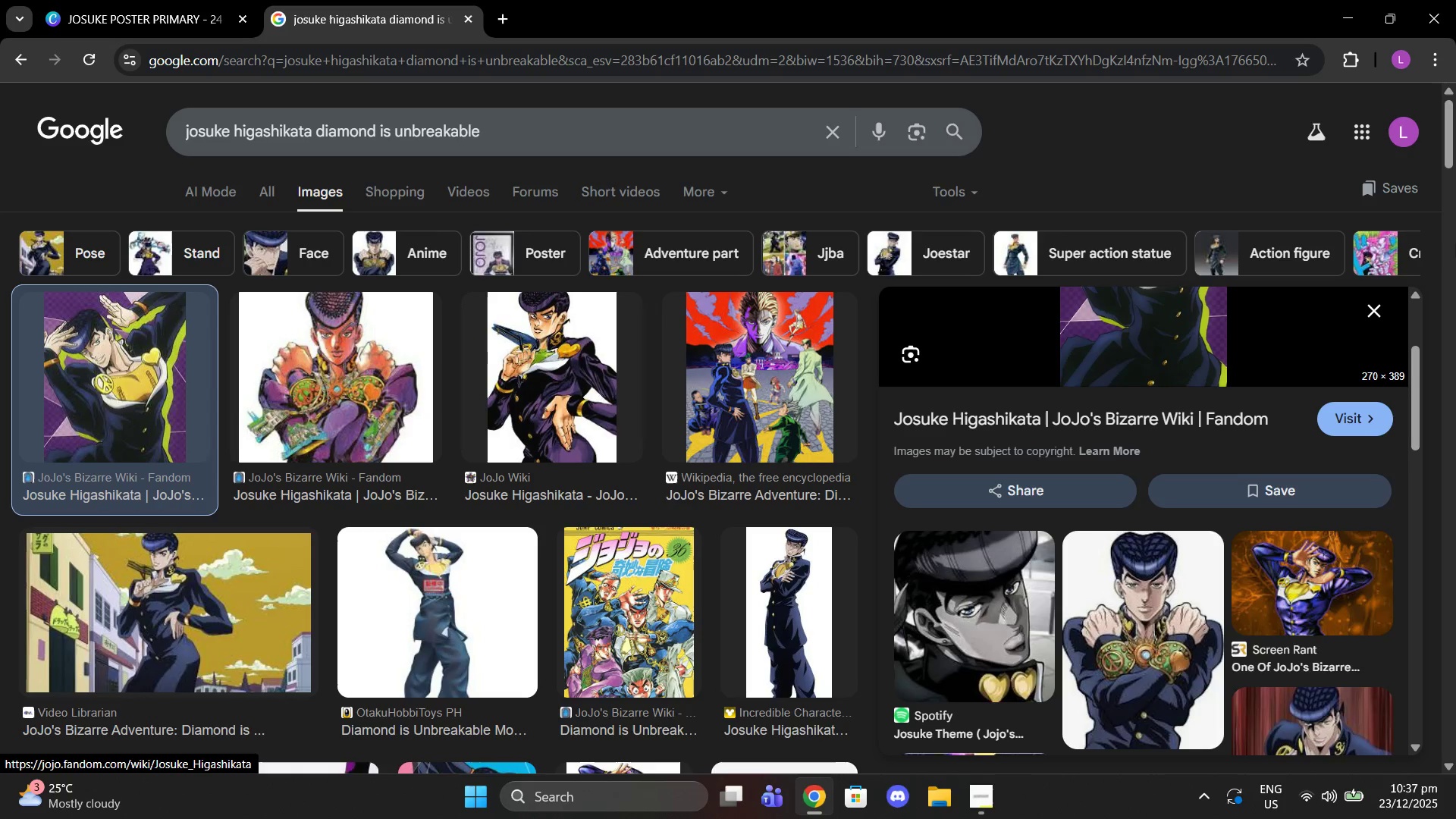 
left_click([1383, 303])
 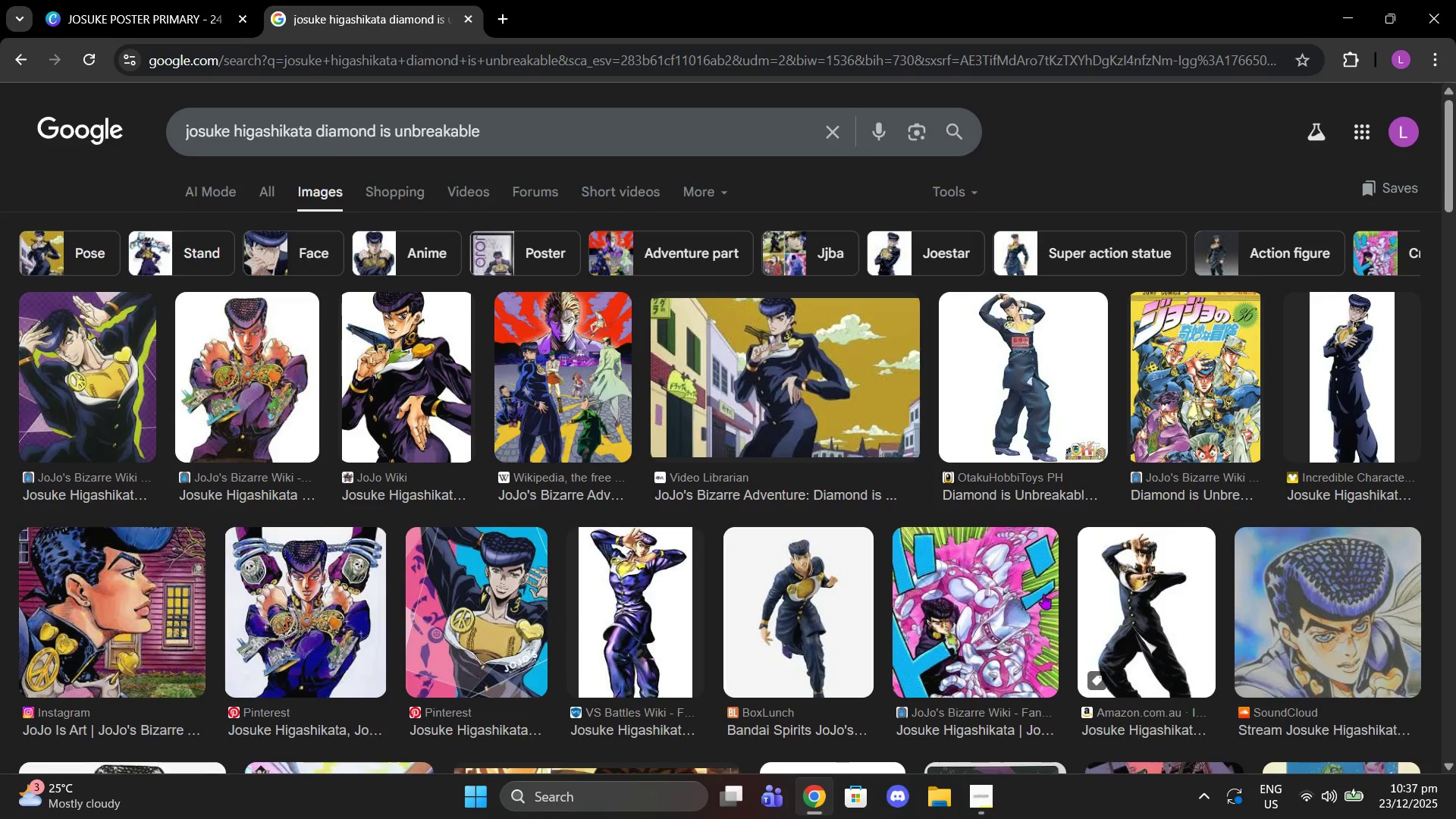 
scroll: coordinate [1004, 516], scroll_direction: down, amount: 10.0
 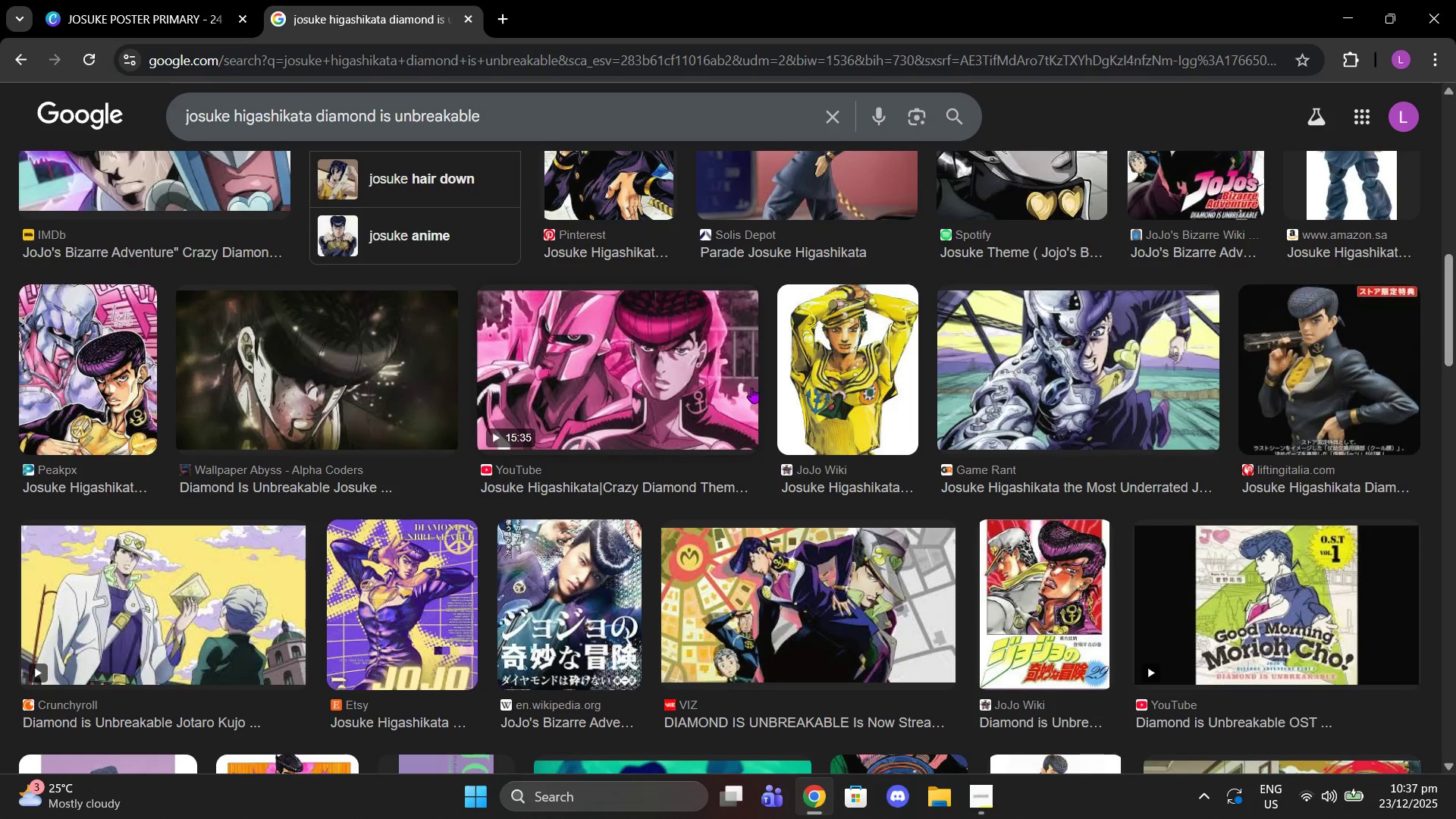 
scroll: coordinate [444, 386], scroll_direction: up, amount: 2.0
 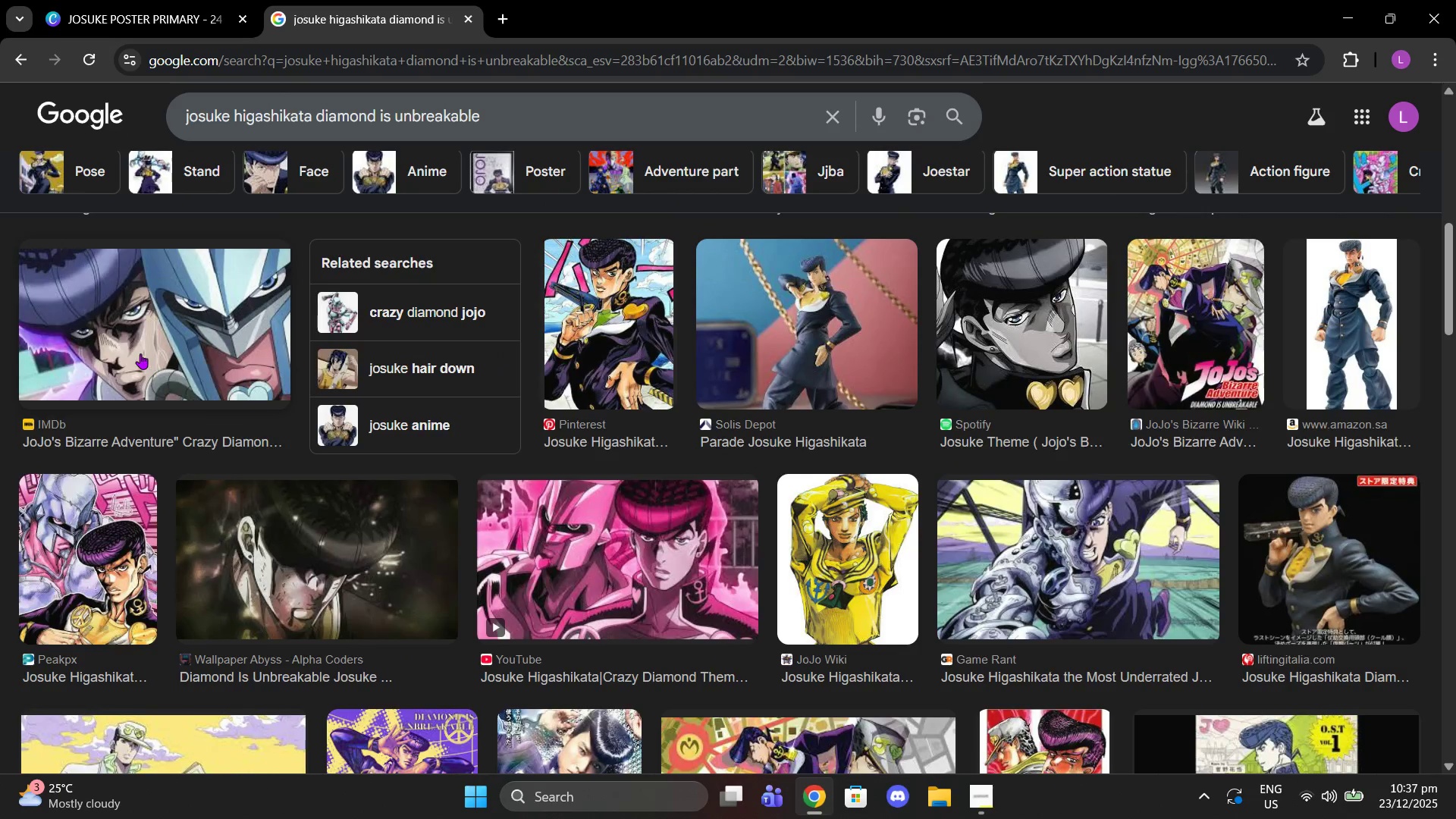 
left_click([140, 353])
 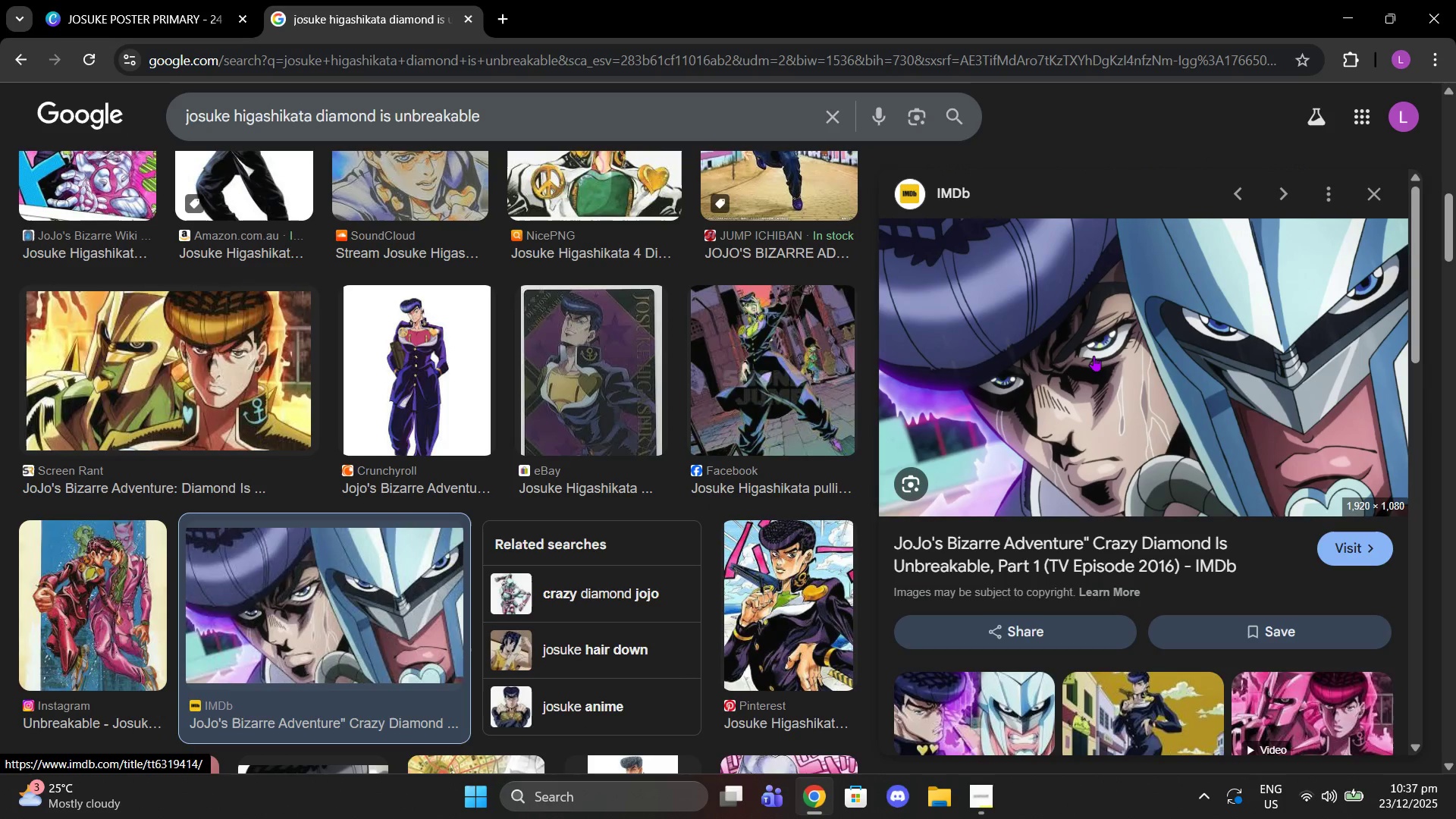 
right_click([1094, 356])
 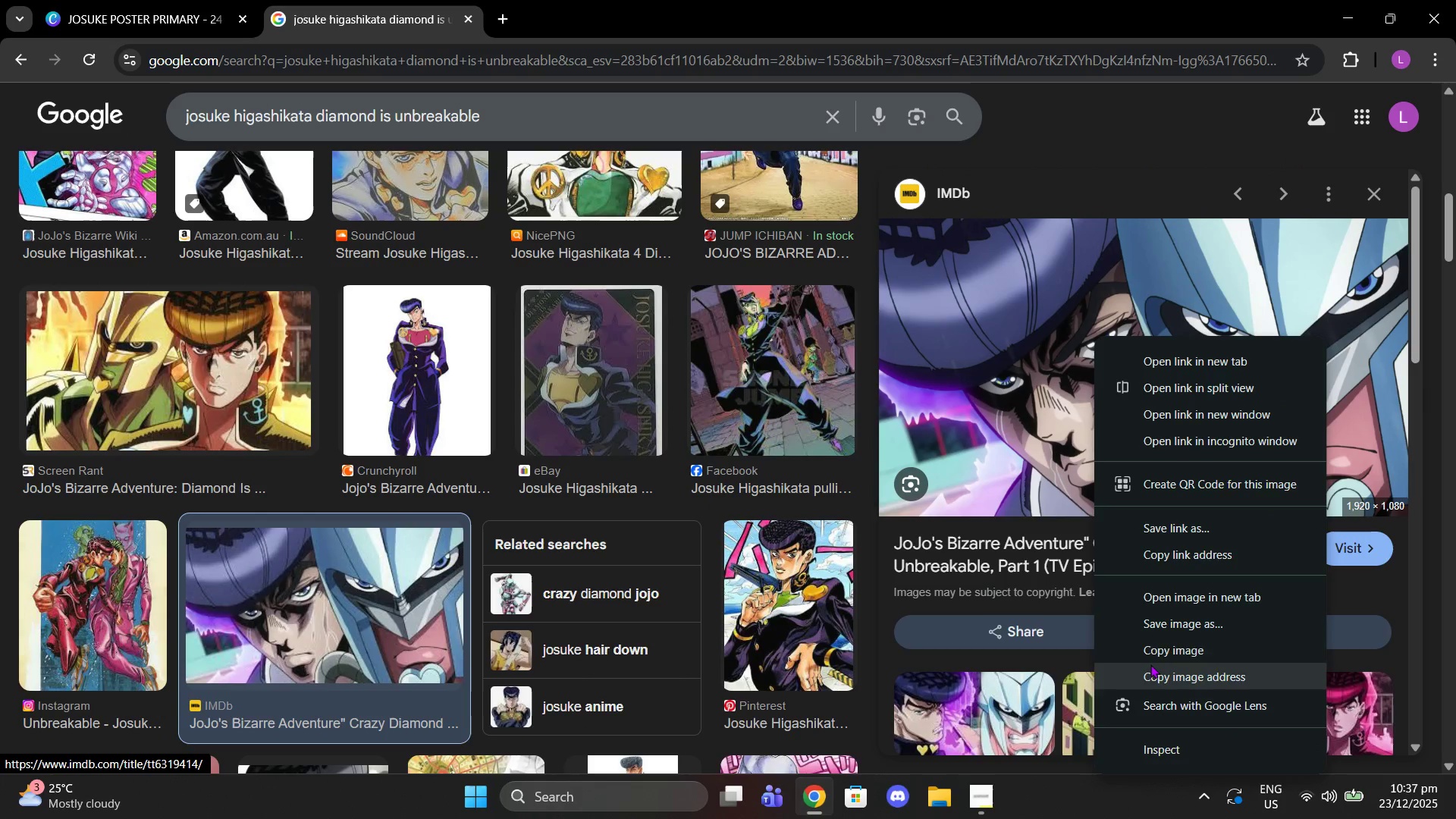 
left_click([1145, 641])
 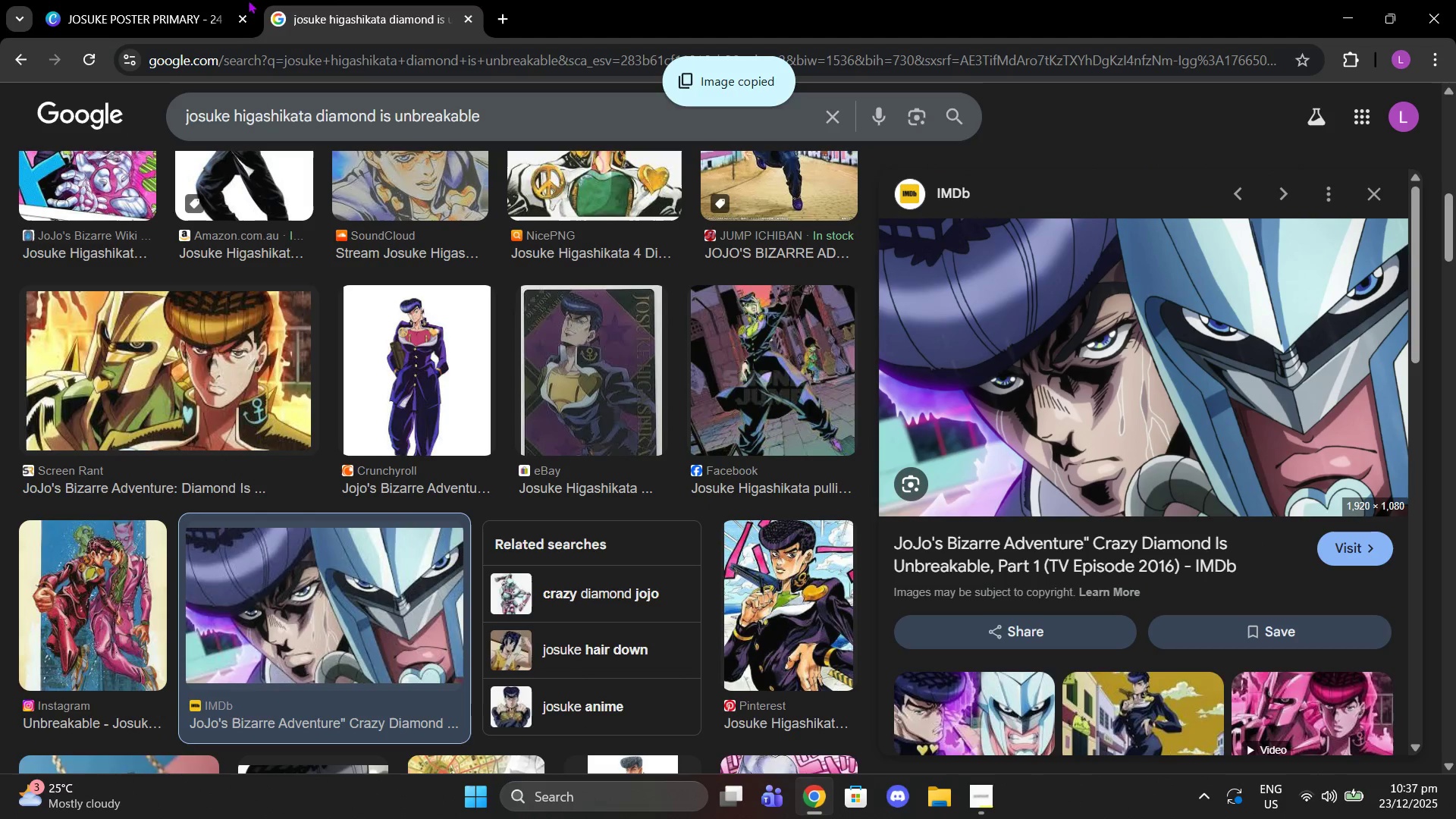 
left_click([196, 0])
 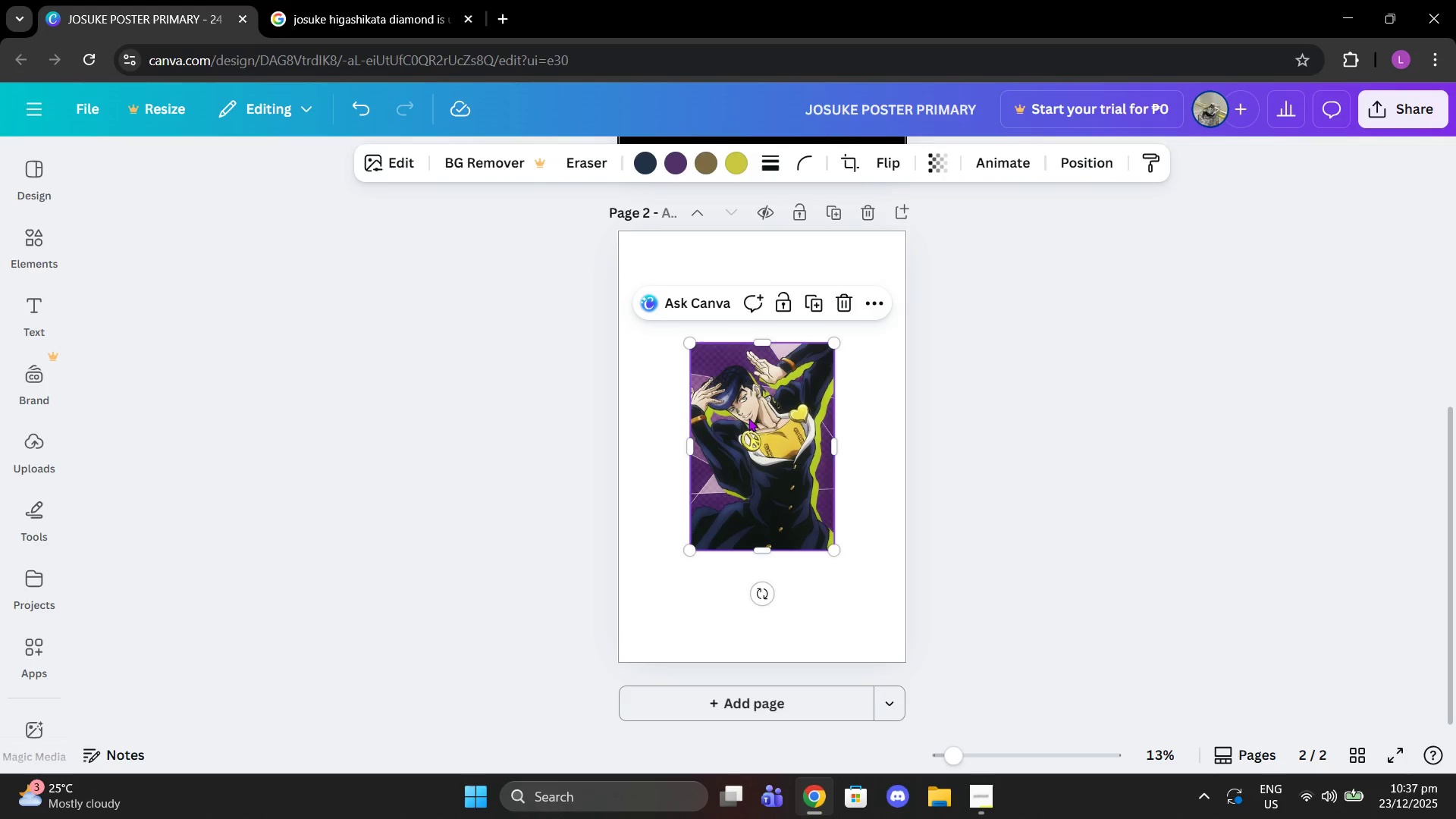 
key(Control+V)
 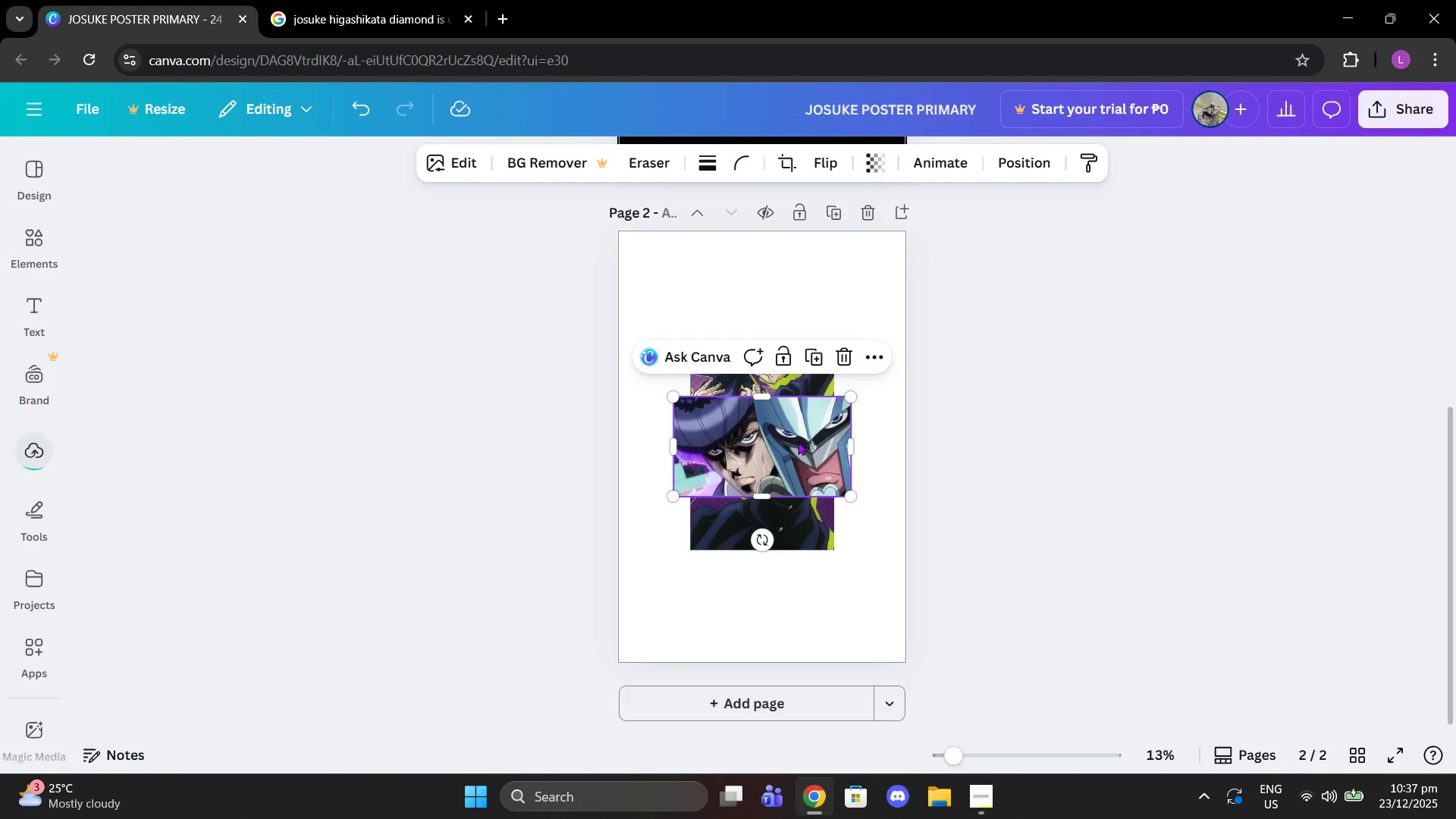 
left_click_drag(start_coordinate=[765, 441], to_coordinate=[758, 567])
 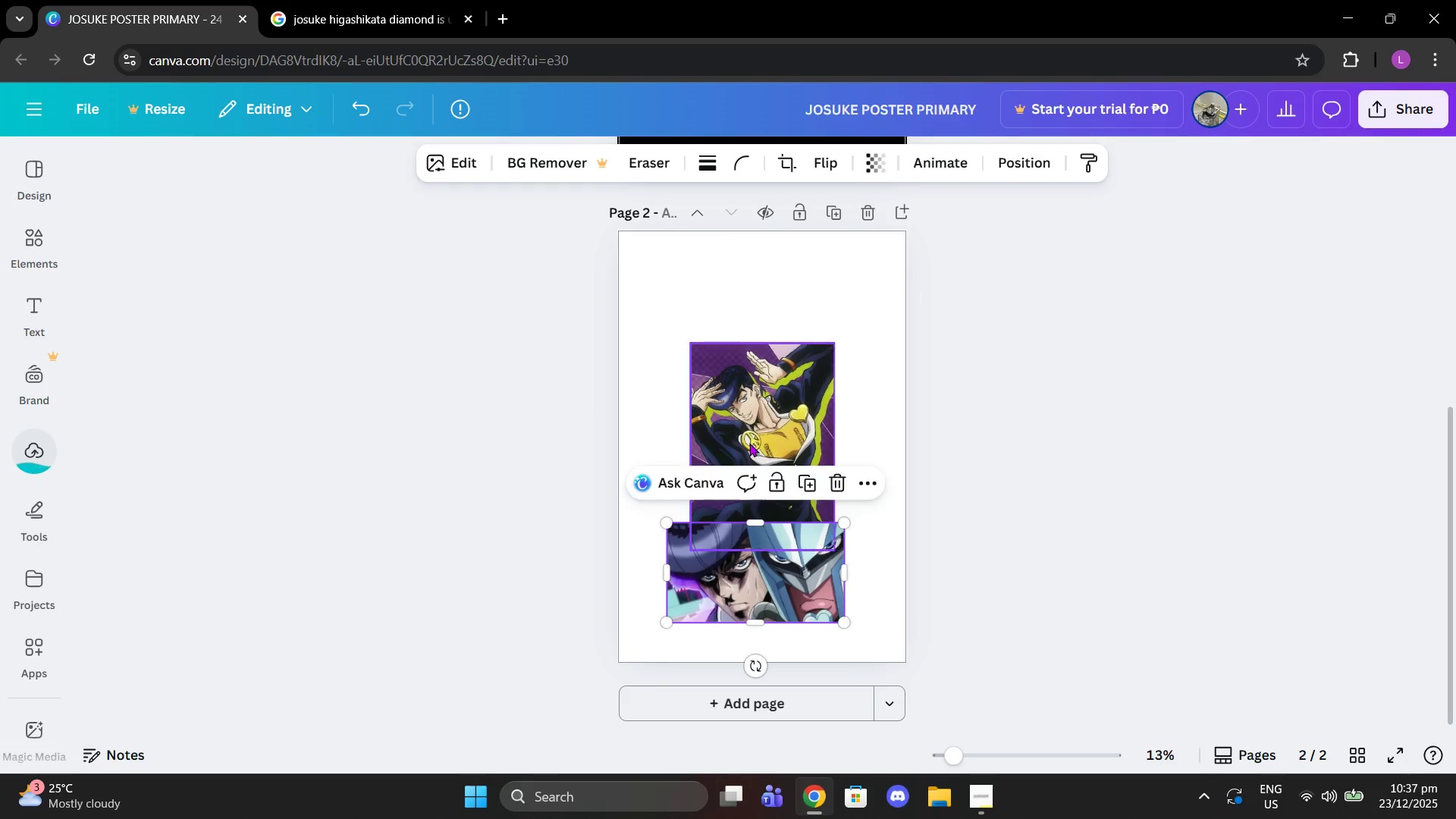 
left_click_drag(start_coordinate=[749, 443], to_coordinate=[685, 389])
 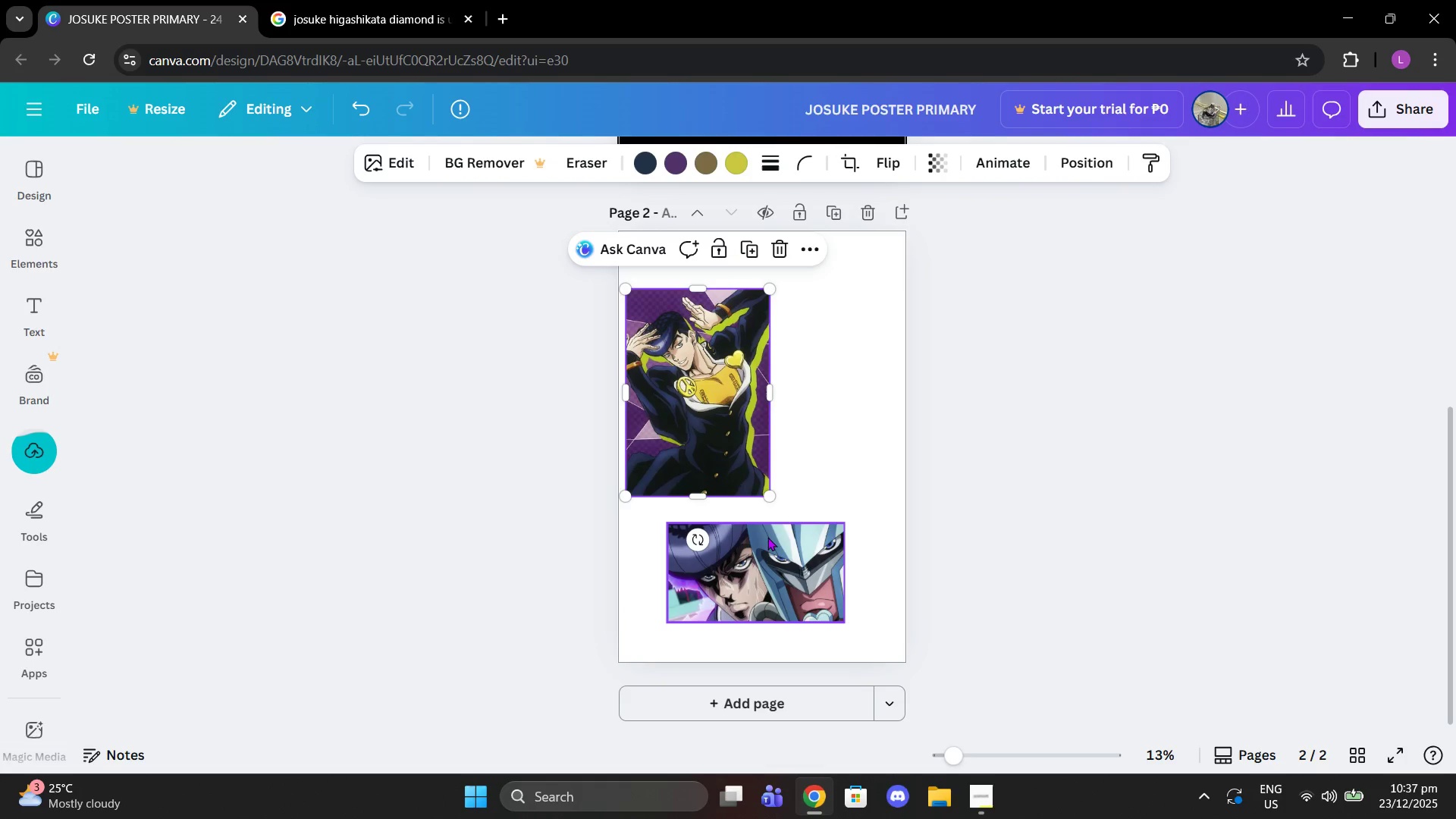 
left_click_drag(start_coordinate=[767, 540], to_coordinate=[724, 534])
 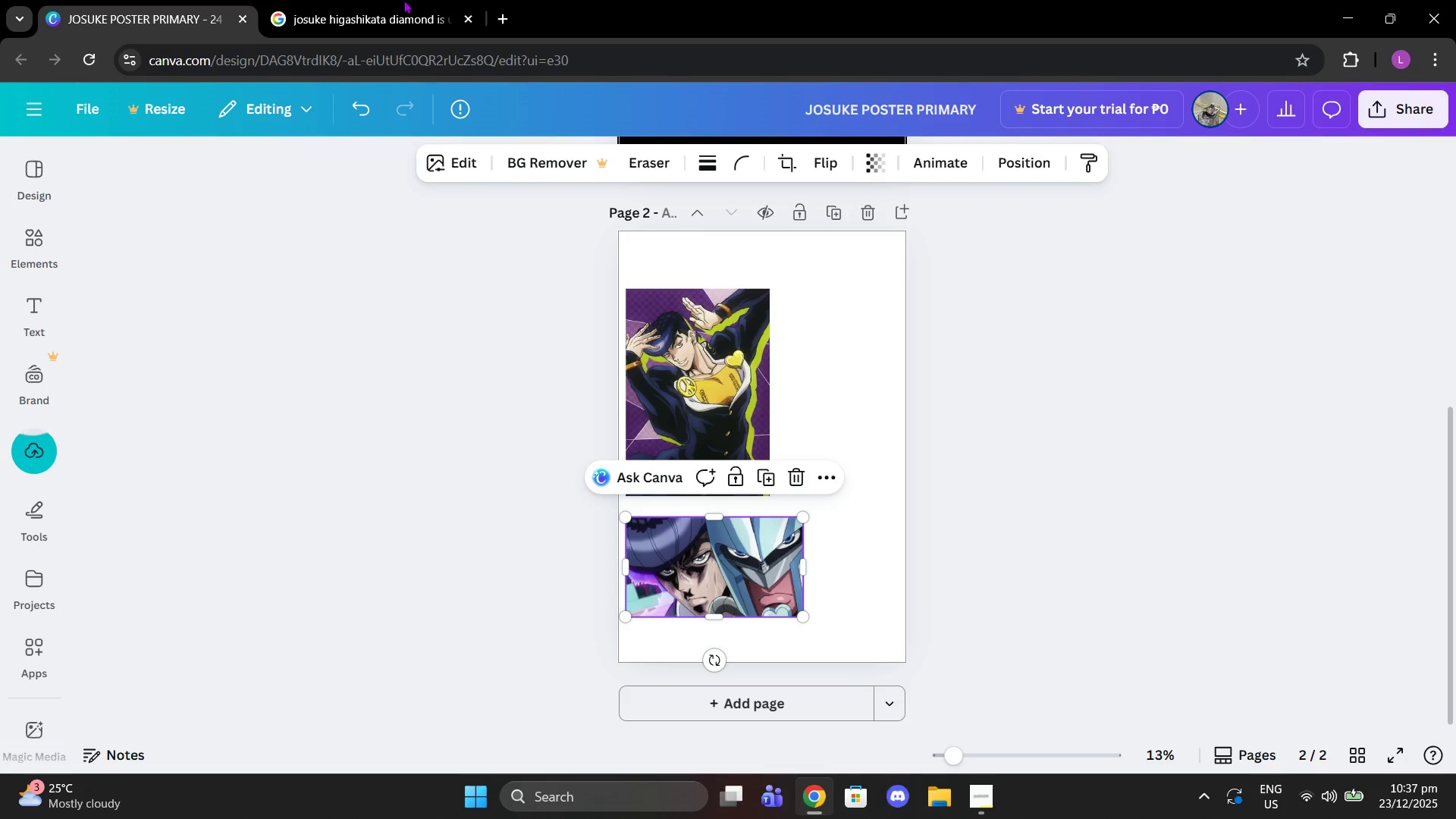 
left_click([403, 0])
 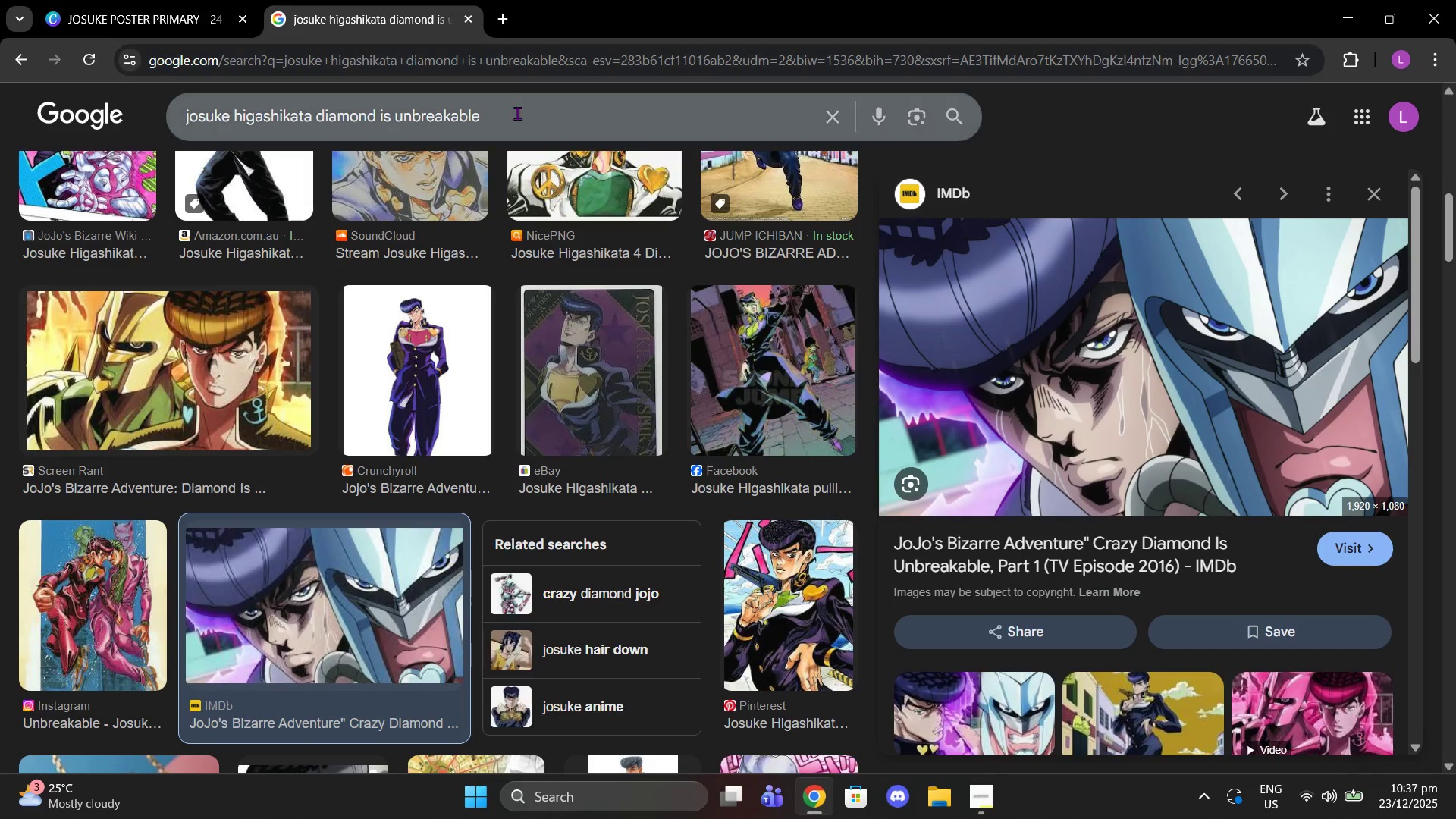 
left_click([518, 113])
 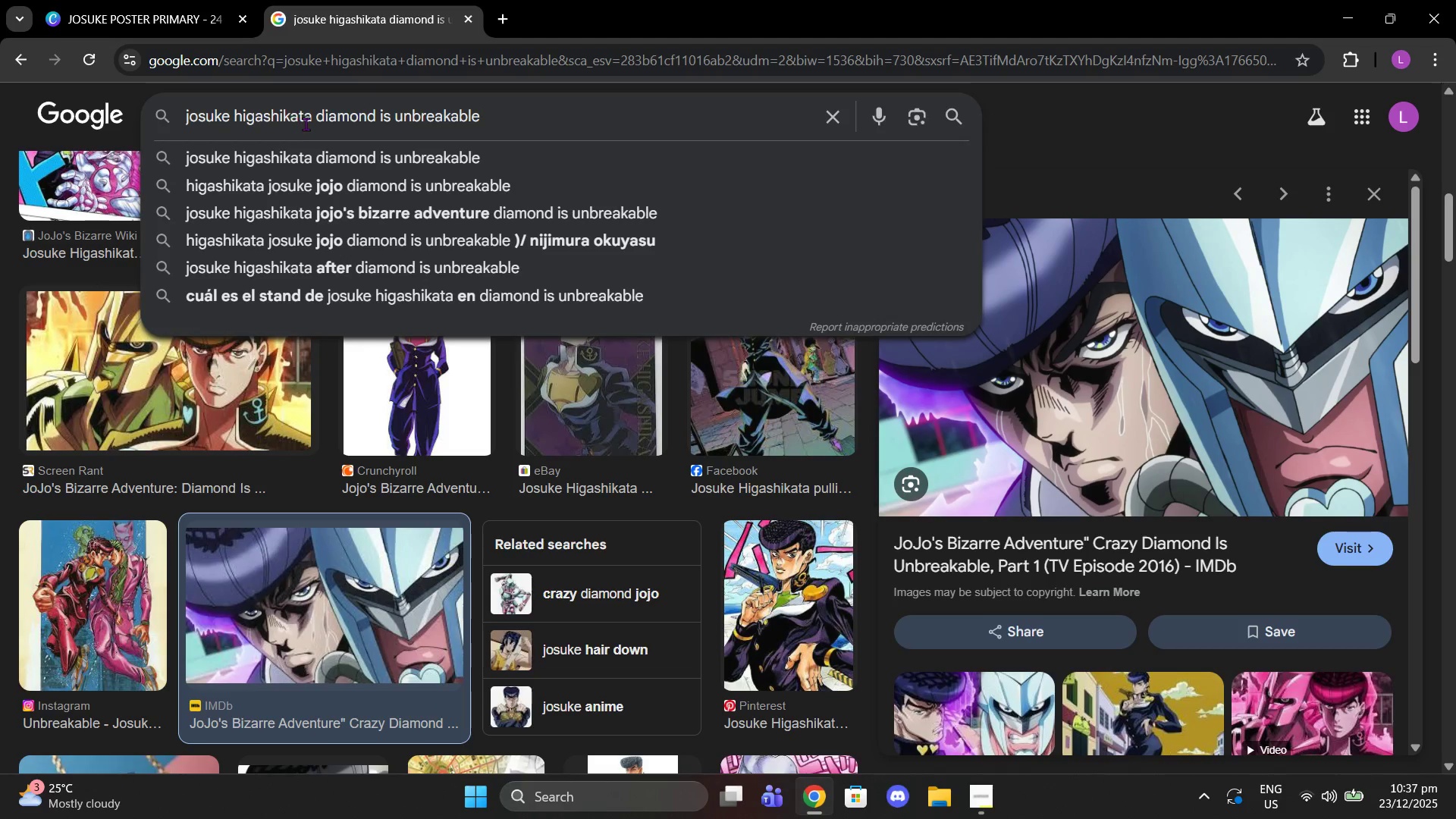 
left_click_drag(start_coordinate=[309, 124], to_coordinate=[89, 121])
 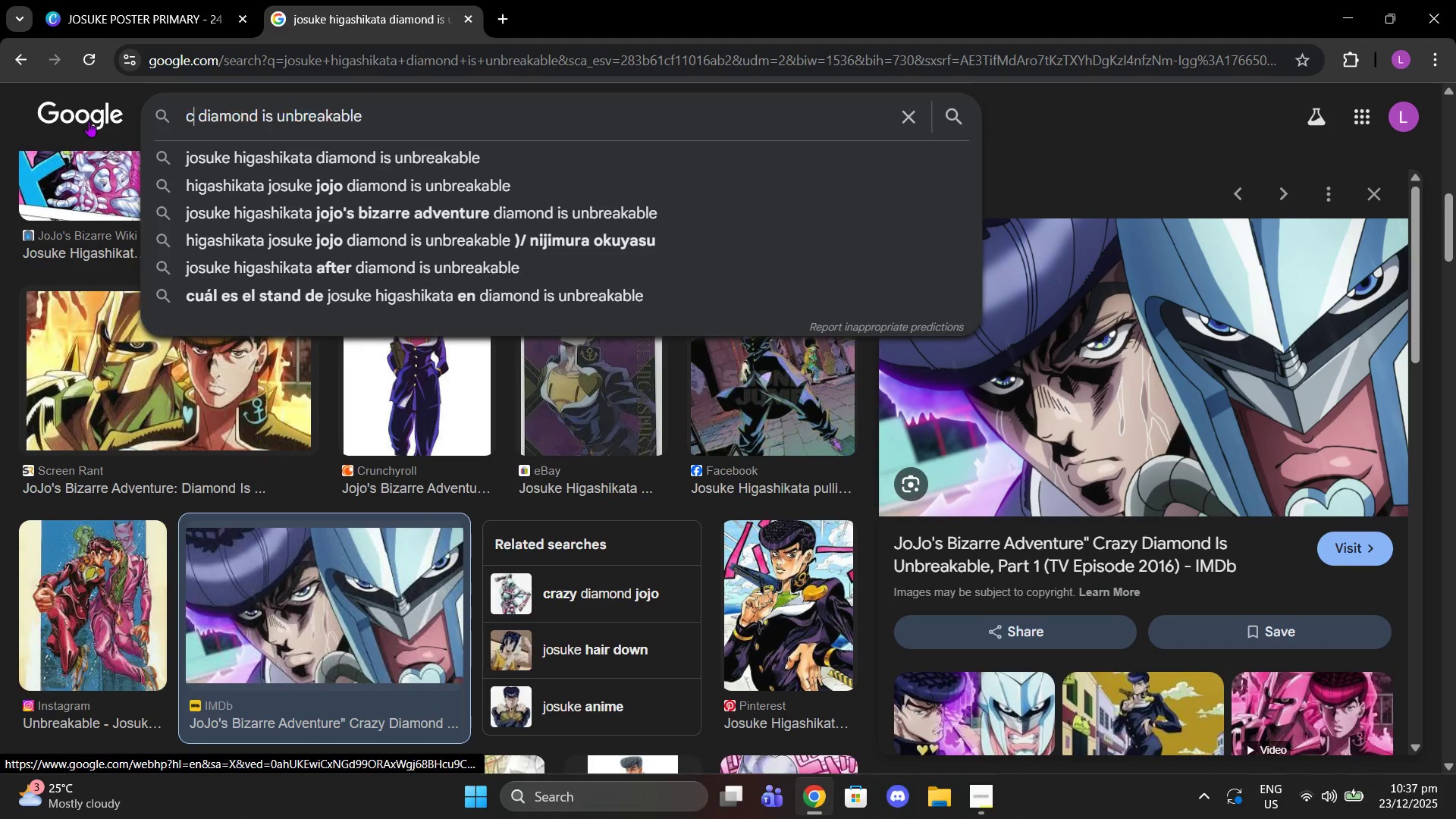 
type(crazy dimaonf)
 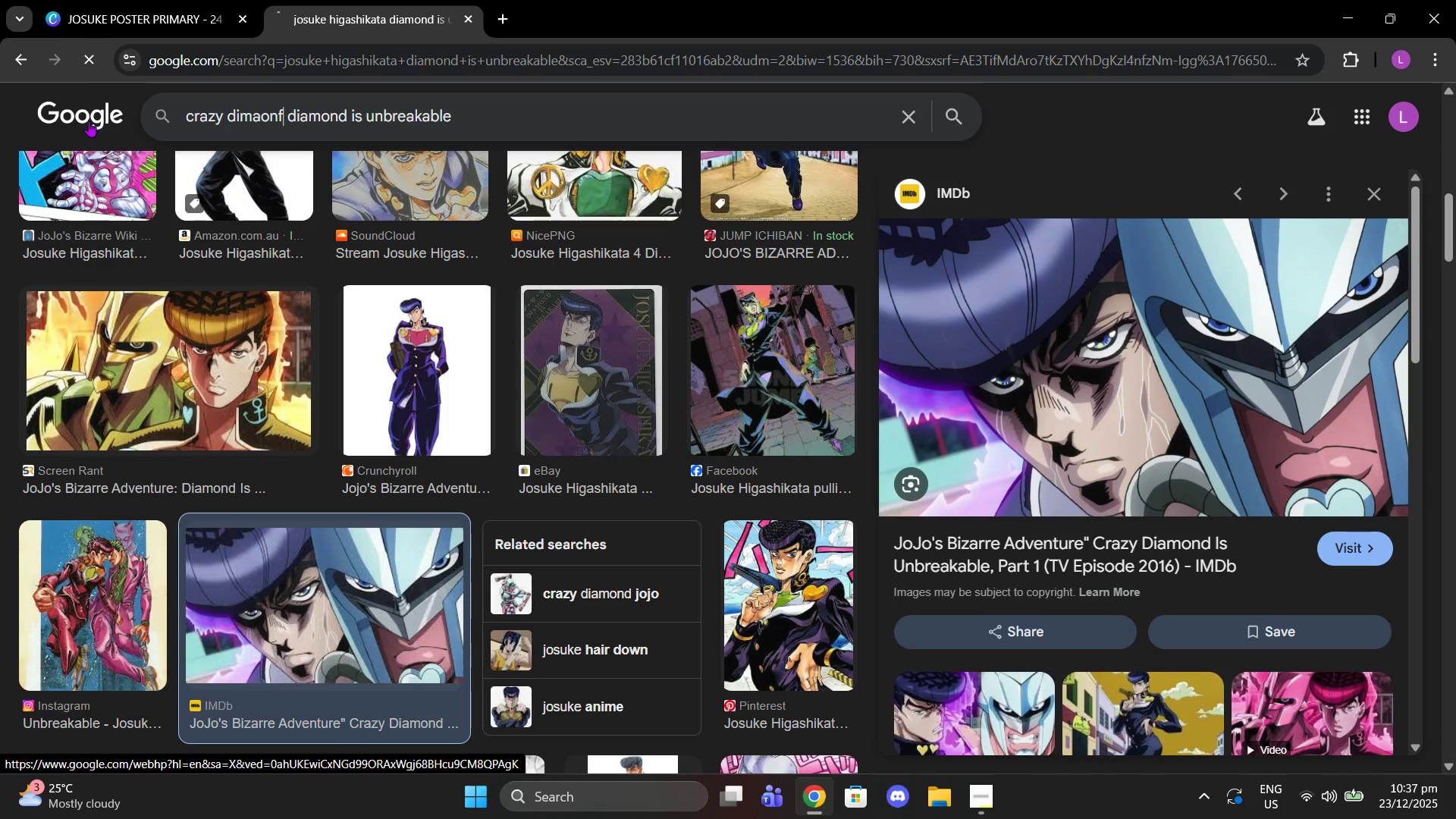 
key(Enter)
 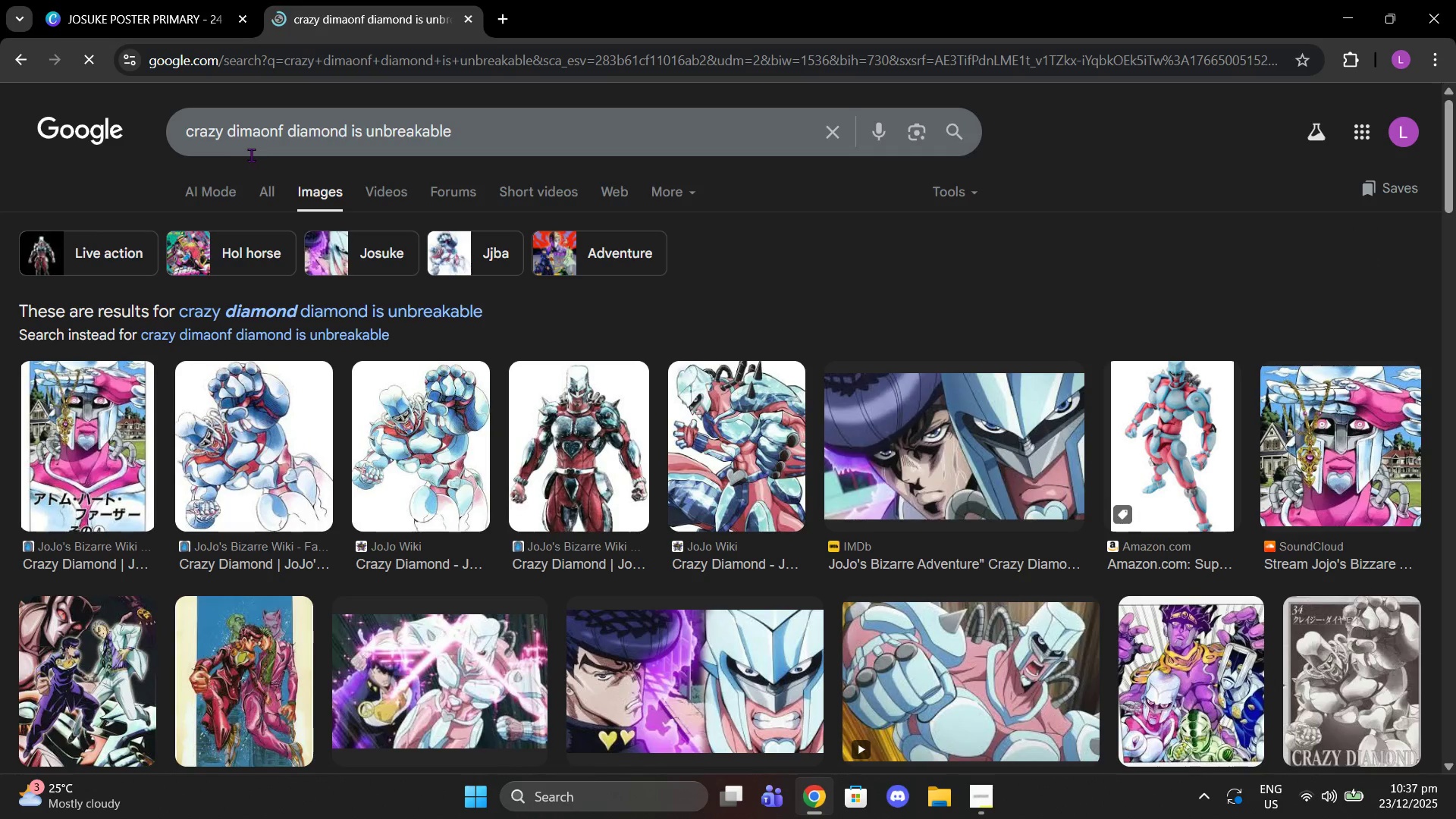 
left_click([284, 137])
 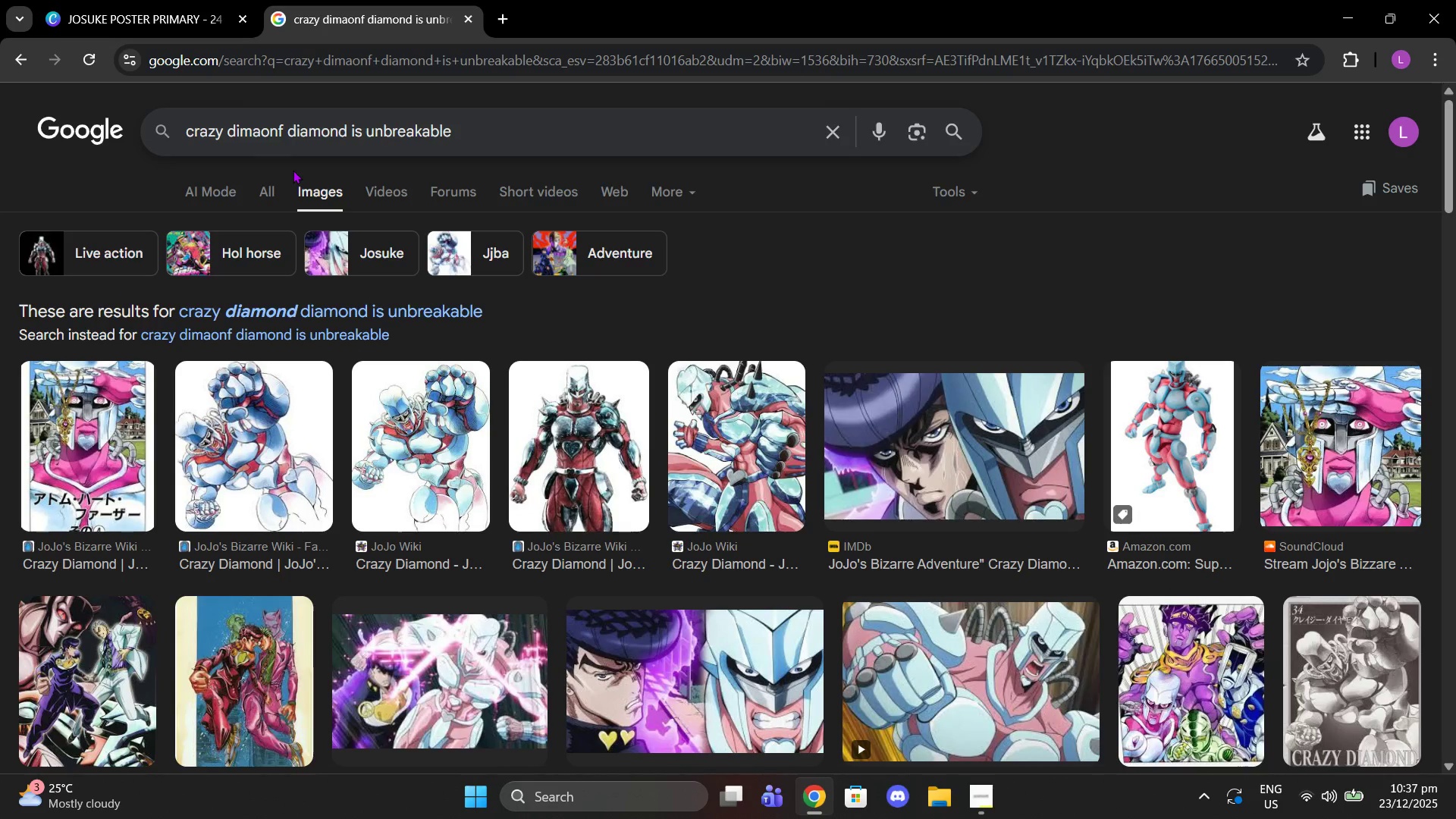 
key(Backspace)
 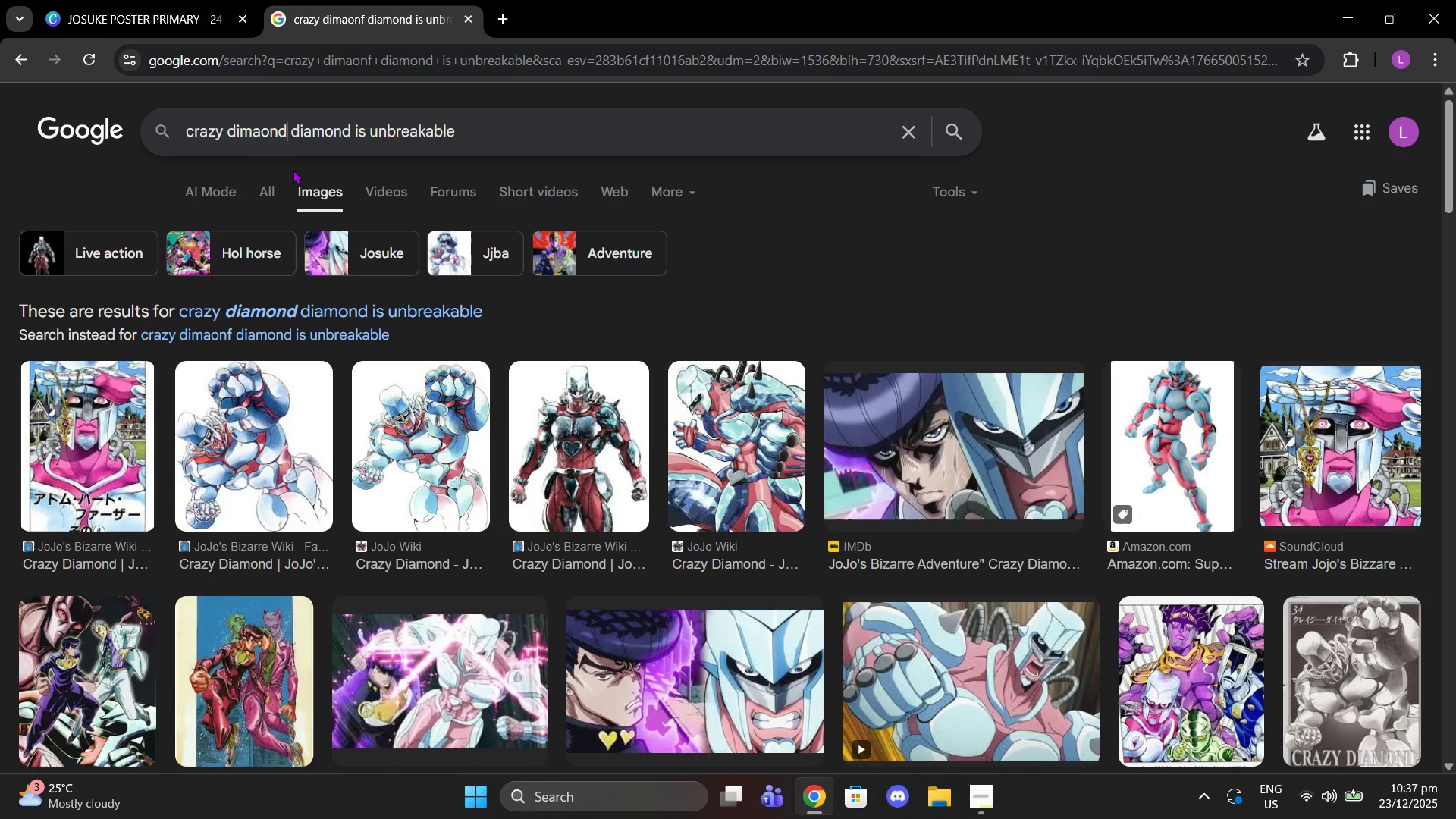 
key(D)
 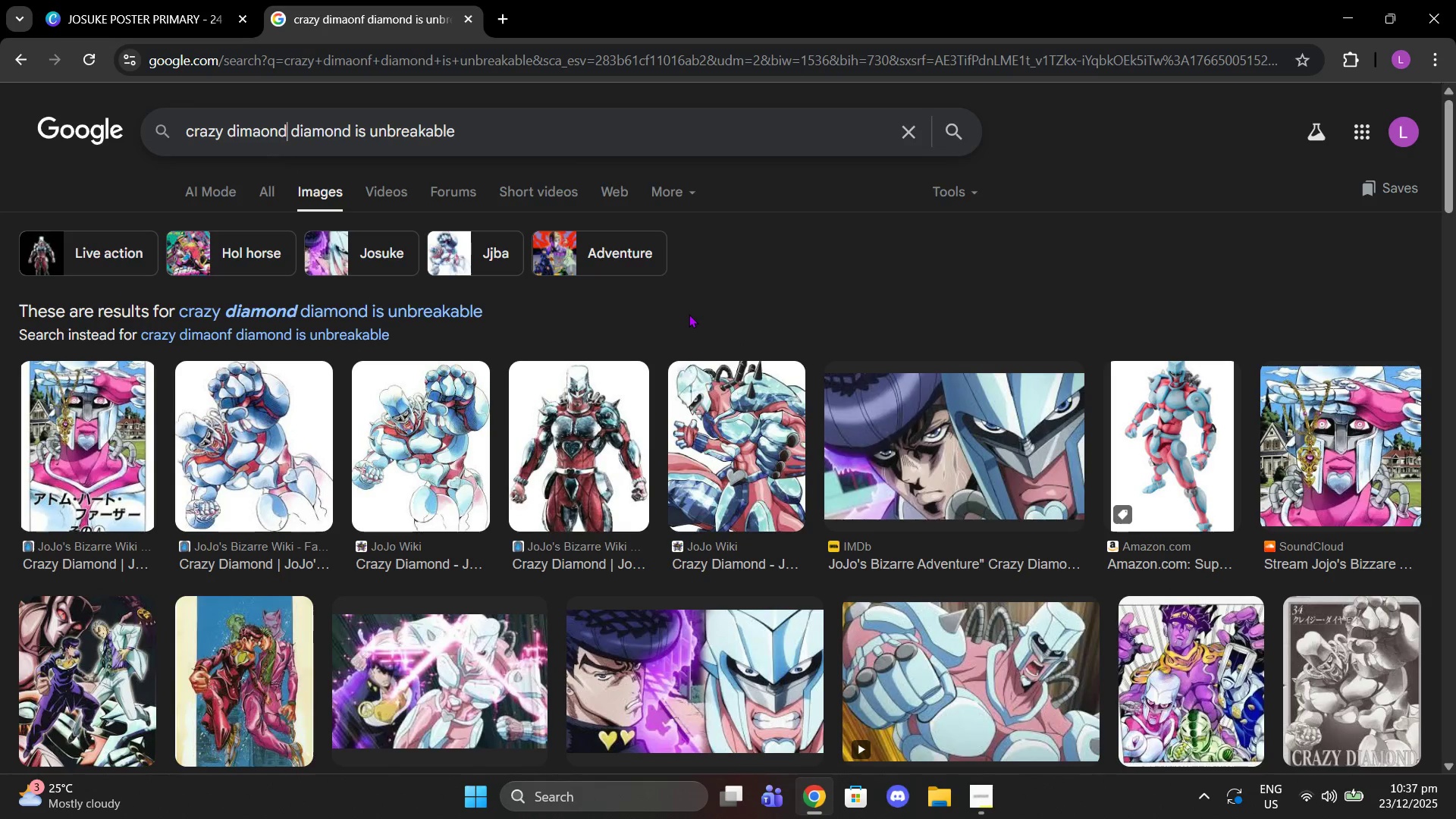 
key(Enter)
 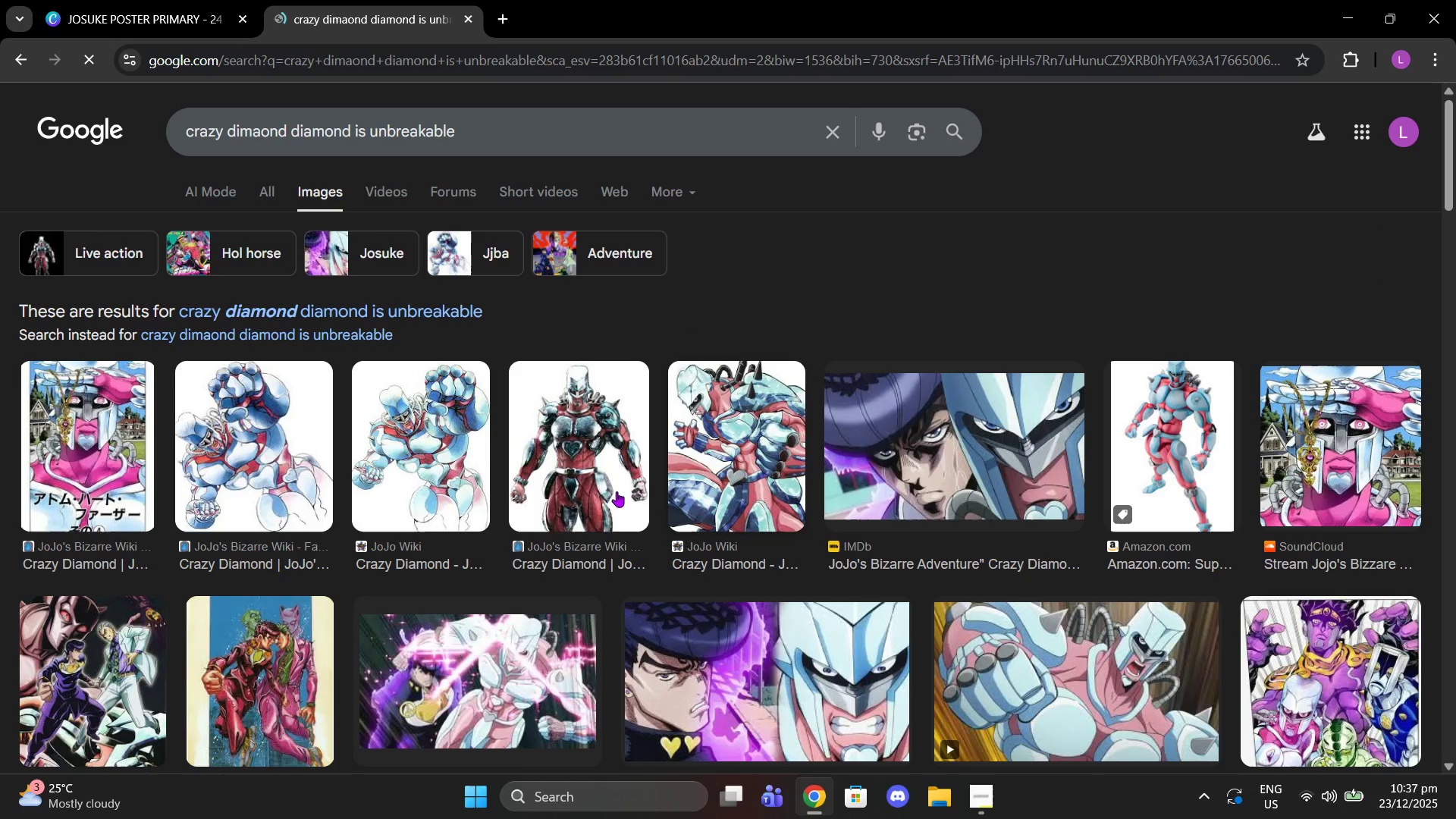 
scroll: coordinate [397, 479], scroll_direction: down, amount: 4.0
 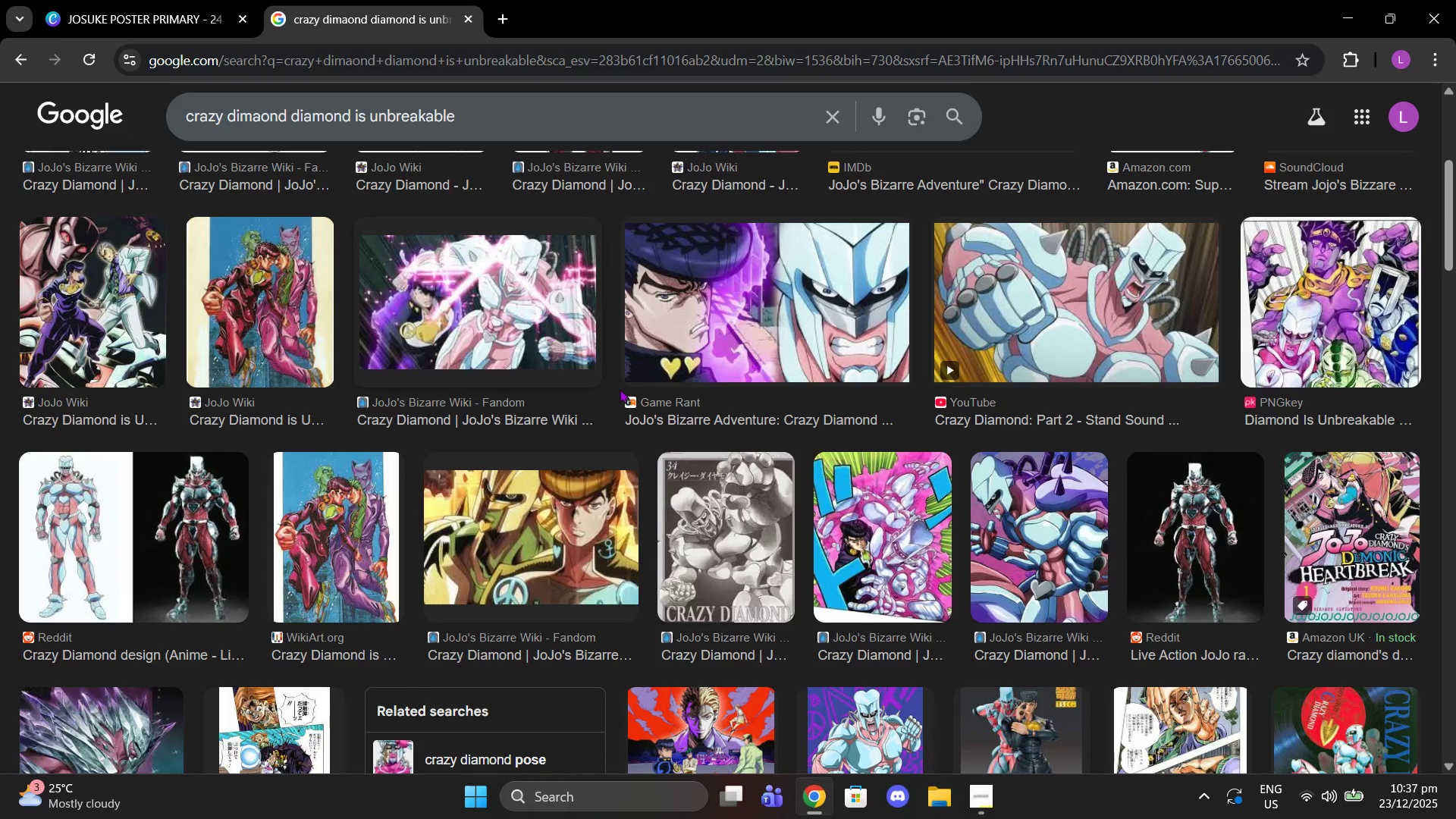 
scroll: coordinate [624, 392], scroll_direction: up, amount: 4.0
 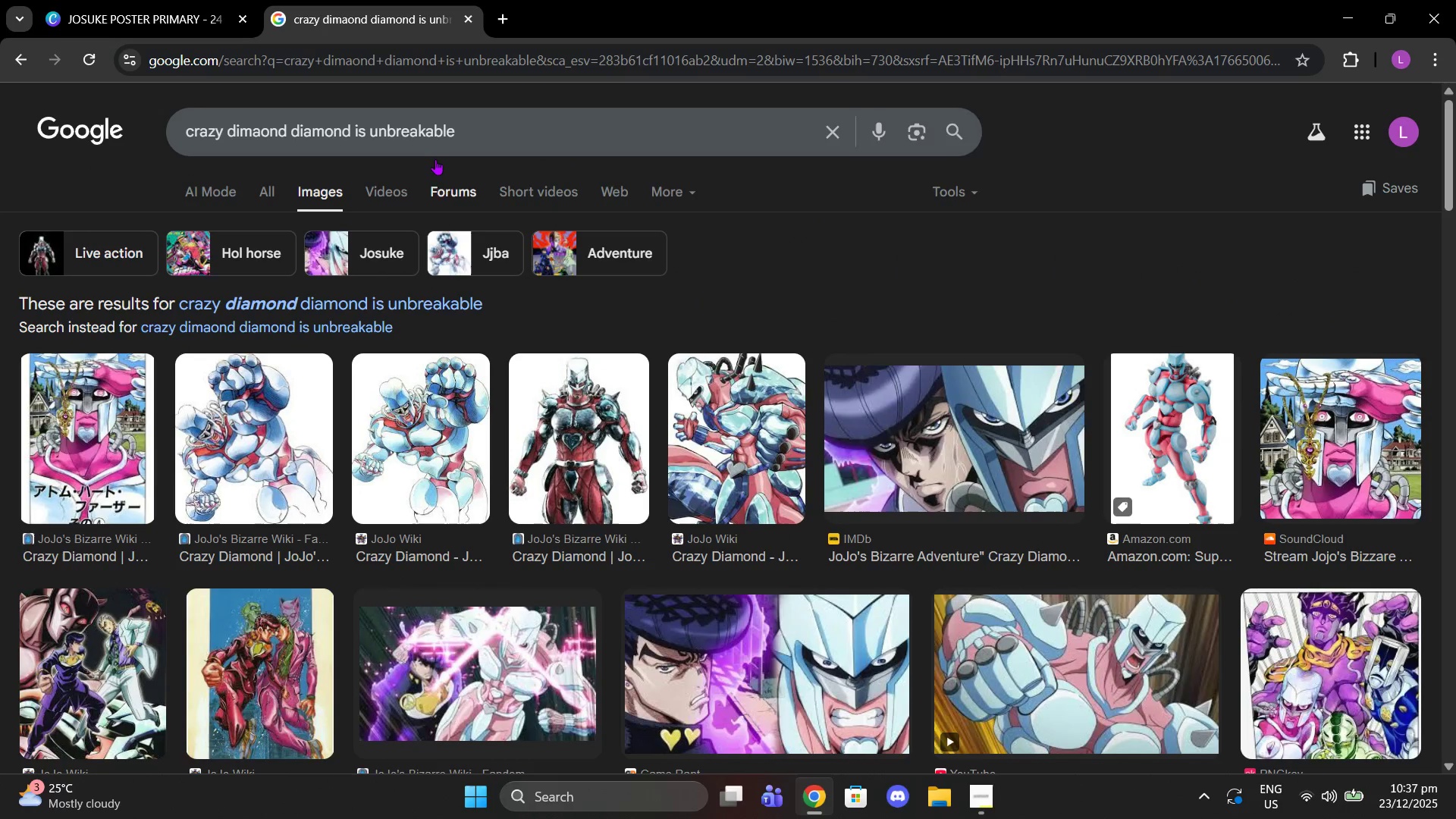 
left_click([470, 133])
 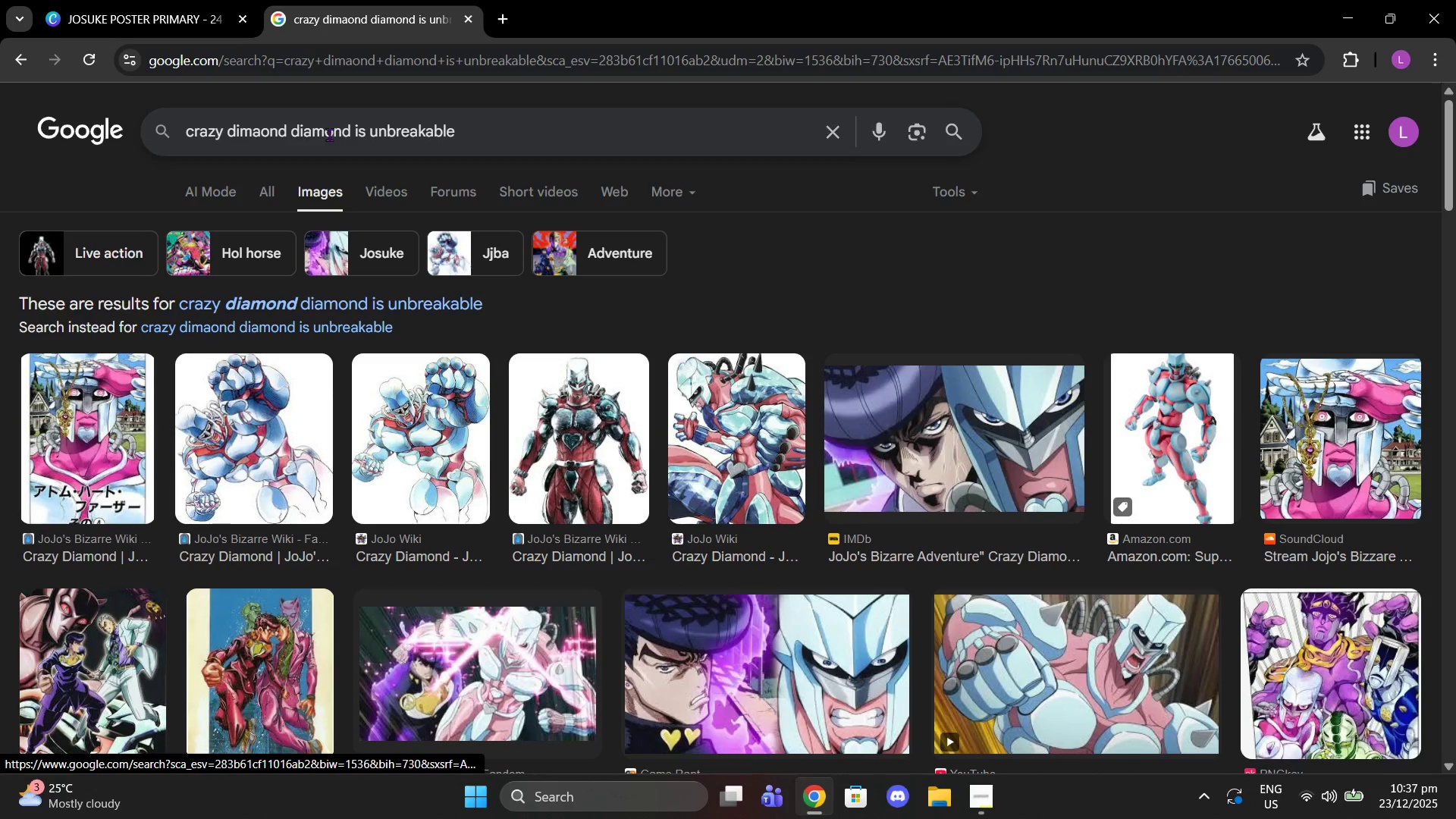 
left_click([288, 128])
 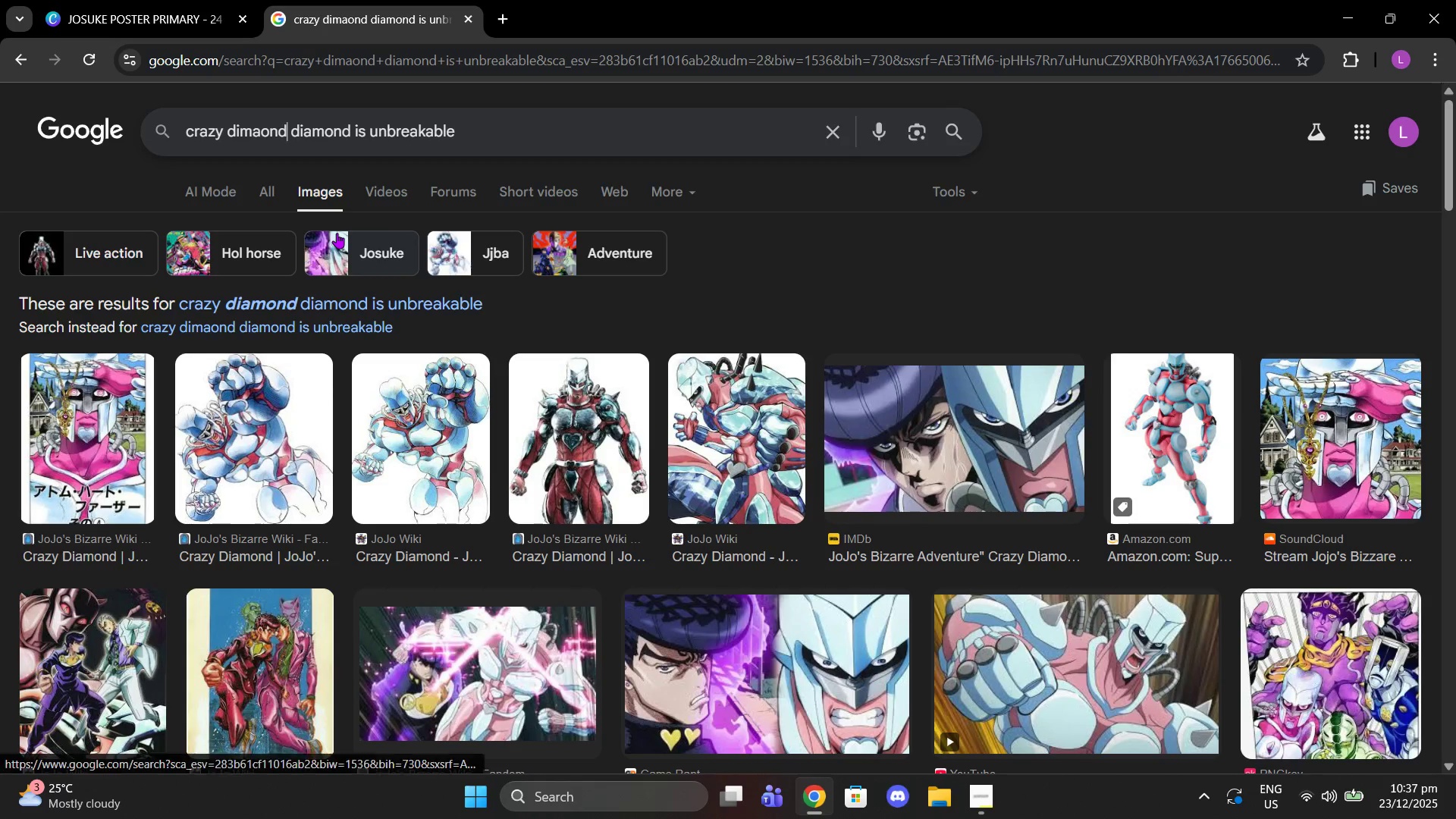 
type( png)
 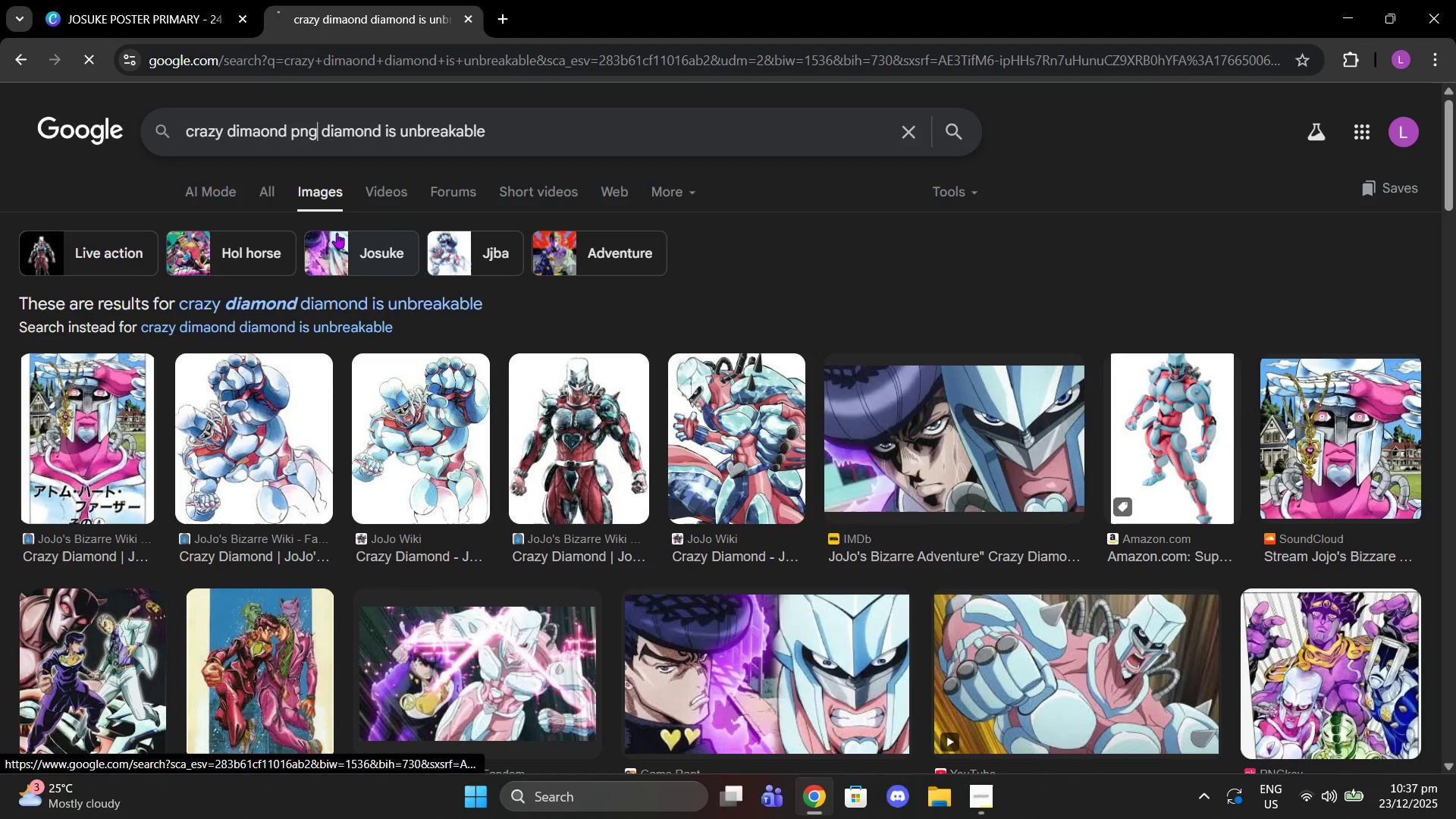 
key(Enter)
 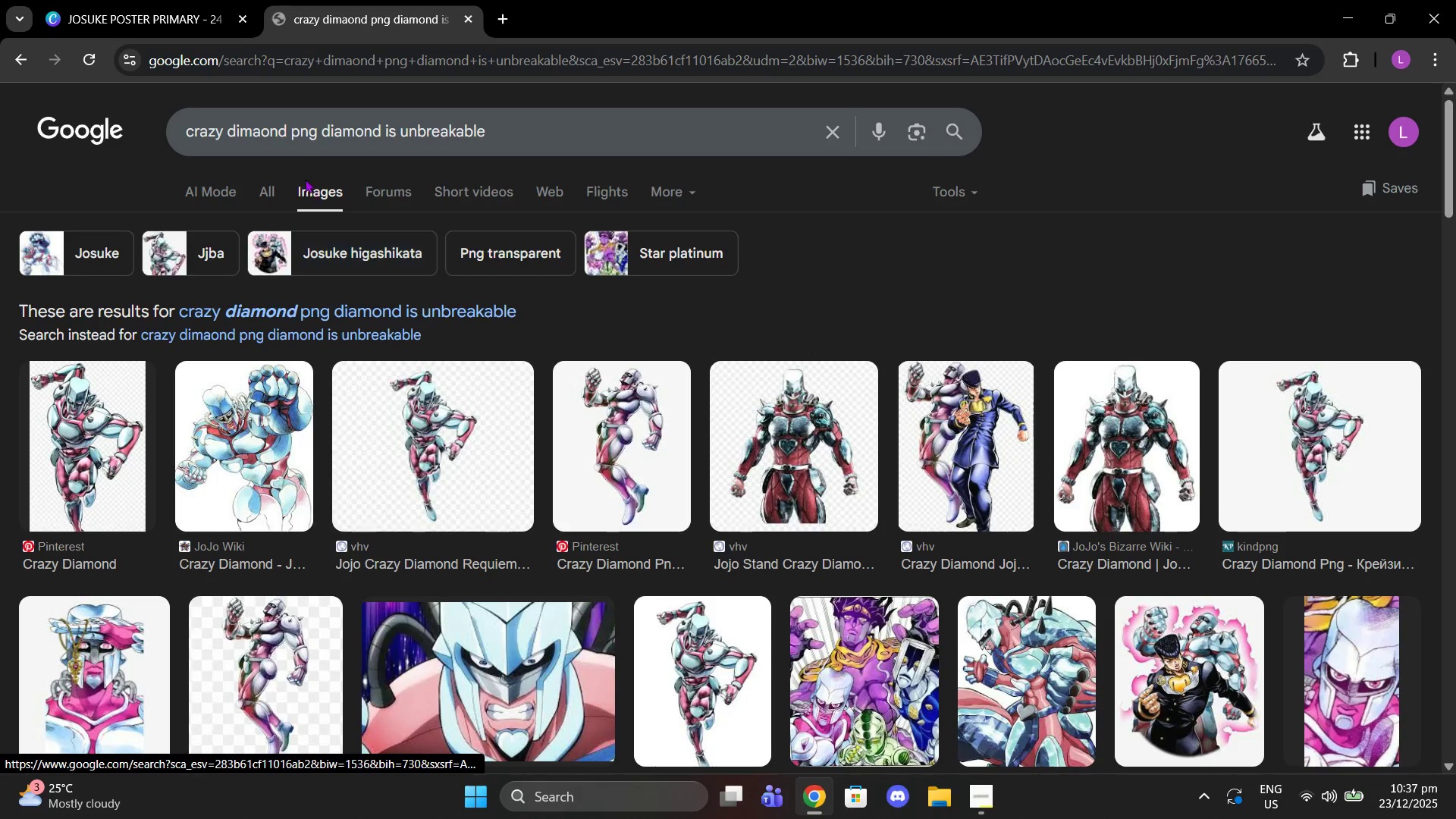 
left_click([294, 130])
 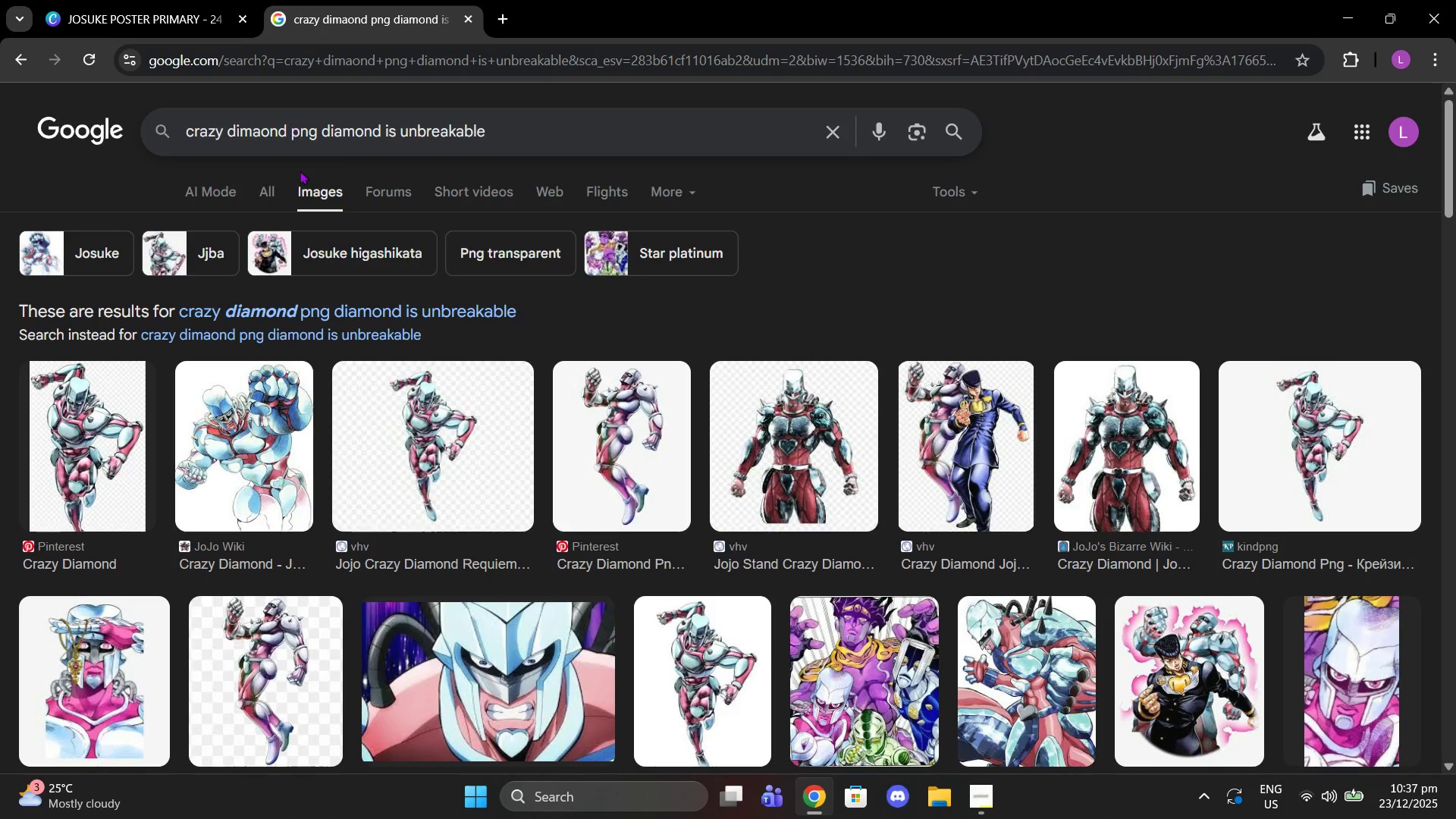 
left_click([100, 422])
 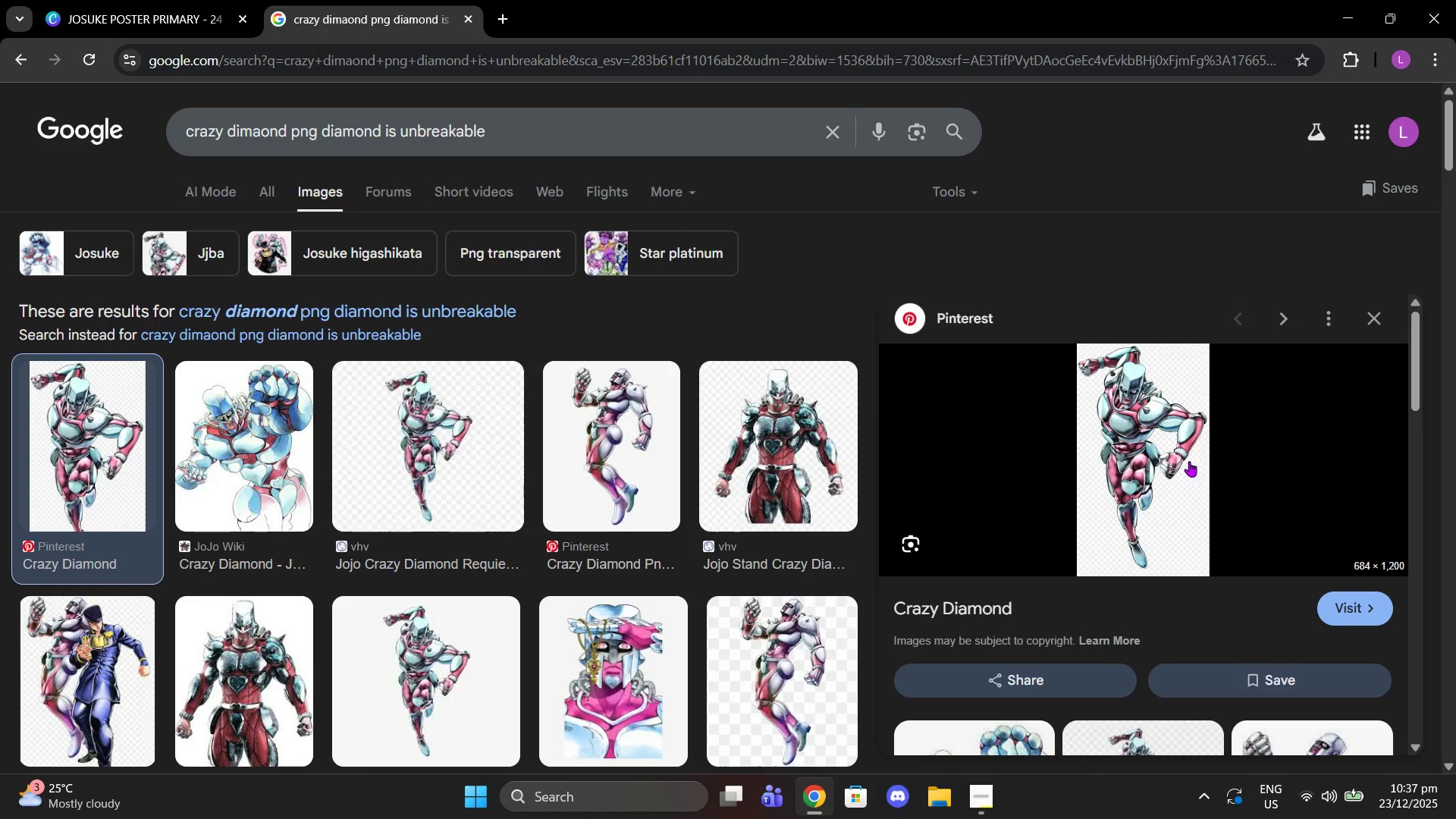 
right_click([1188, 459])
 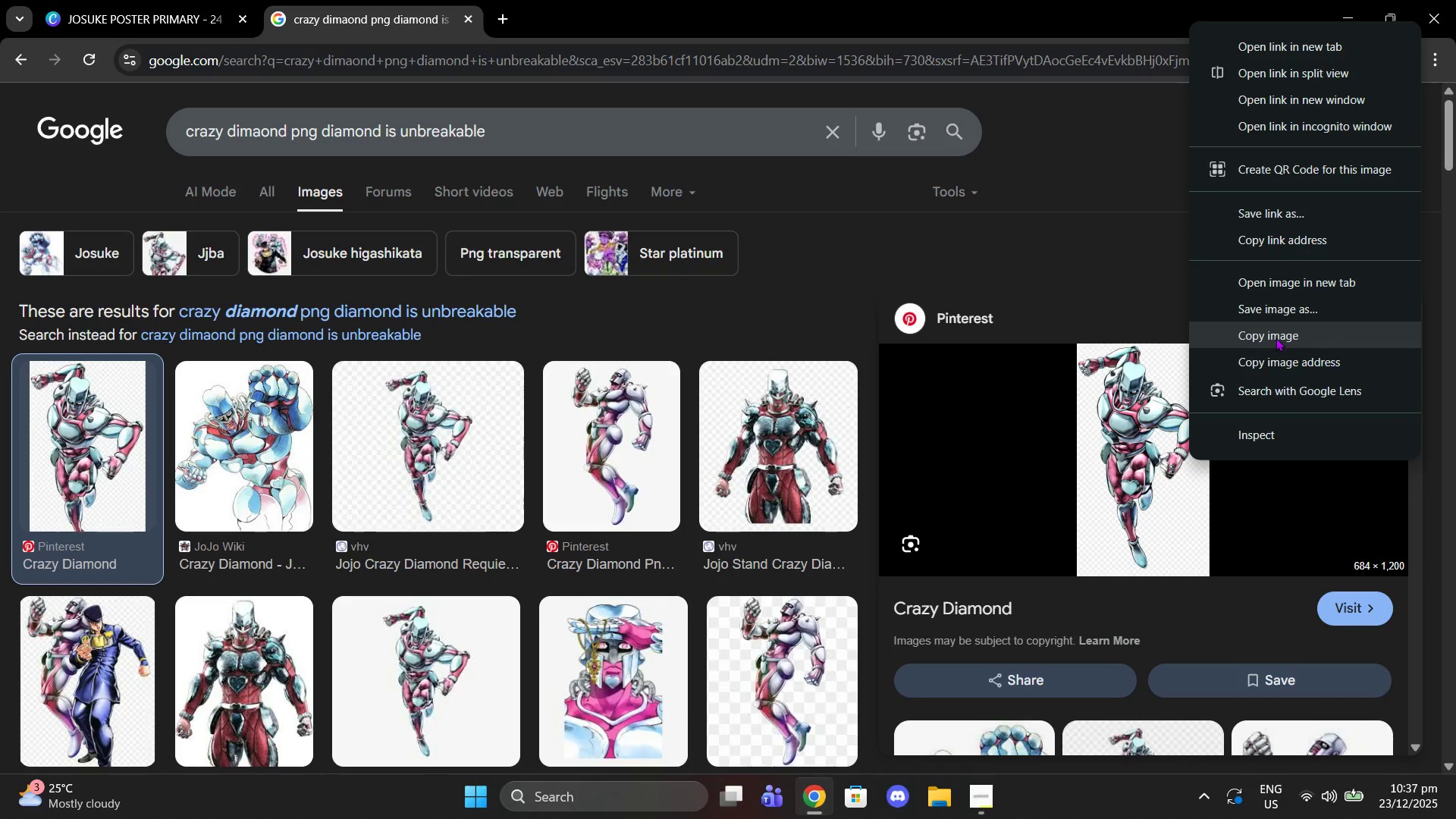 
left_click([1276, 337])
 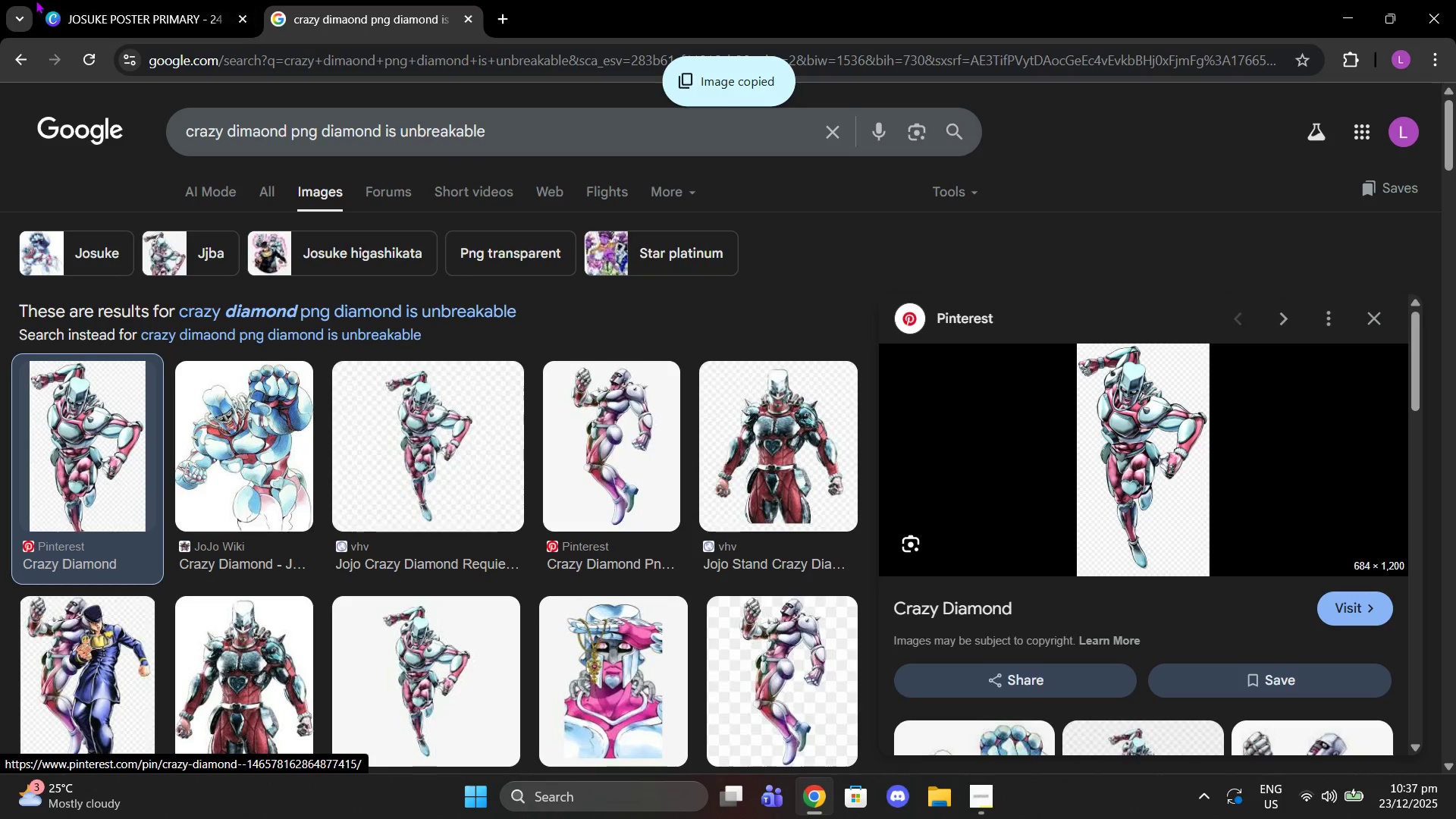 
left_click_drag(start_coordinate=[72, 0], to_coordinate=[780, 359])
 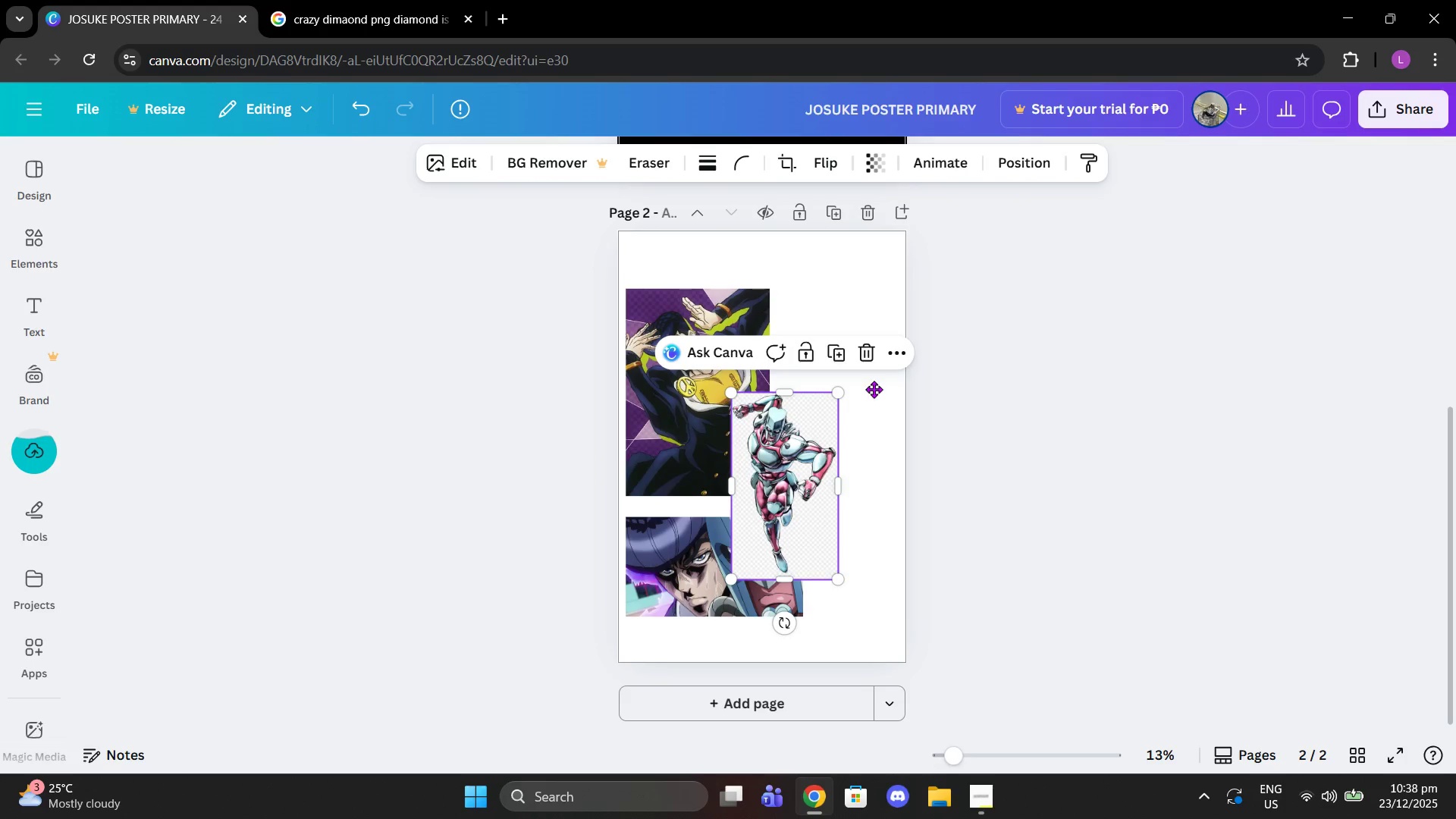 
key(Control+V)
 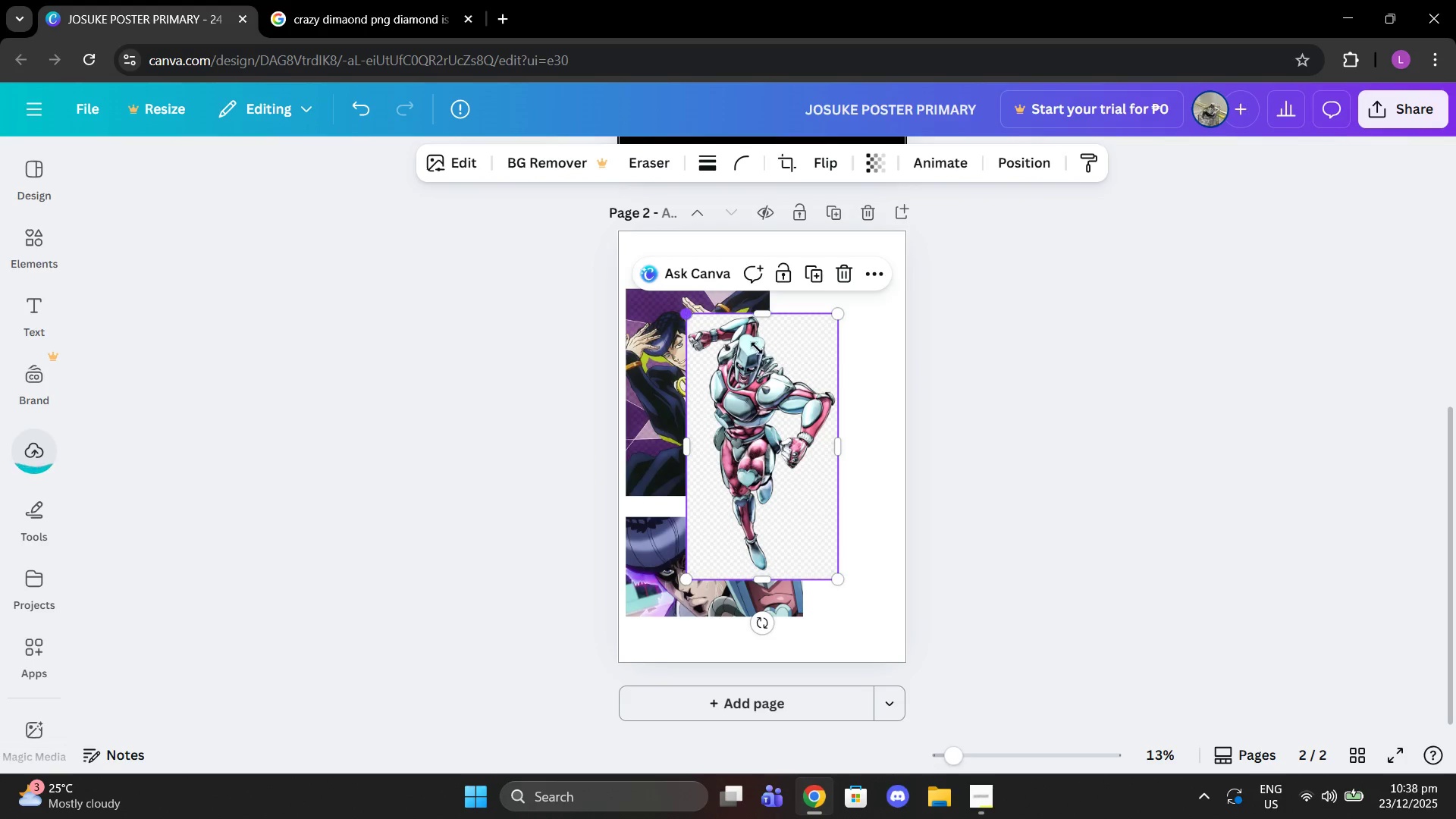 
left_click_drag(start_coordinate=[797, 491], to_coordinate=[839, 374])
 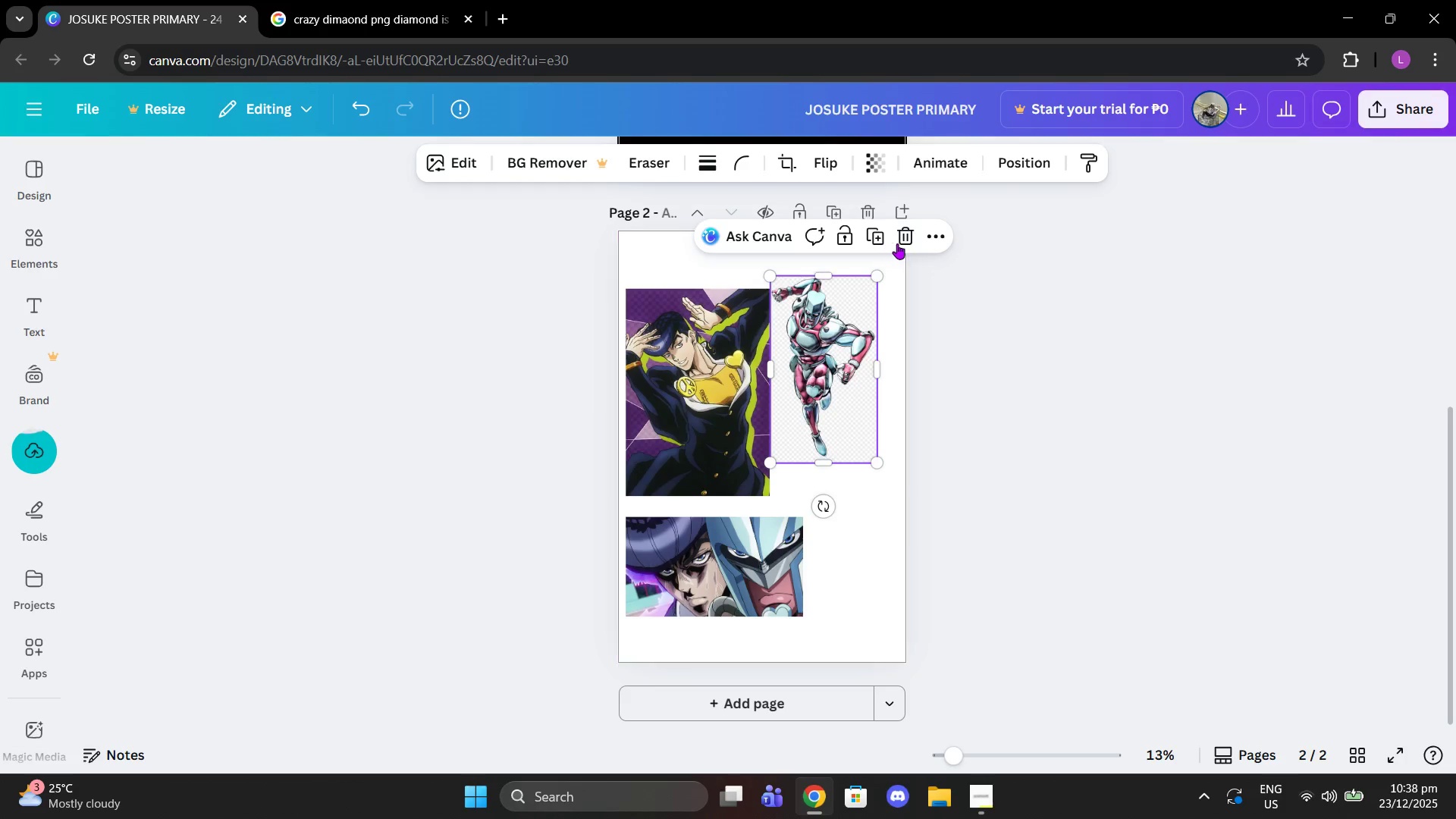 
left_click([897, 243])
 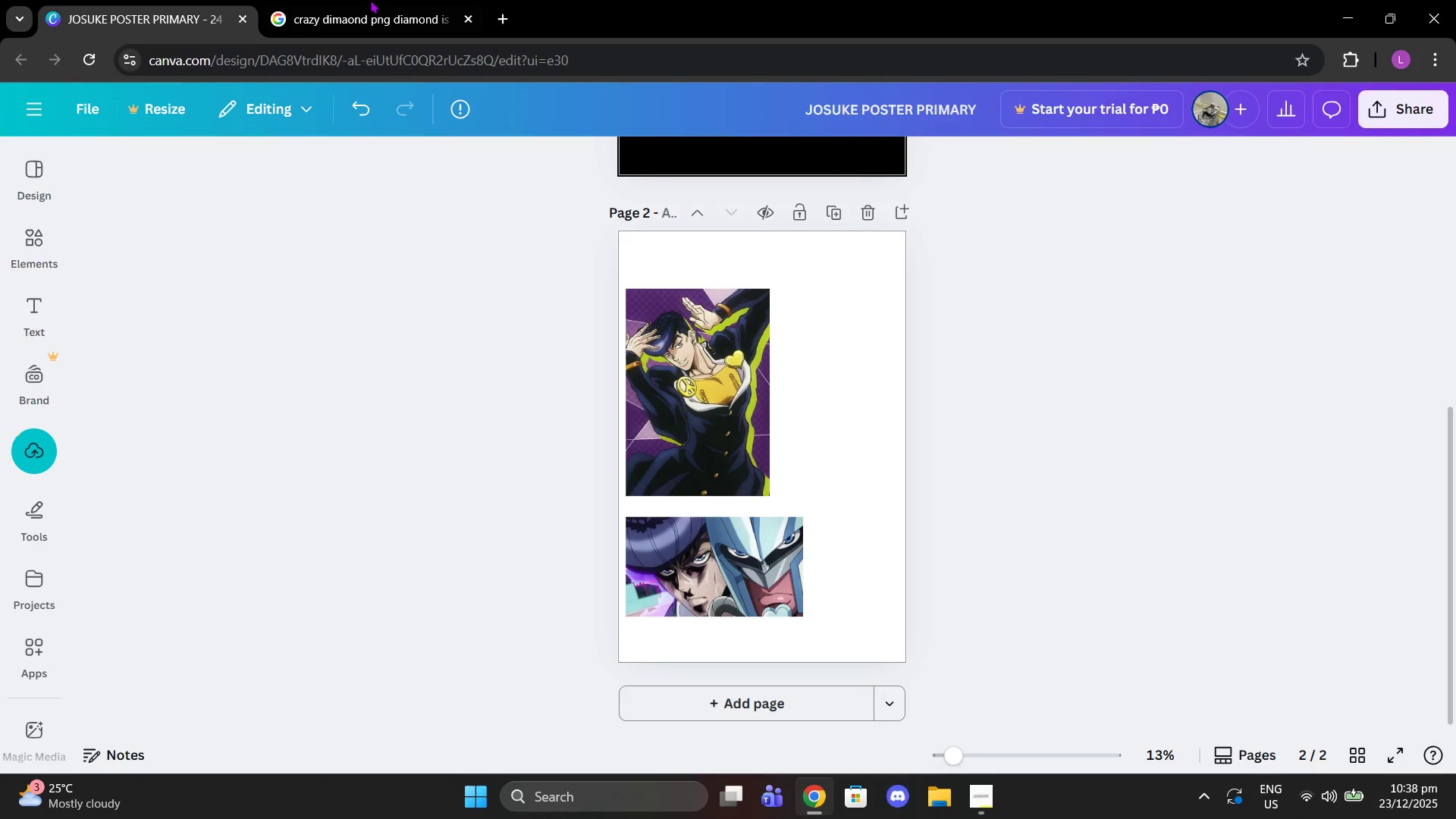 
left_click([341, 0])
 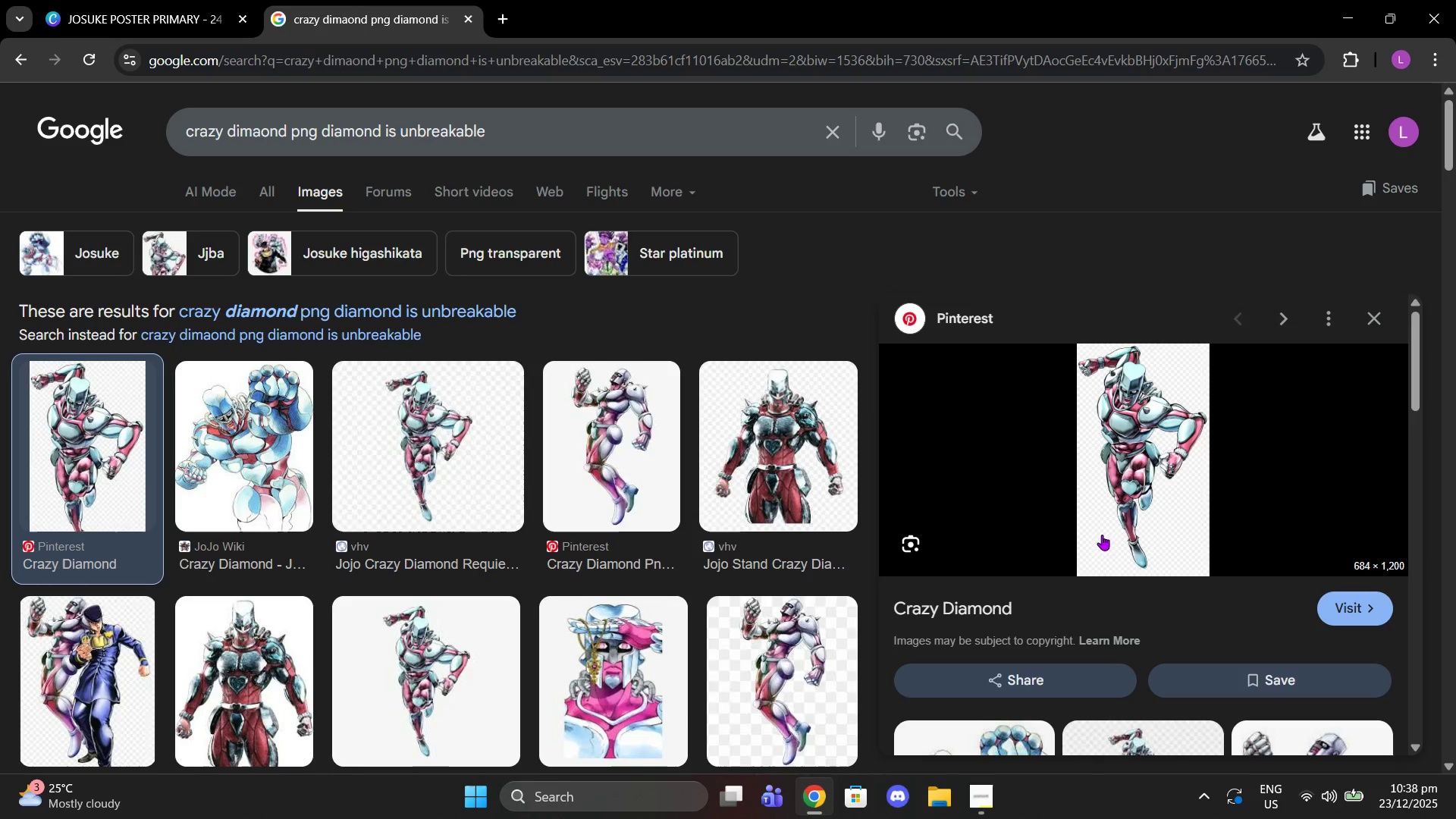 
left_click([1102, 535])
 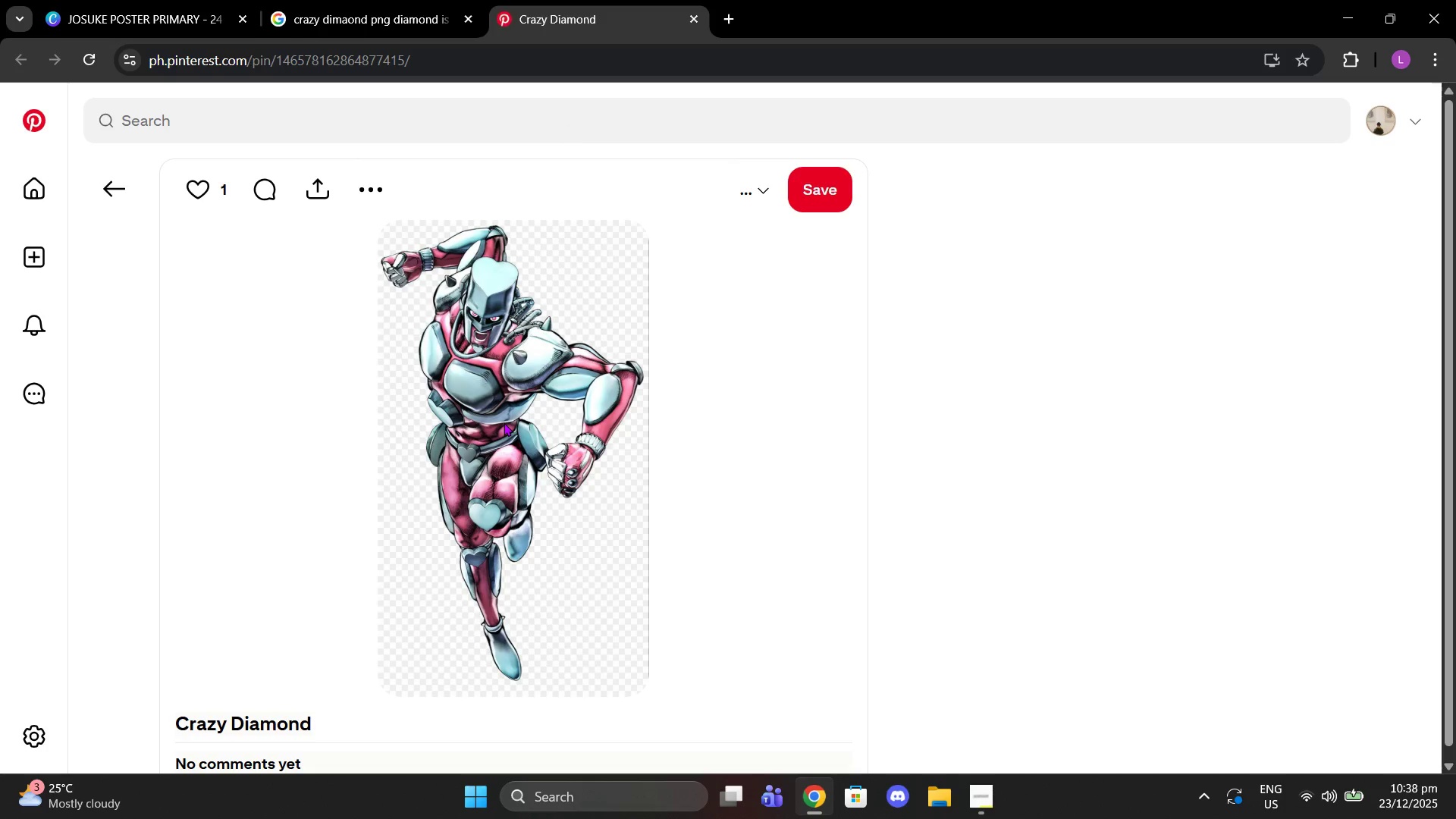 
right_click([514, 424])
 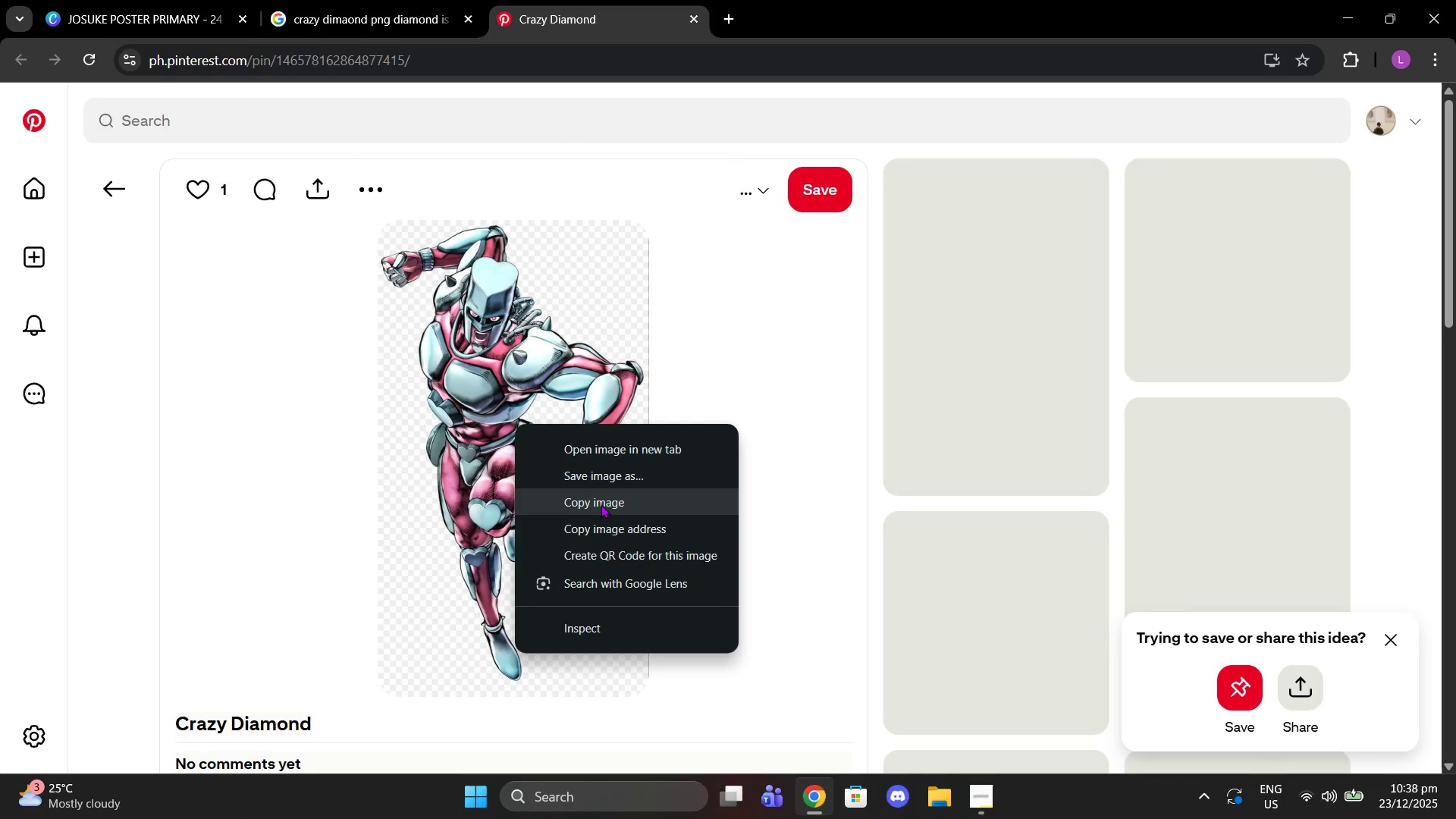 
left_click([601, 504])
 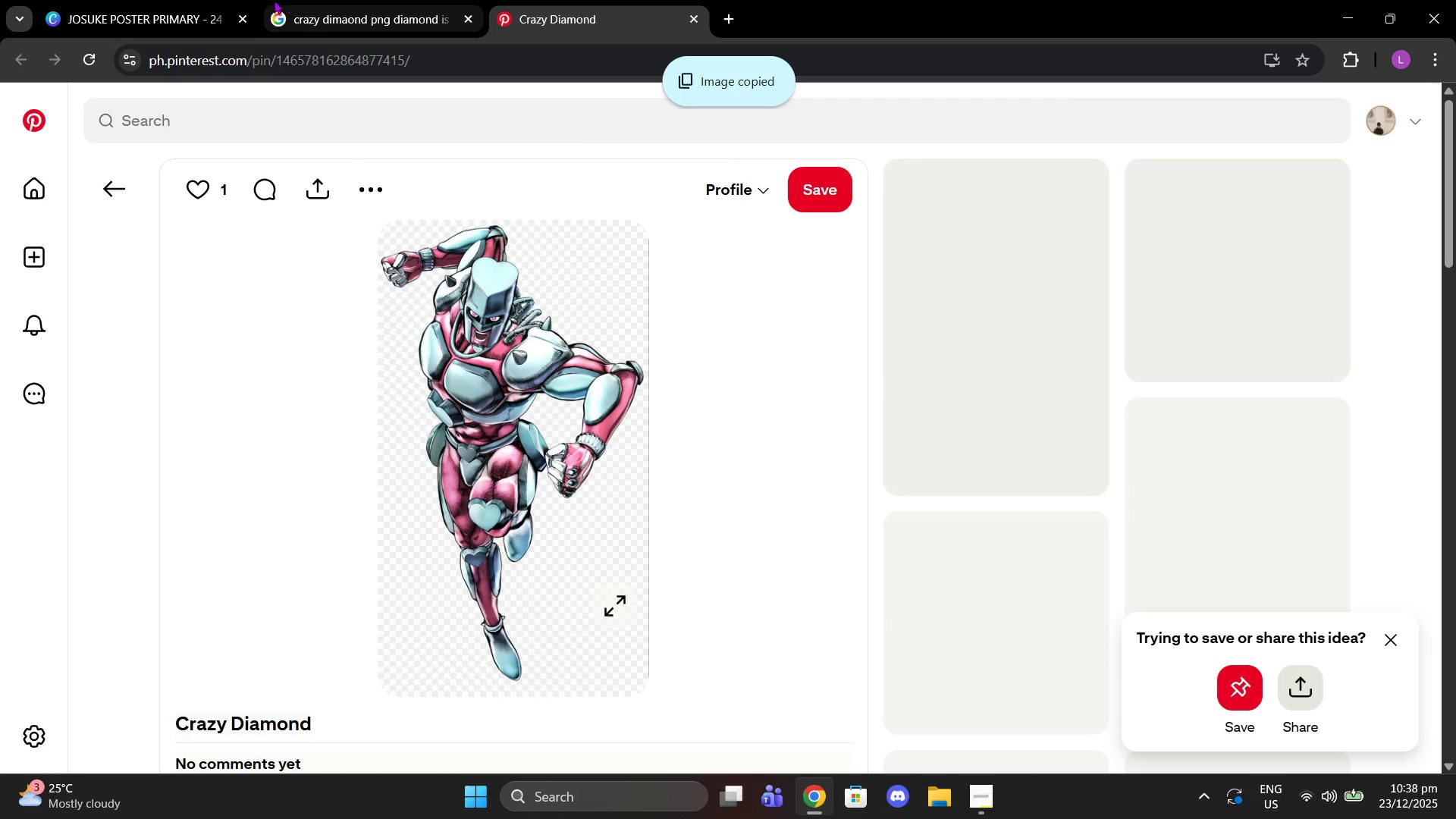 
left_click([154, 0])
 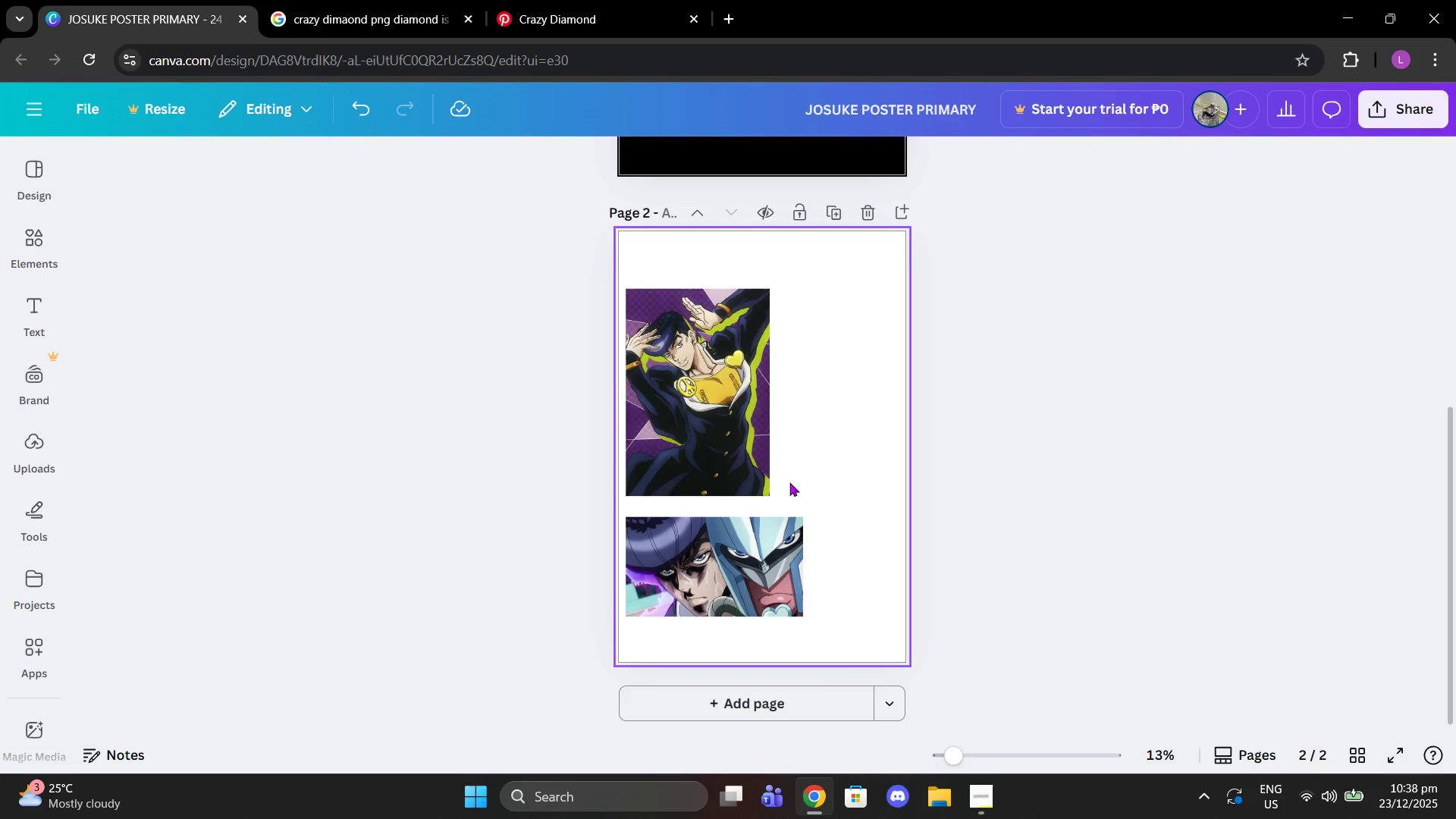 
hold_key(key=ControlLeft, duration=0.94)
 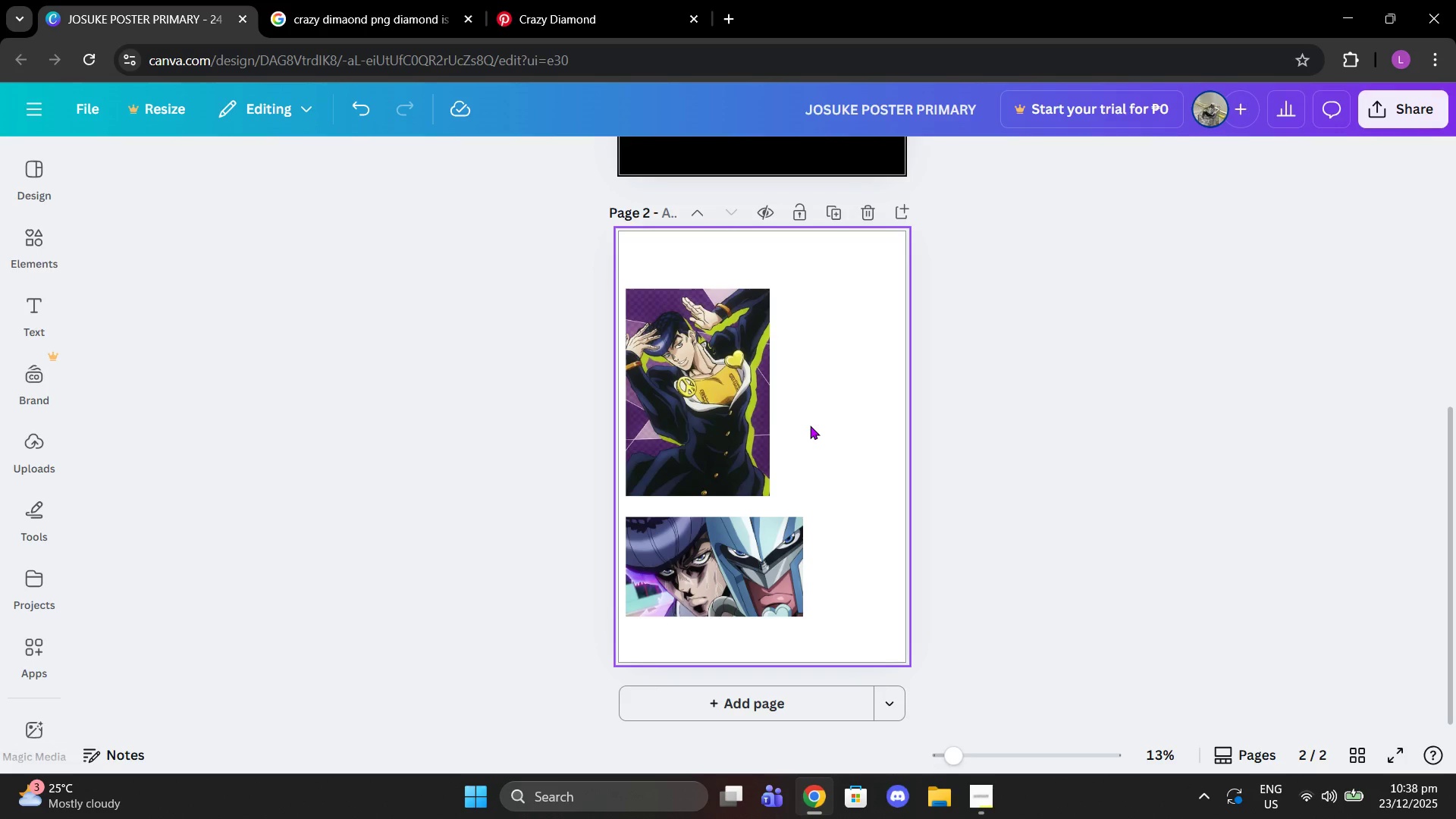 
left_click([795, 344])
 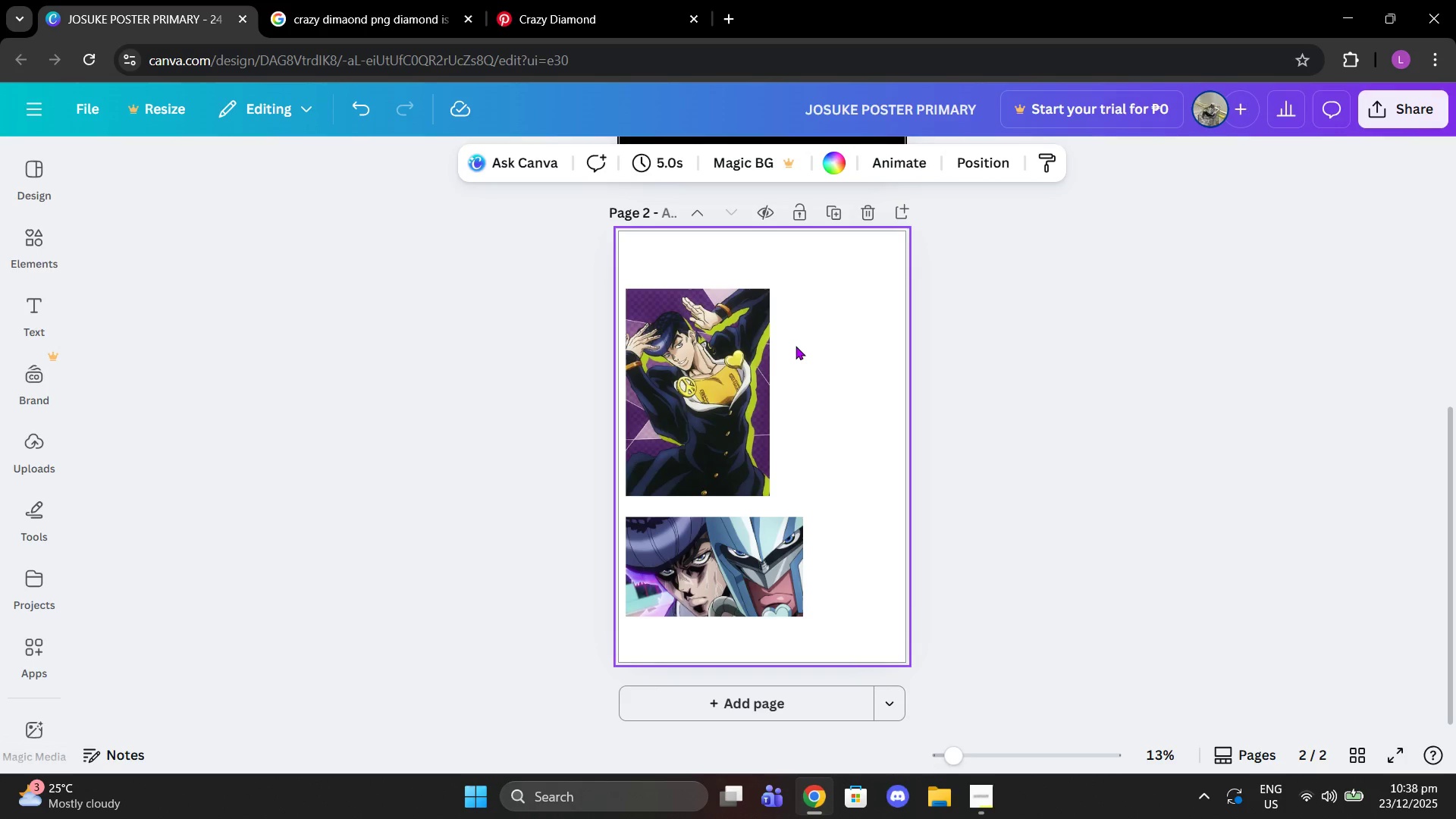 
key(Control+ControlLeft)
 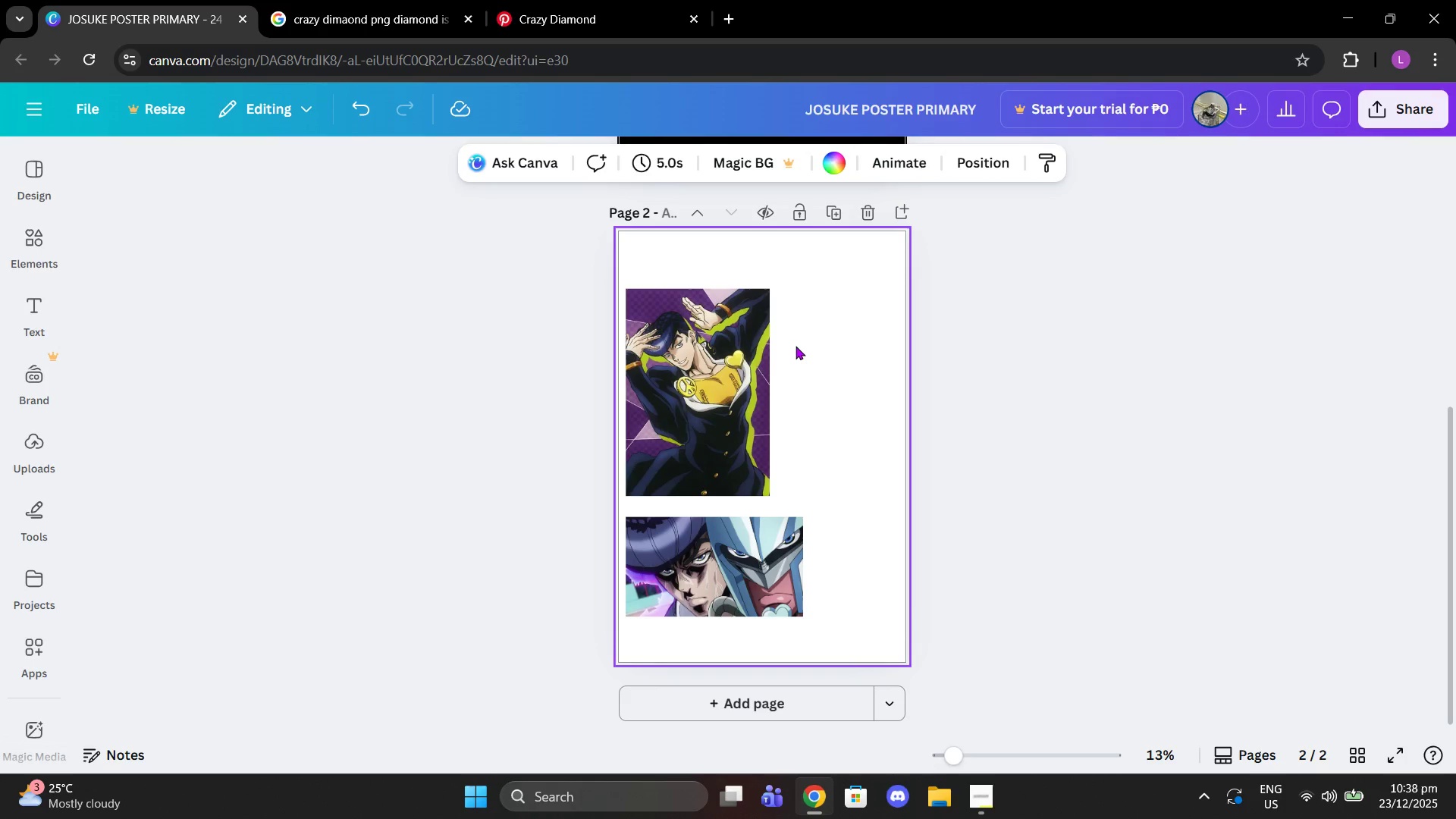 
key(Control+V)
 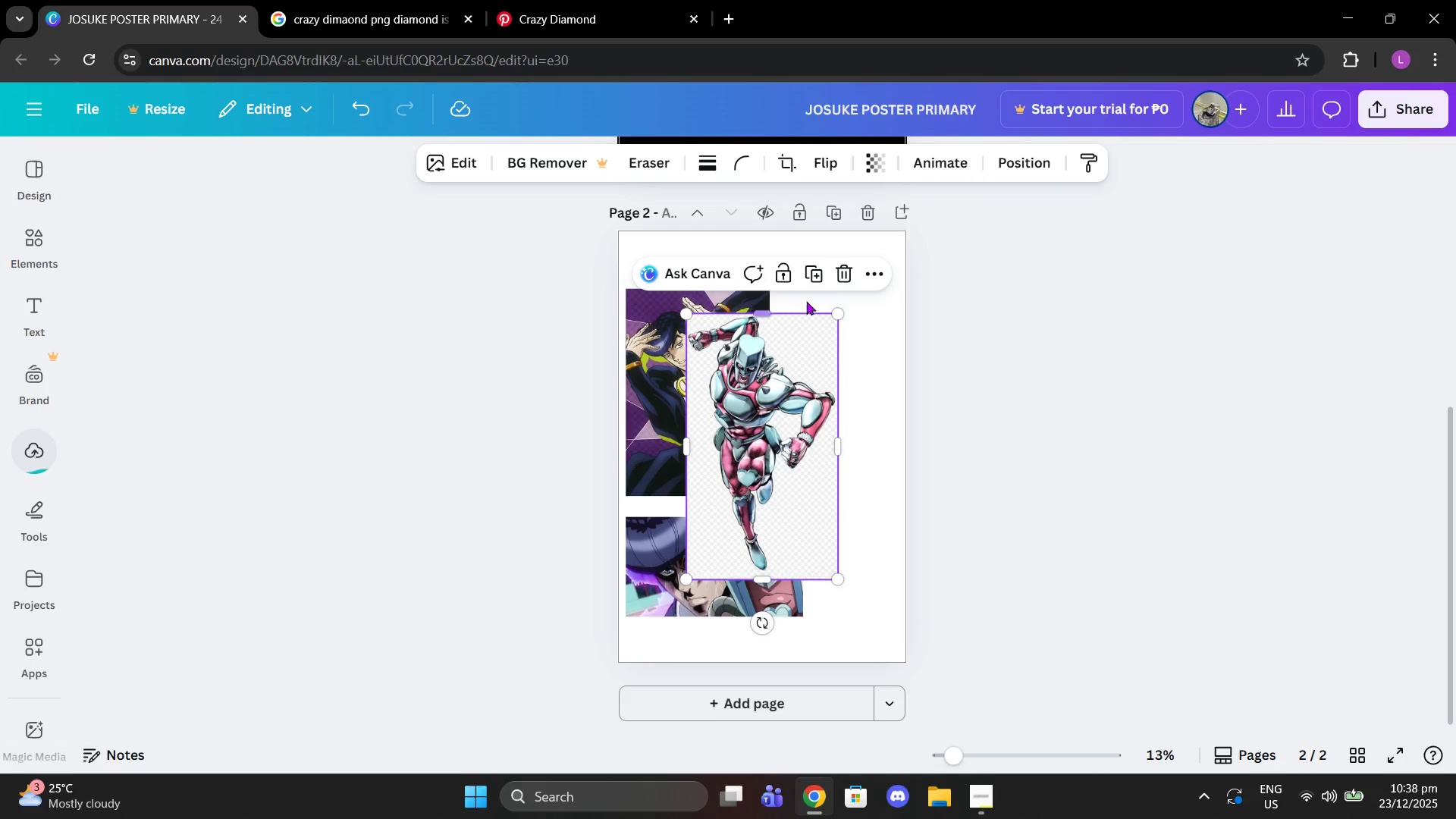 
left_click([843, 283])
 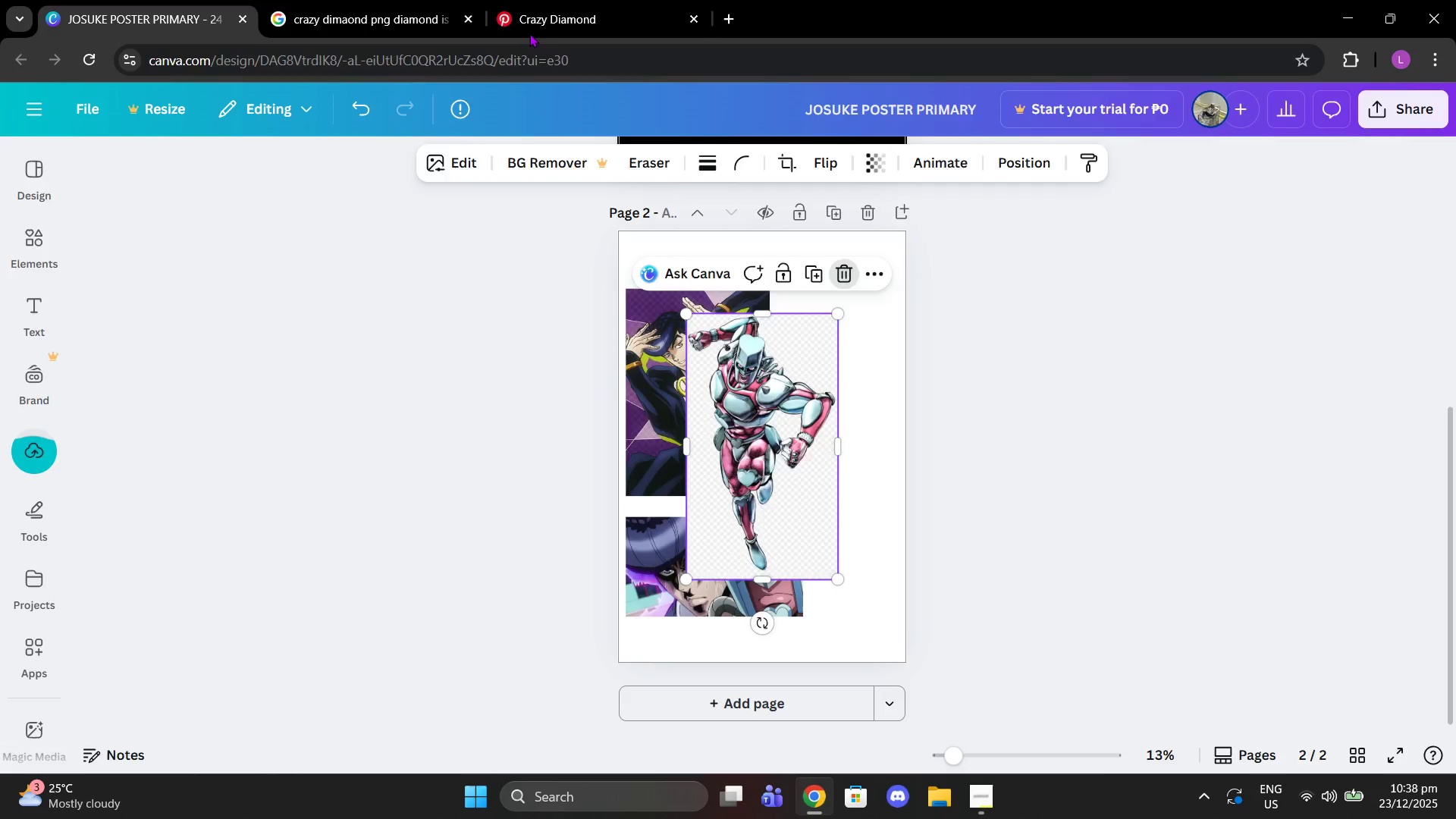 
left_click_drag(start_coordinate=[522, 25], to_coordinate=[519, 20])
 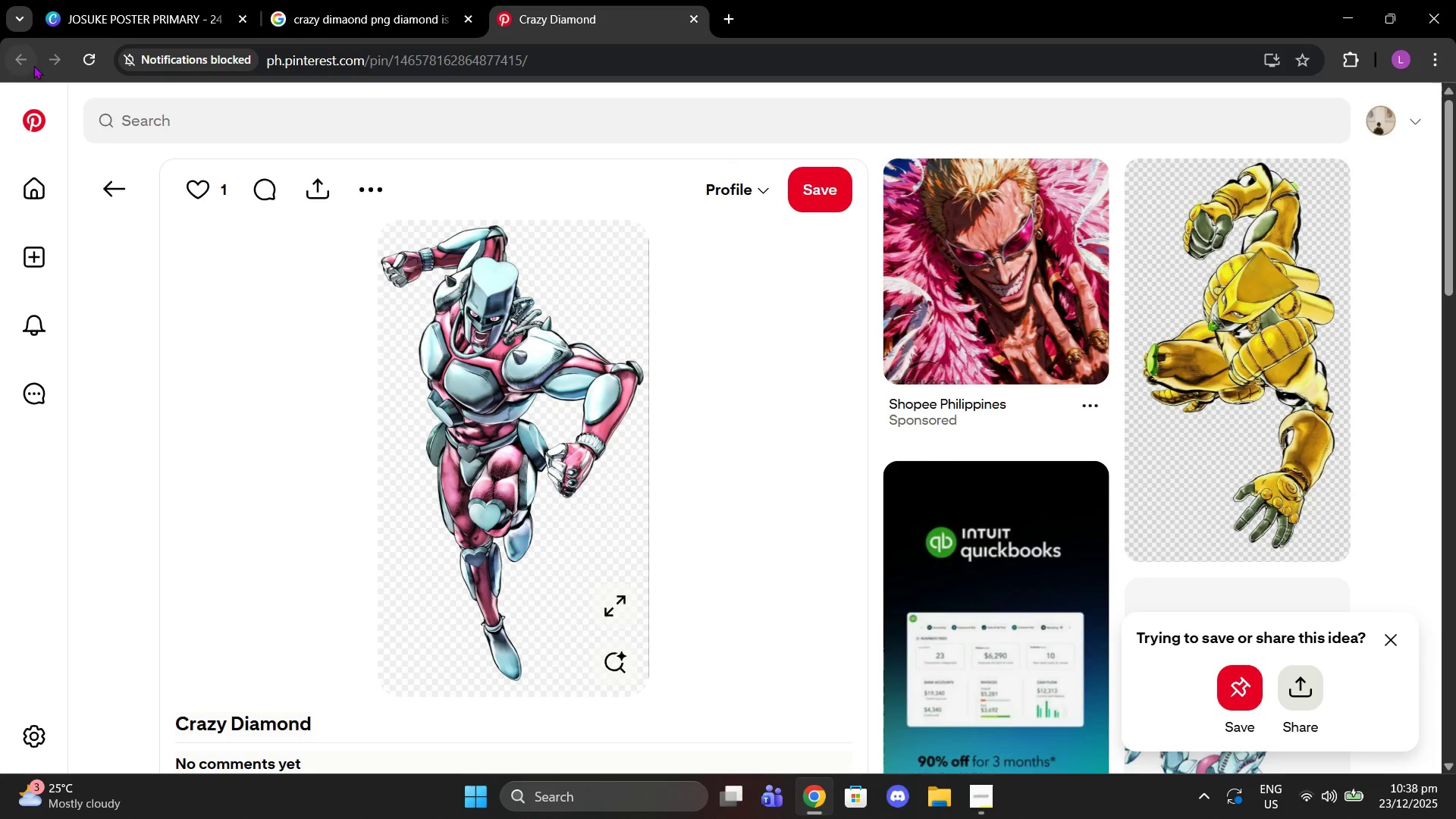 
left_click([262, 2])
 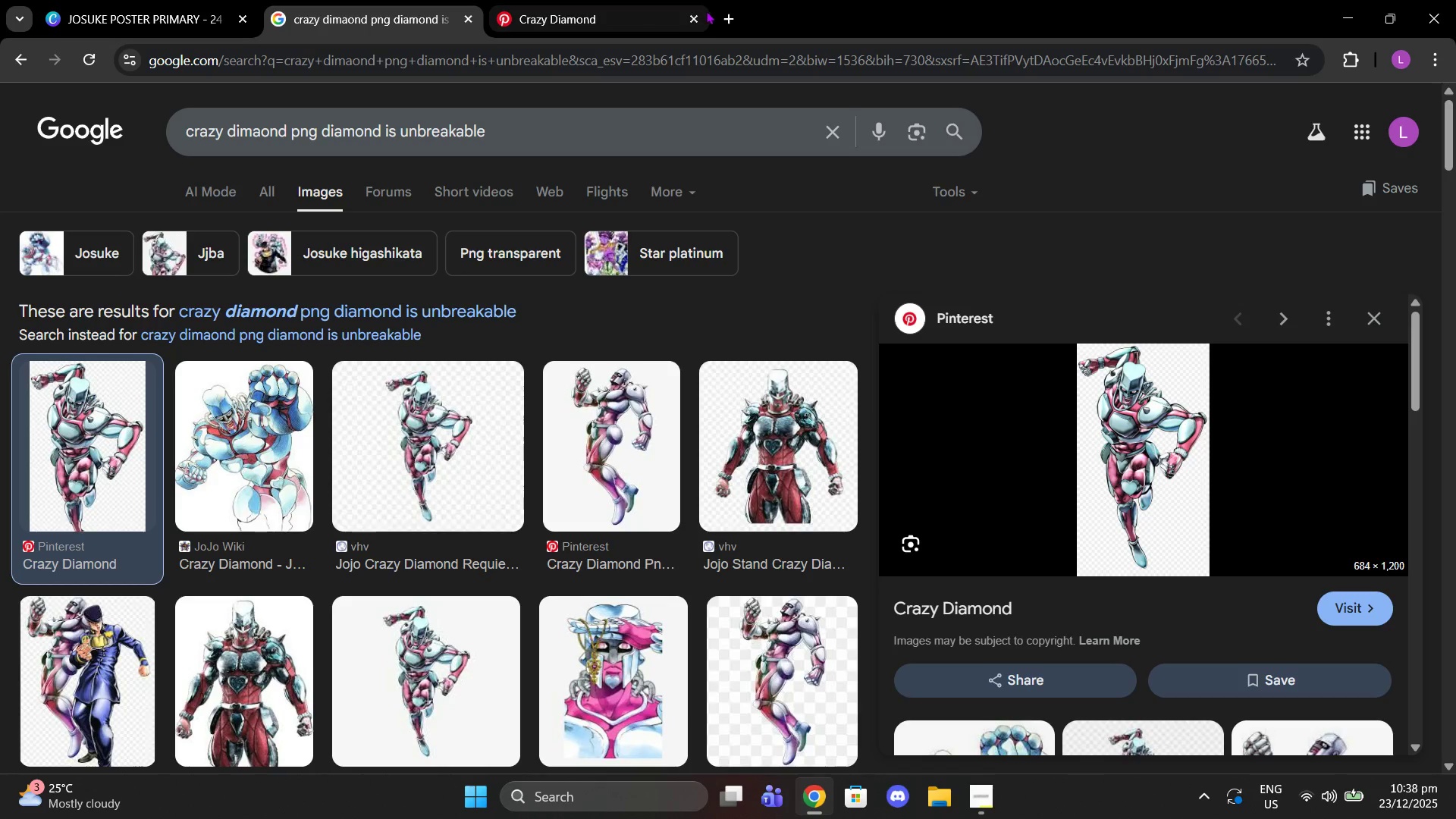 
left_click([692, 13])
 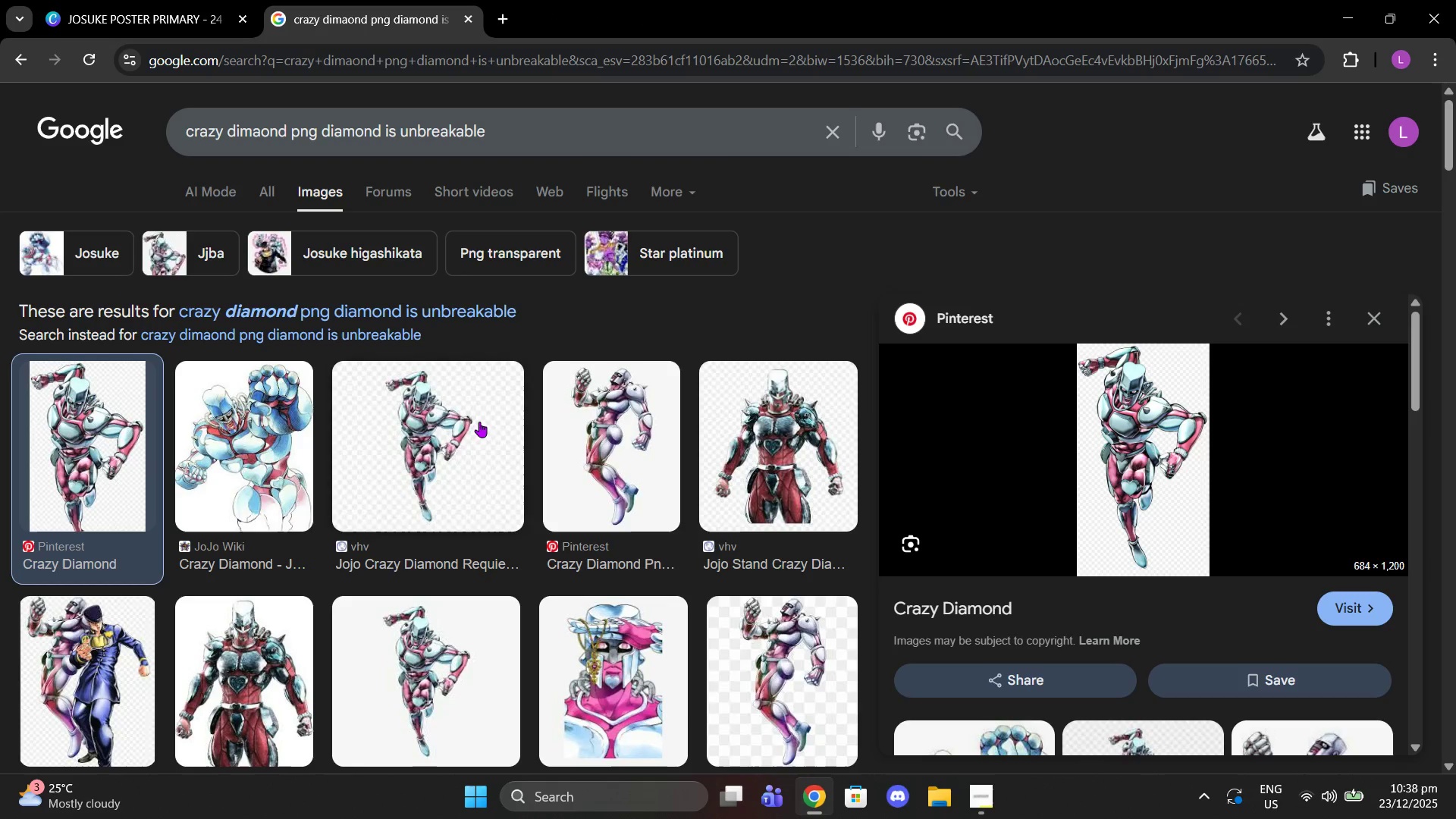 
left_click([478, 422])
 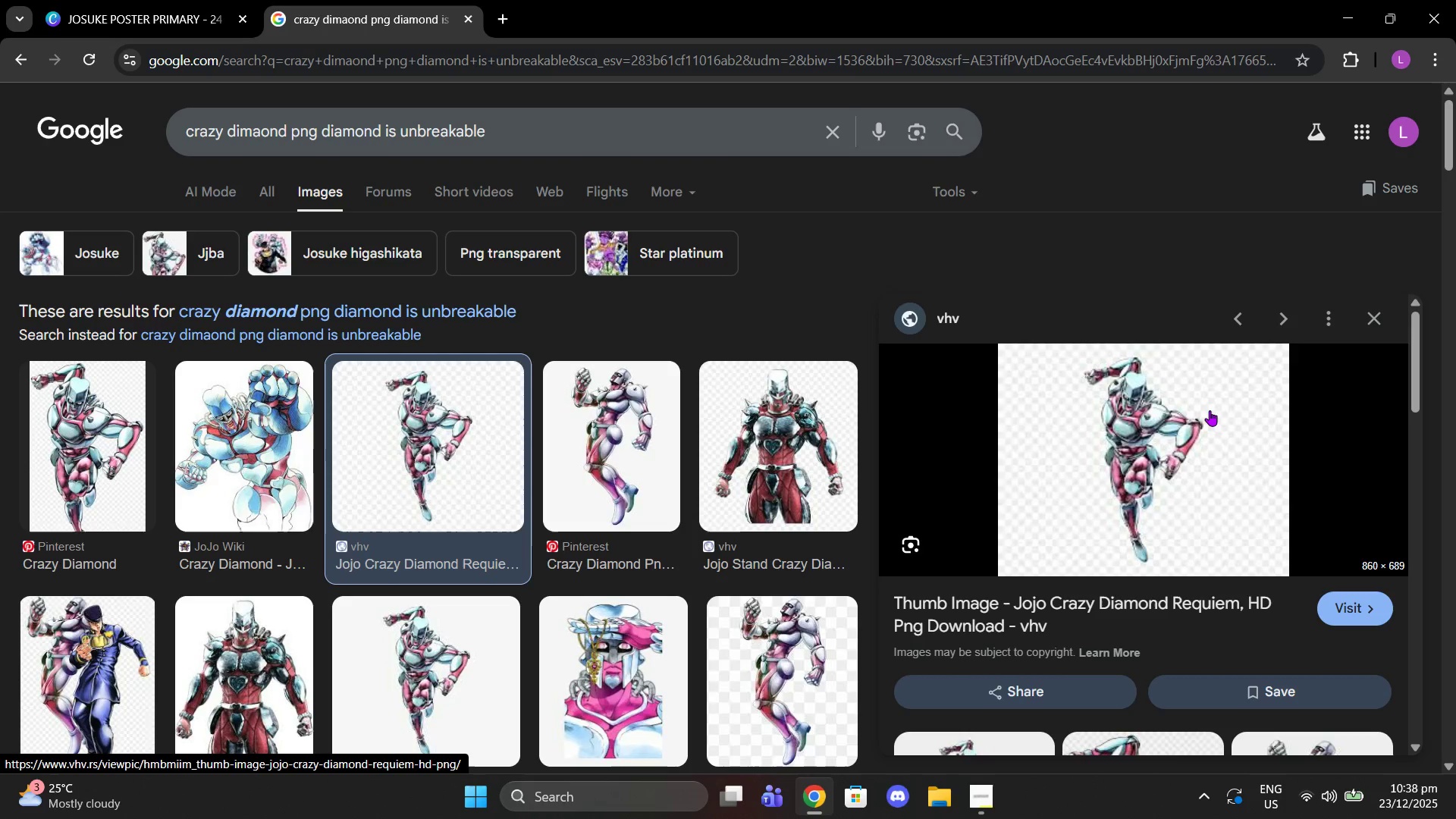 
scroll: coordinate [736, 444], scroll_direction: down, amount: 3.0
 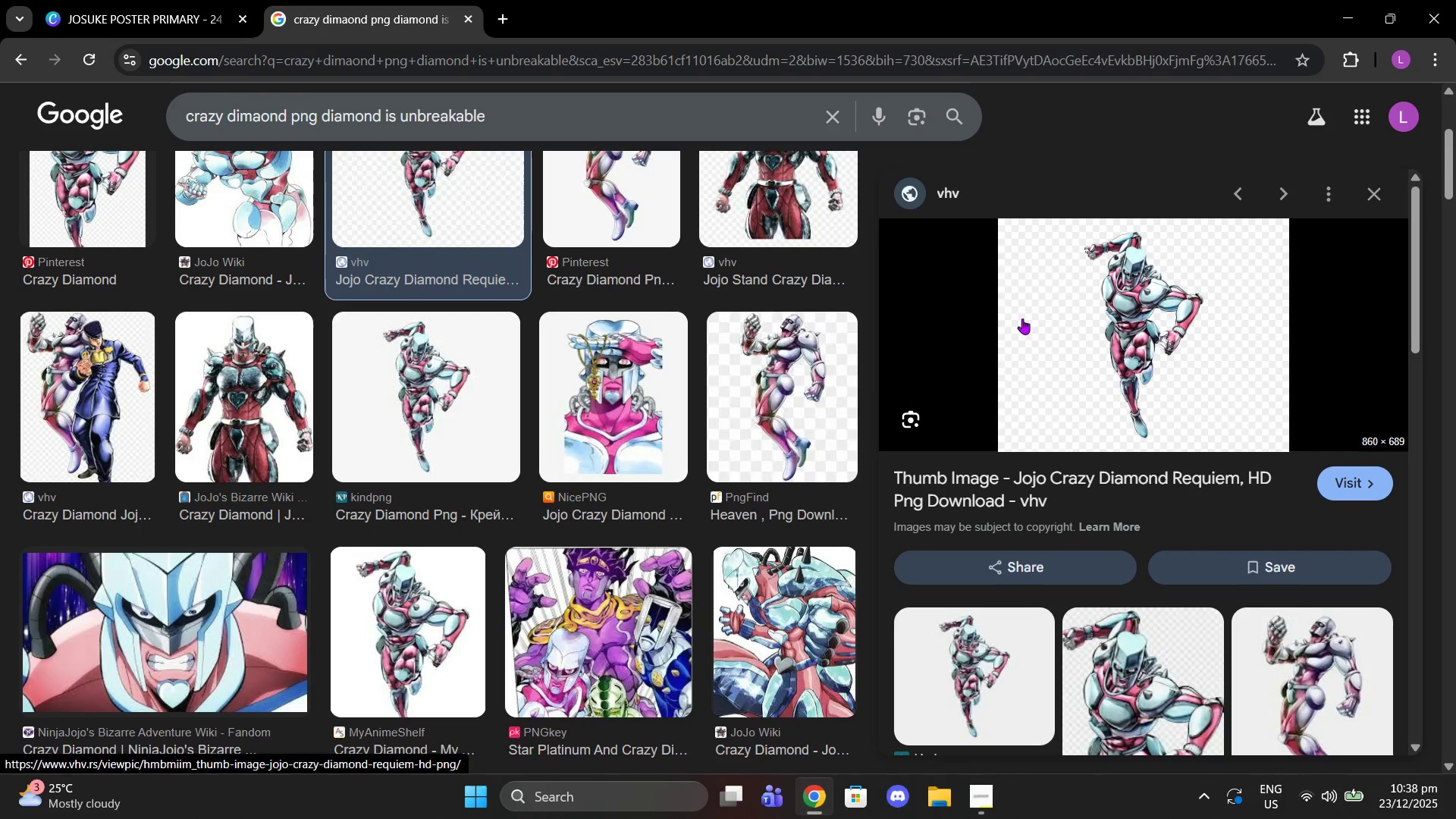 
right_click([1112, 322])
 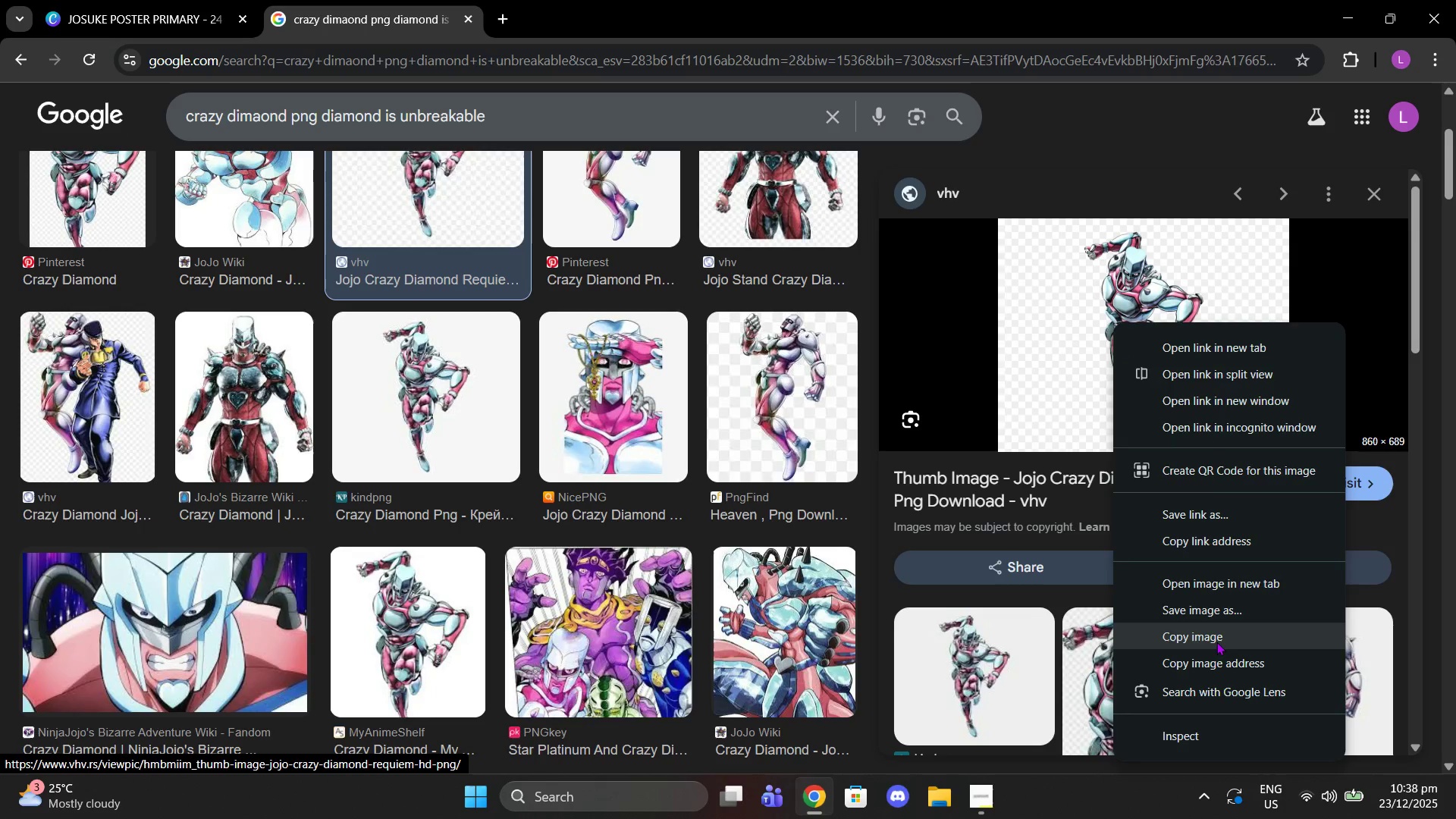 
left_click([1215, 644])
 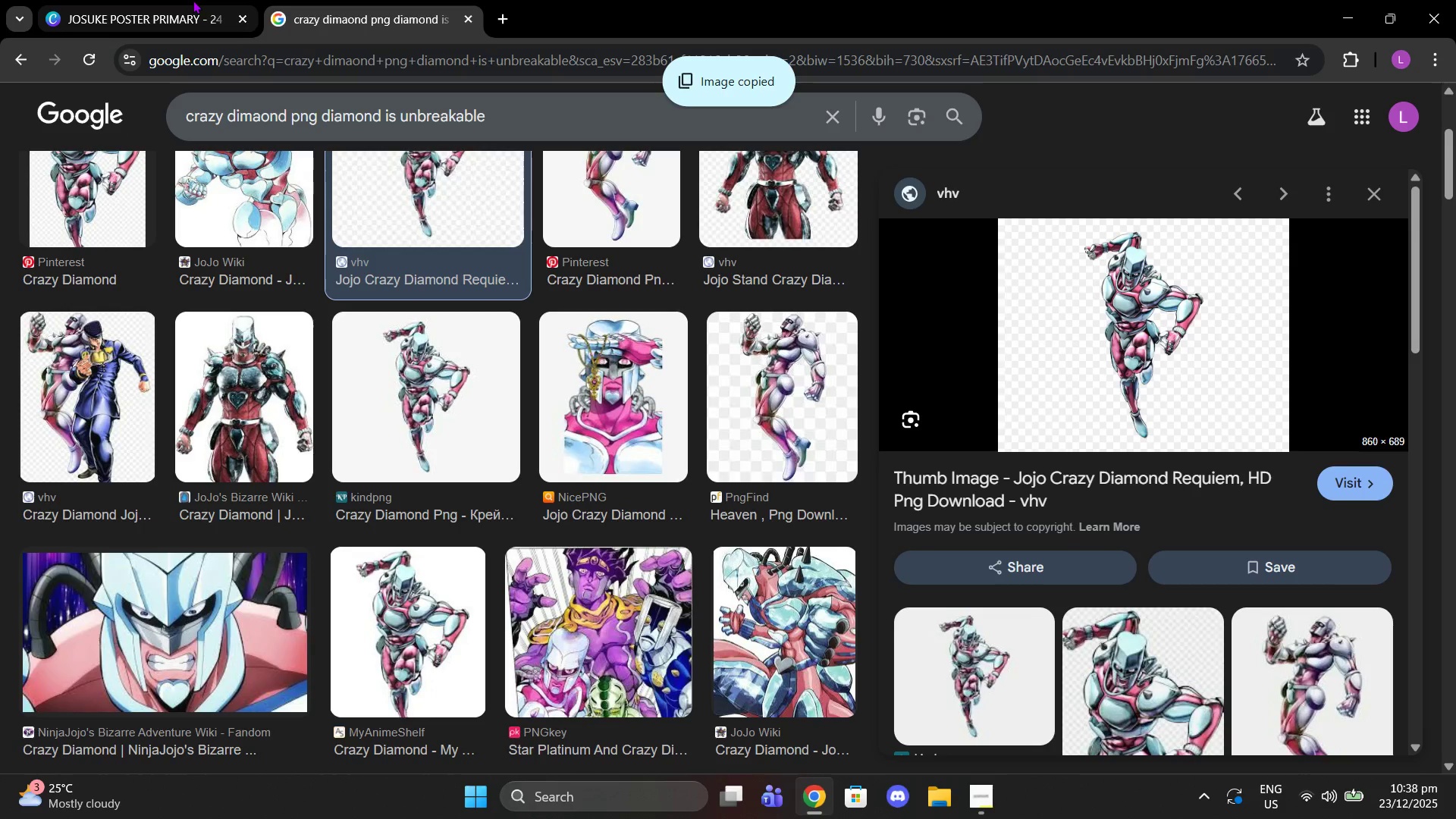 
left_click([193, 0])
 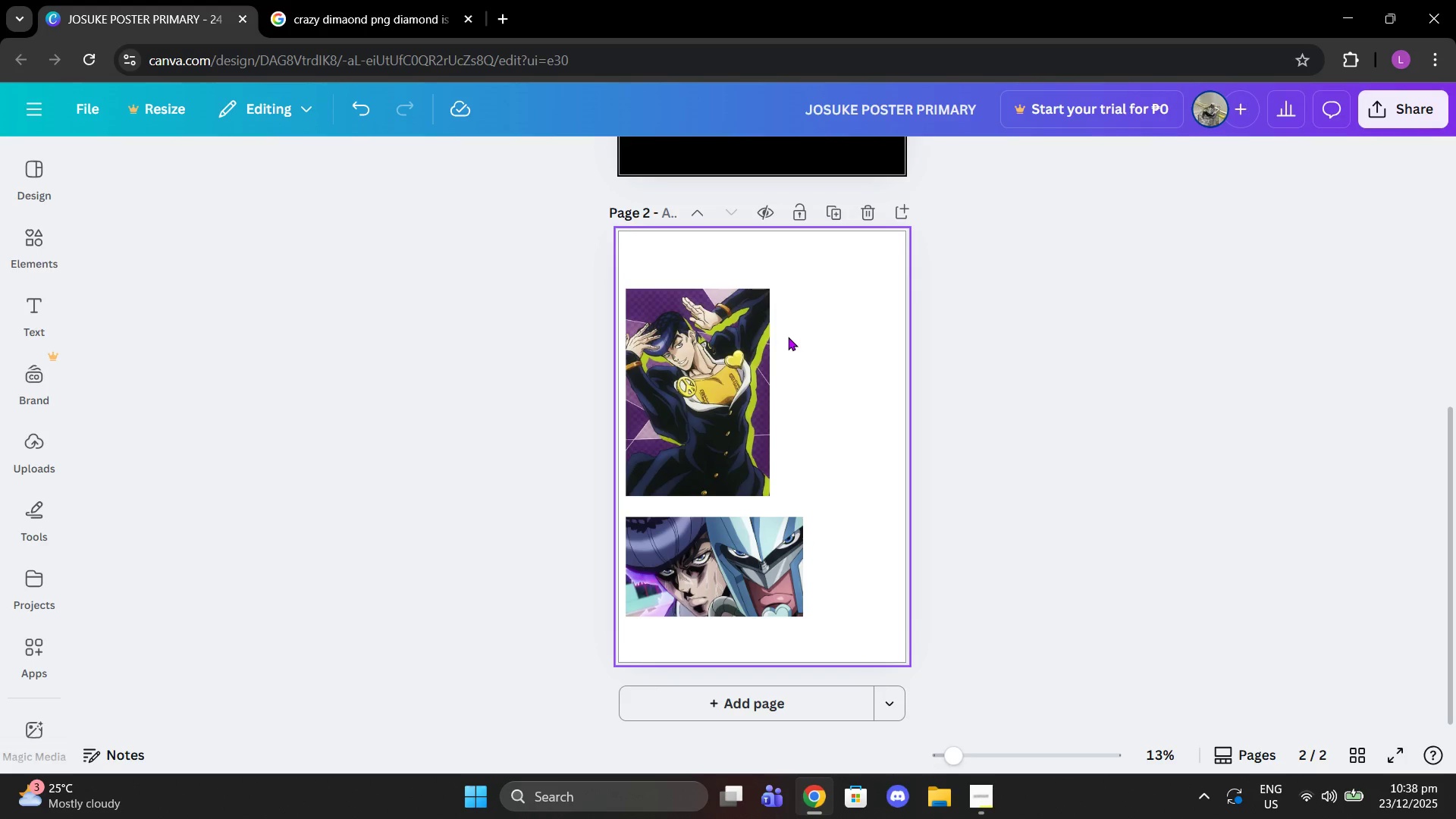 
key(Control+V)
 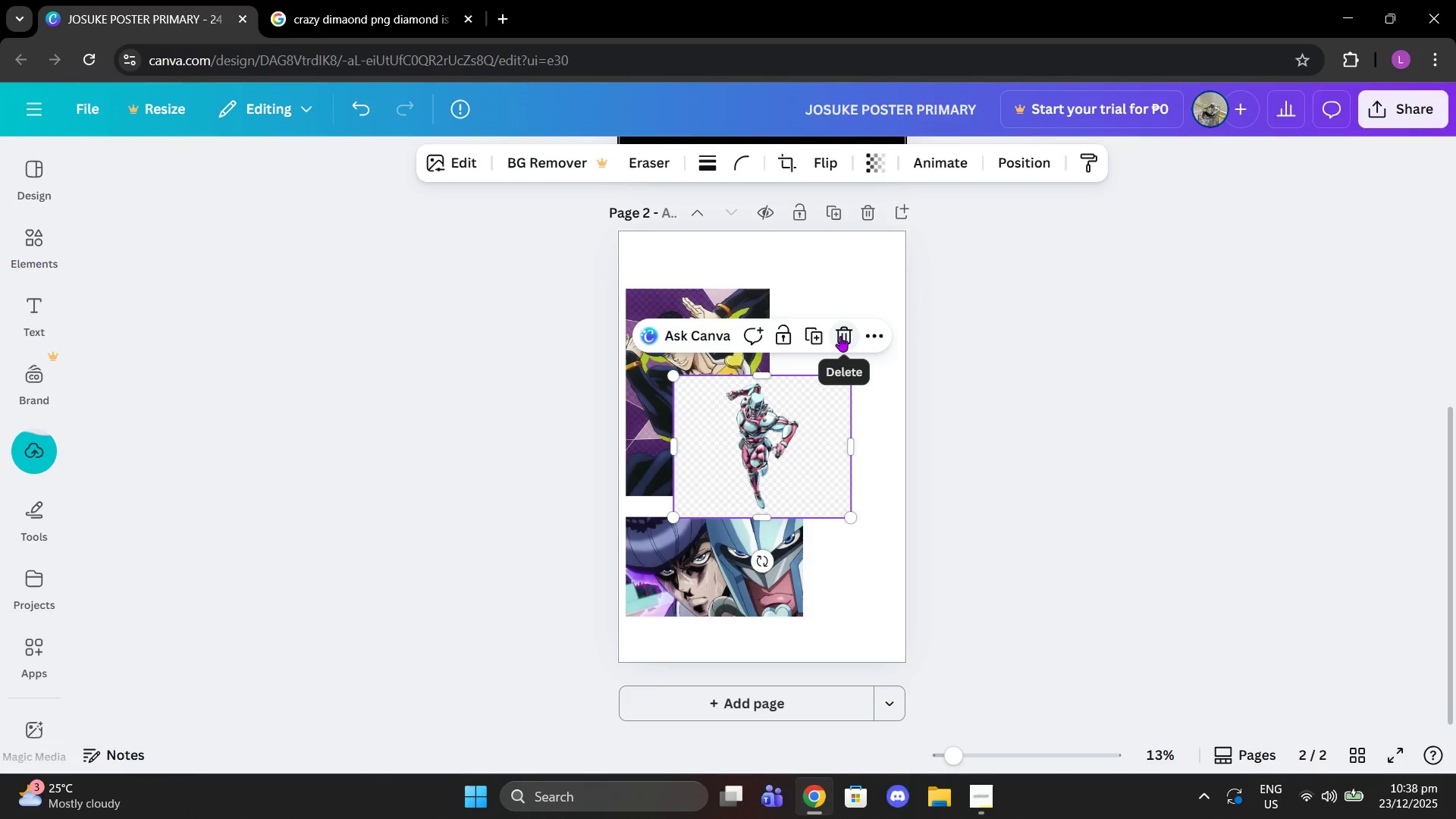 
left_click_drag(start_coordinate=[808, 435], to_coordinate=[854, 391])
 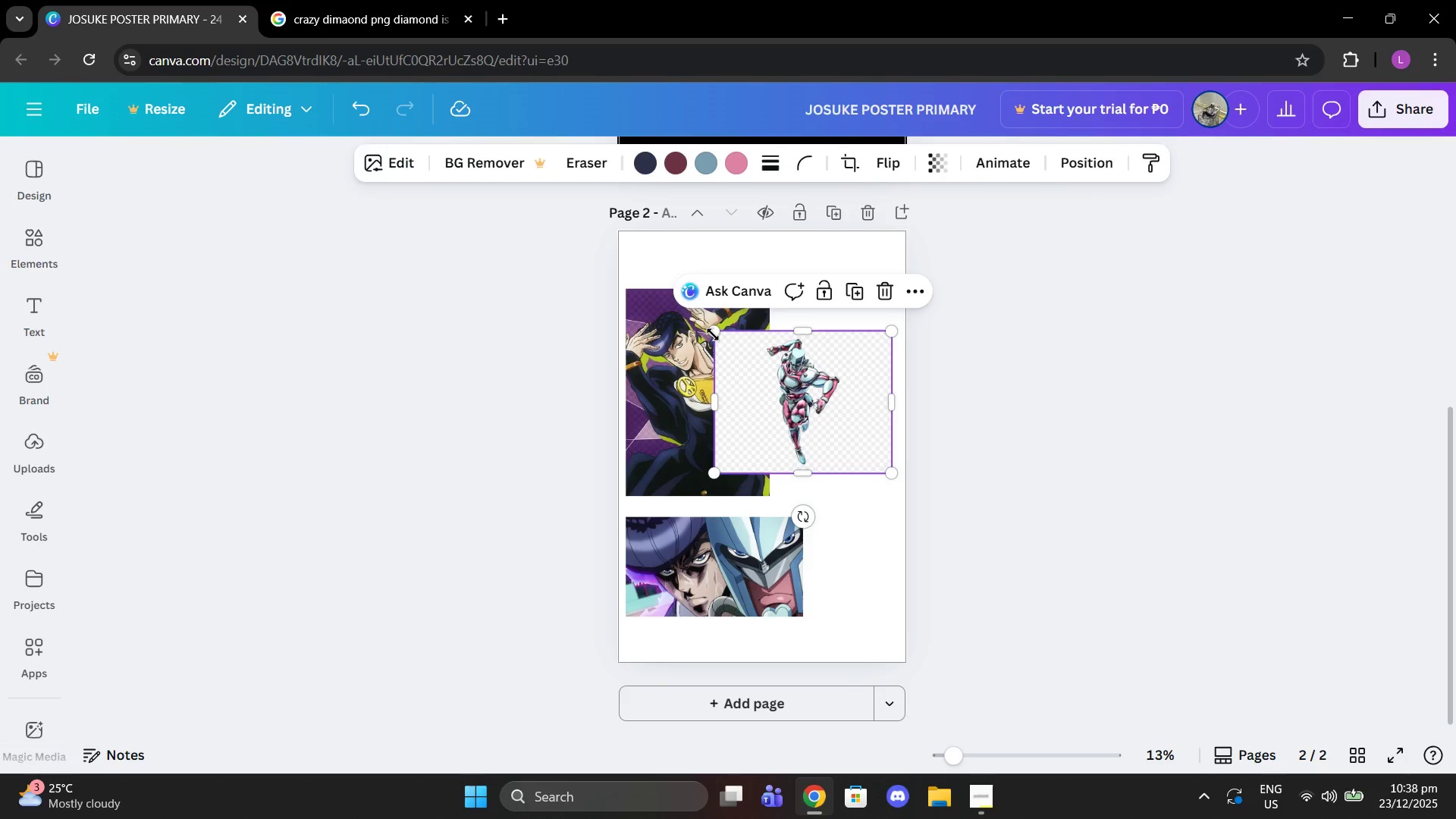 
left_click_drag(start_coordinate=[713, 334], to_coordinate=[625, 240])
 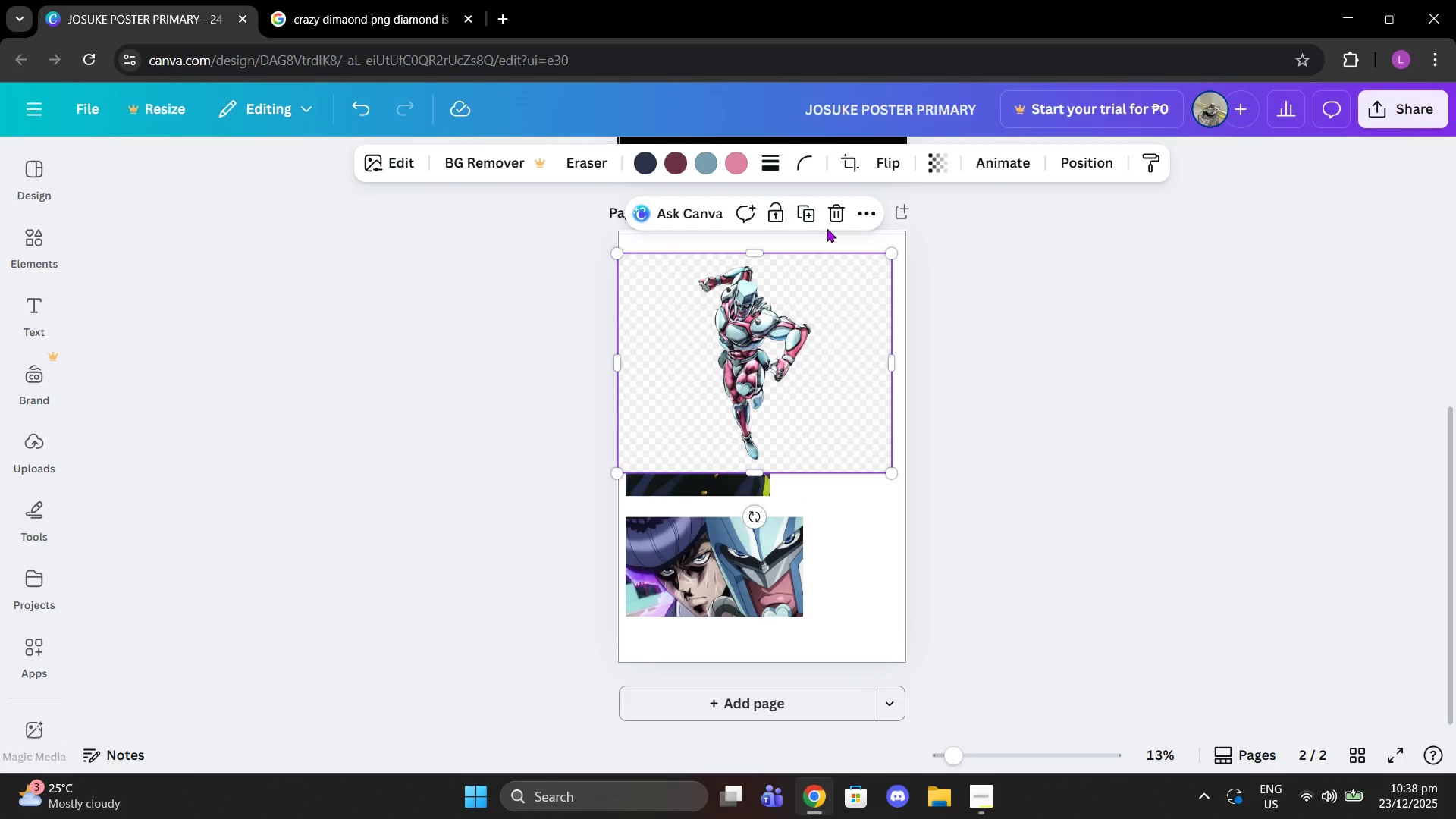 
left_click([829, 219])
 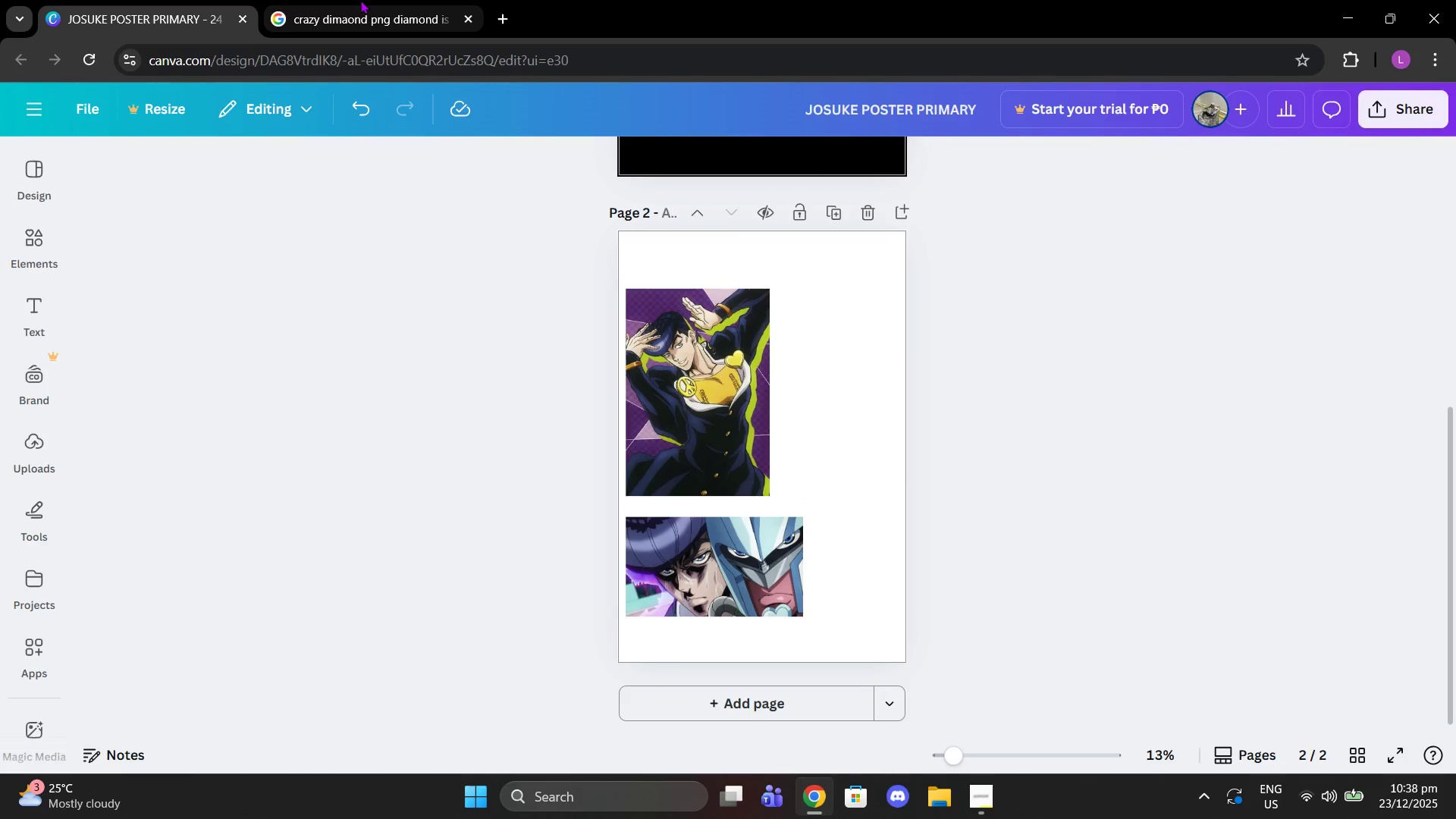 
left_click([360, 0])
 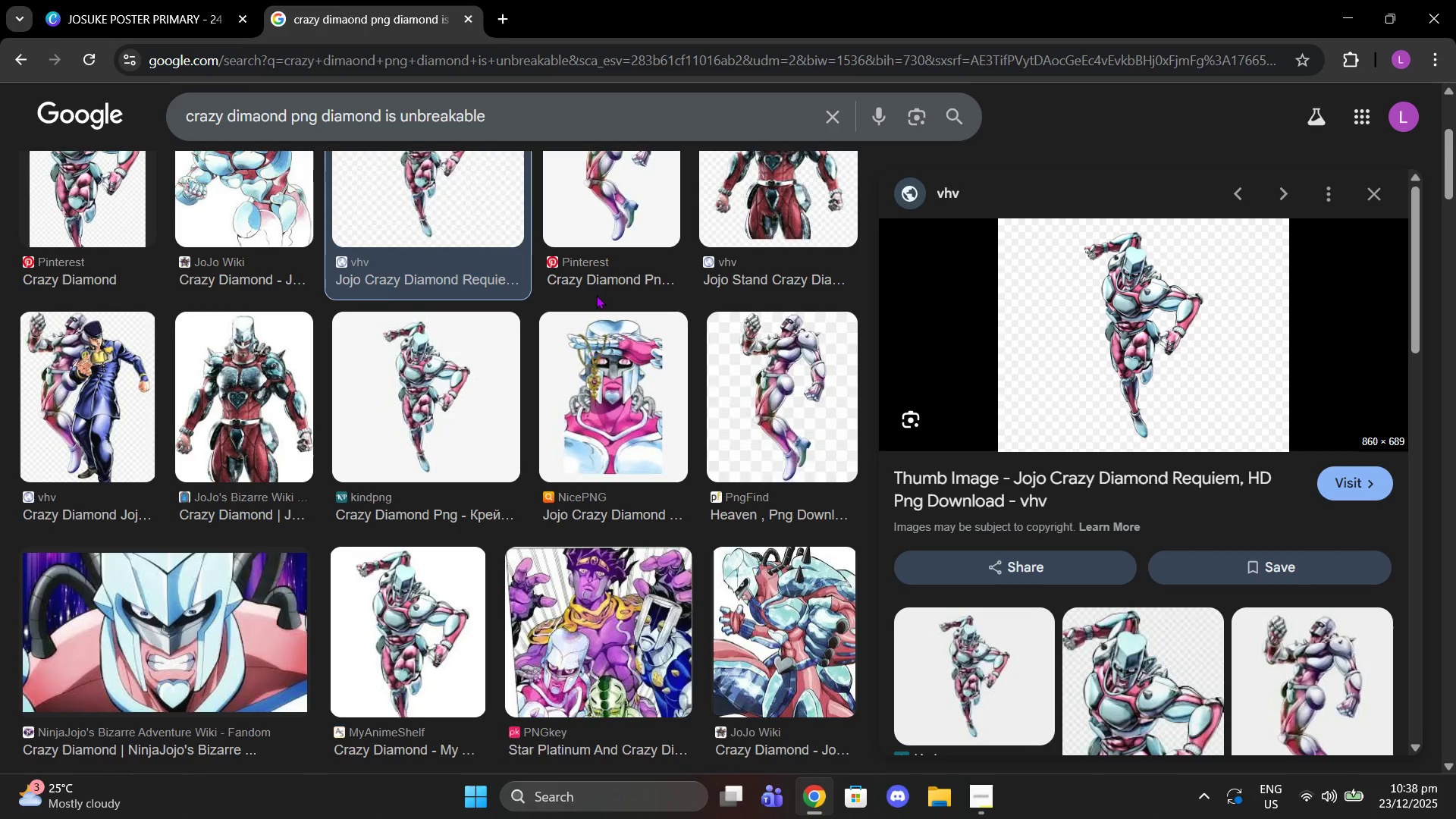 
scroll: coordinate [1170, 516], scroll_direction: down, amount: 6.0
 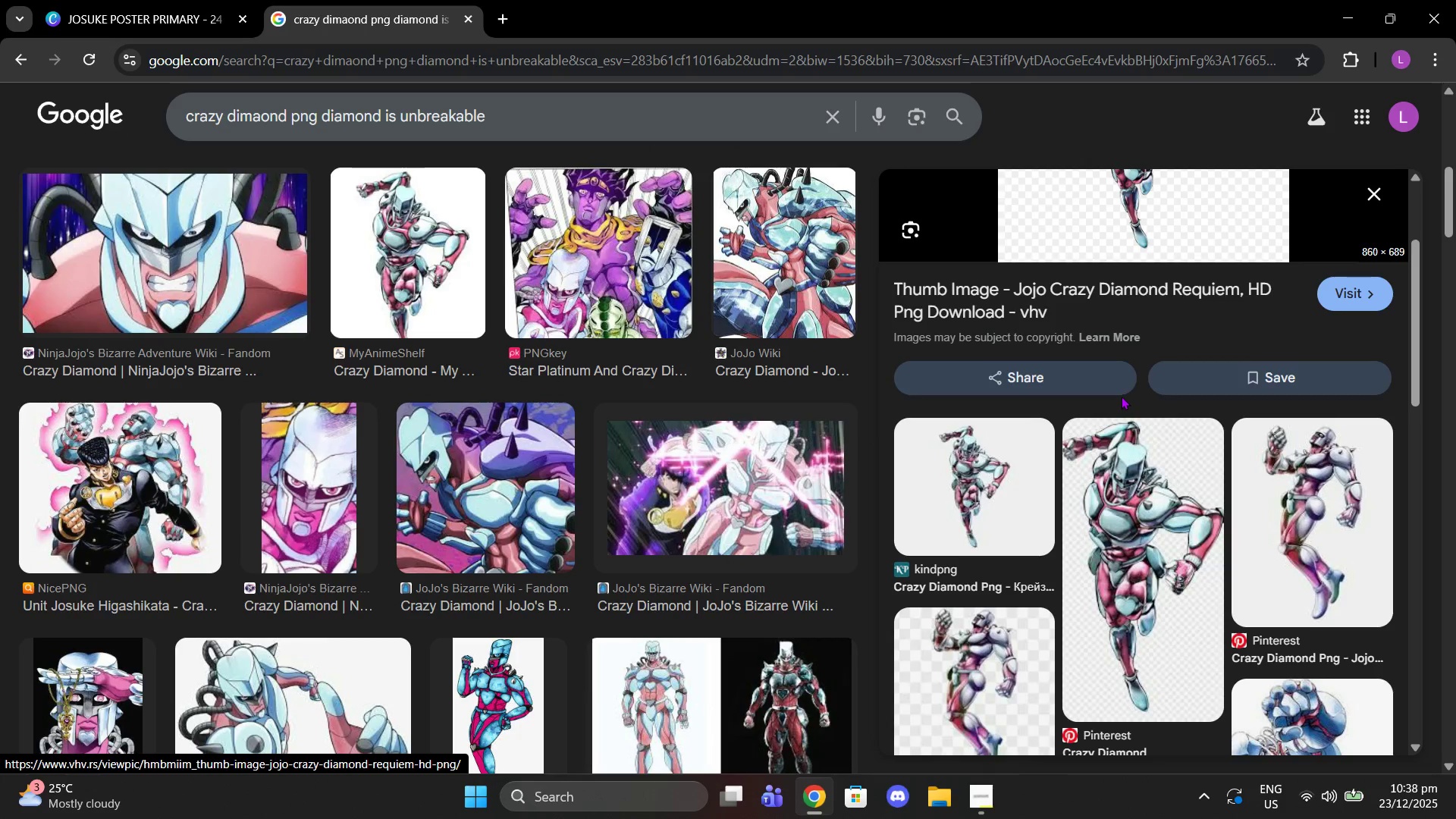 
left_click([1059, 304])
 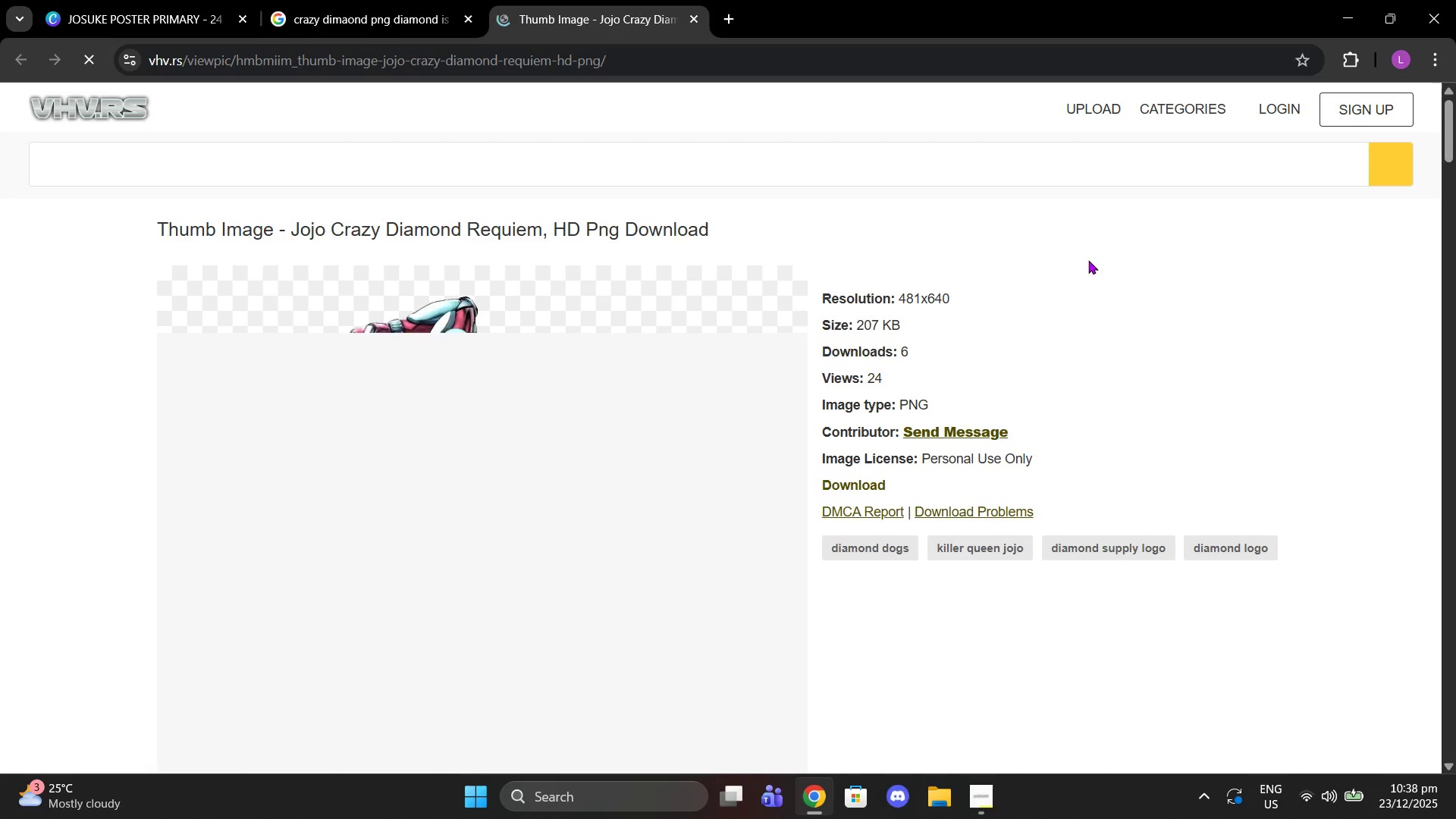 
scroll: coordinate [359, 425], scroll_direction: down, amount: 1.0
 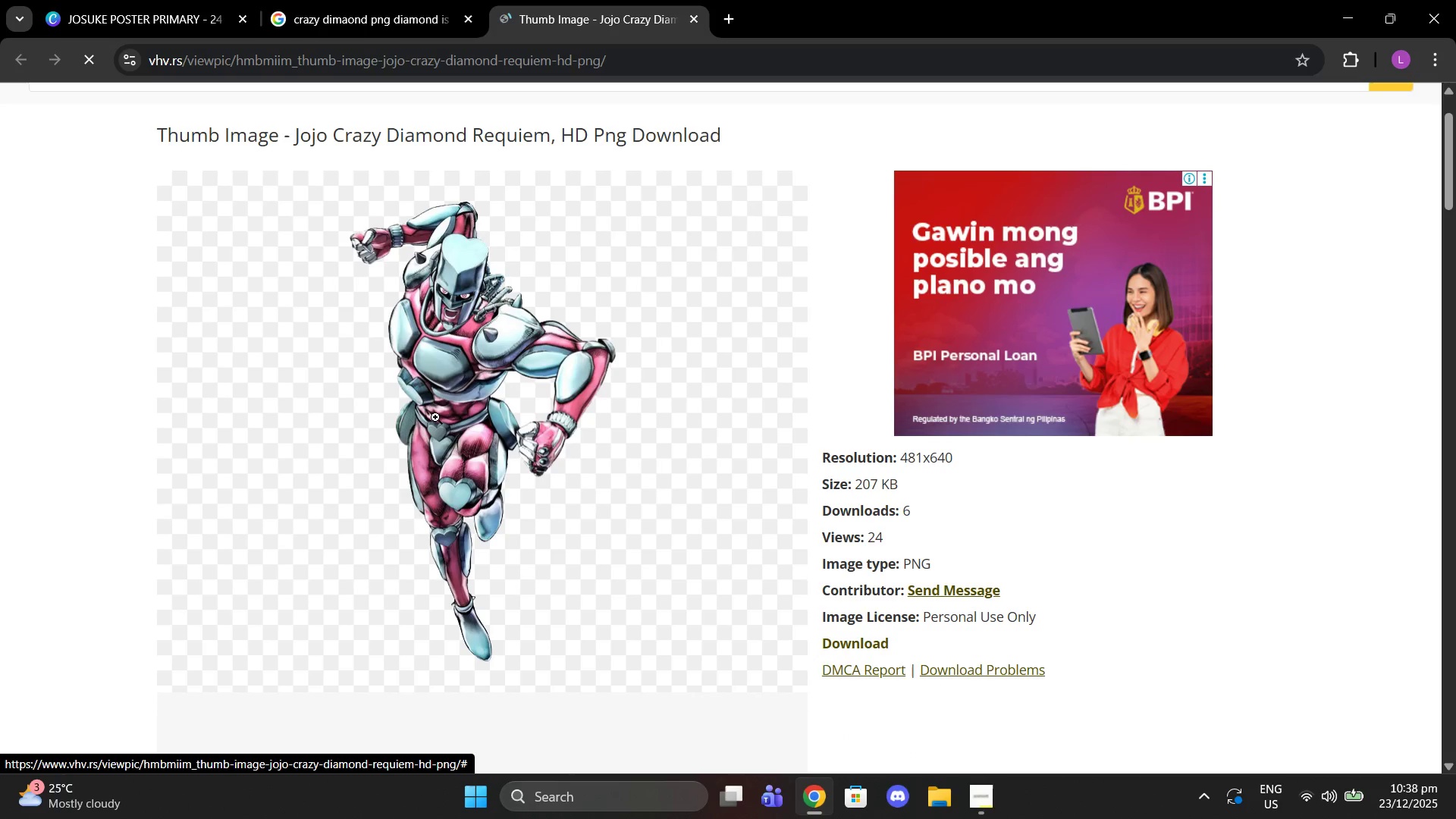 
right_click([444, 421])
 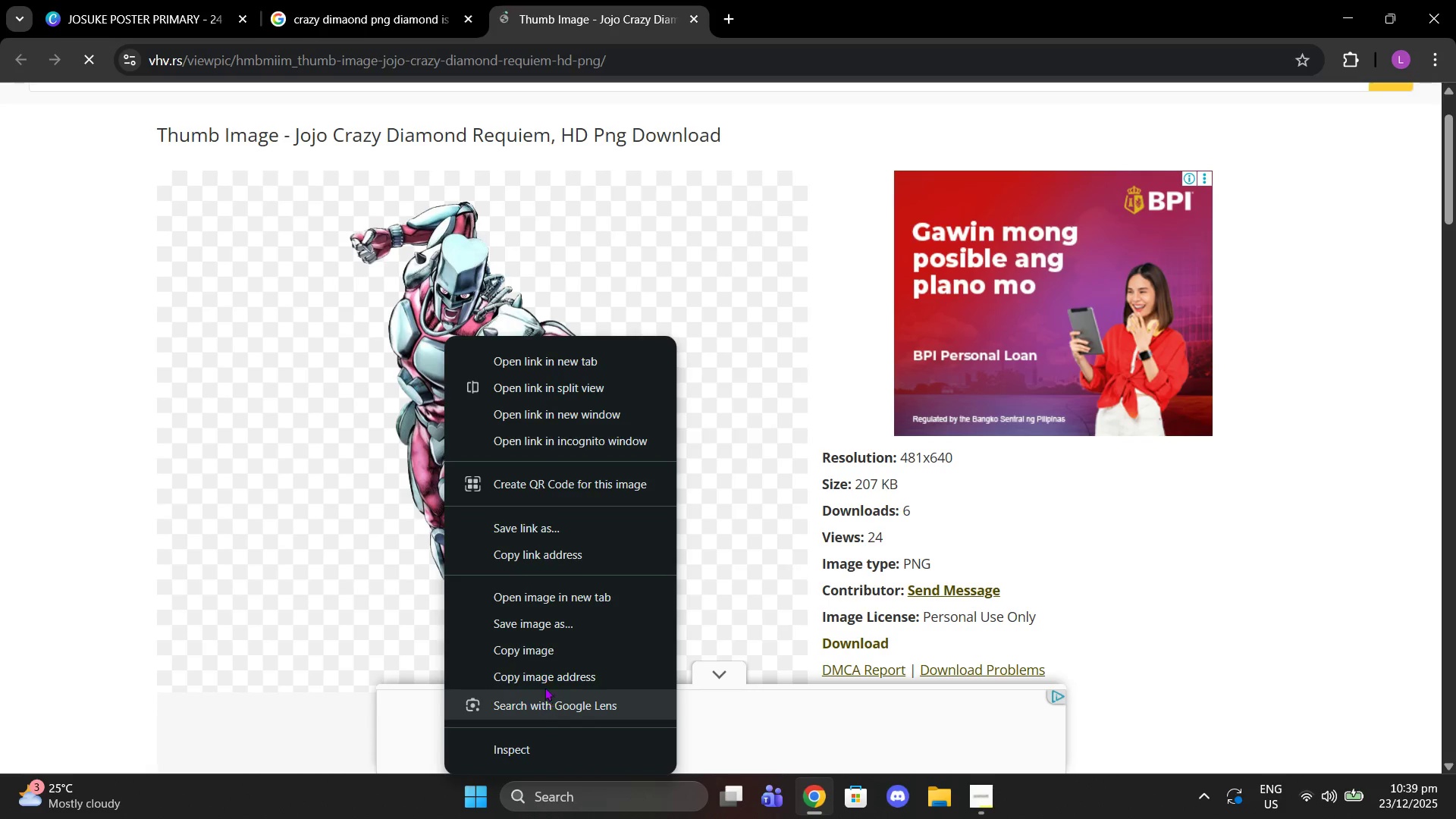 
left_click([535, 649])
 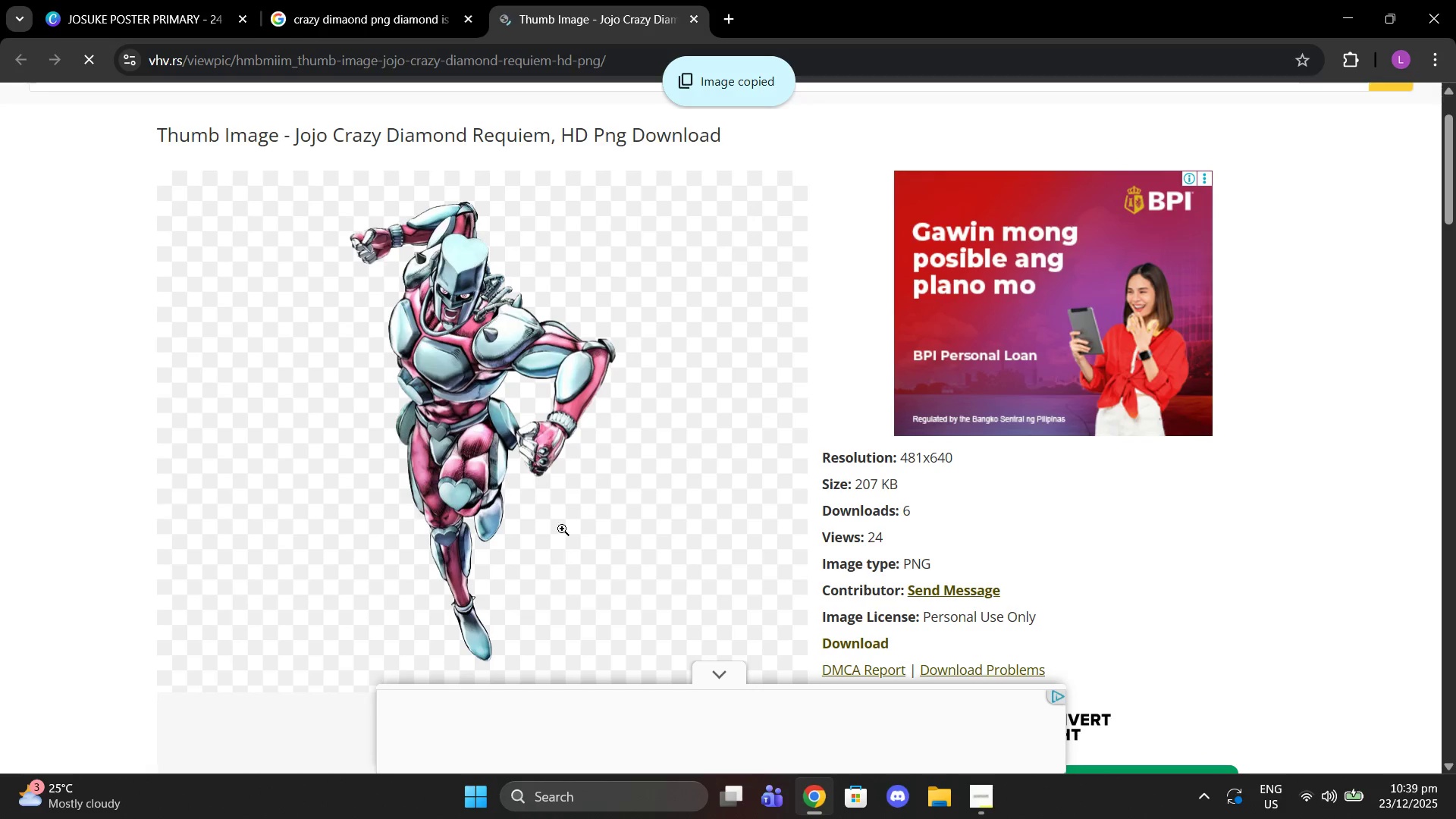 
scroll: coordinate [513, 520], scroll_direction: down, amount: 5.0
 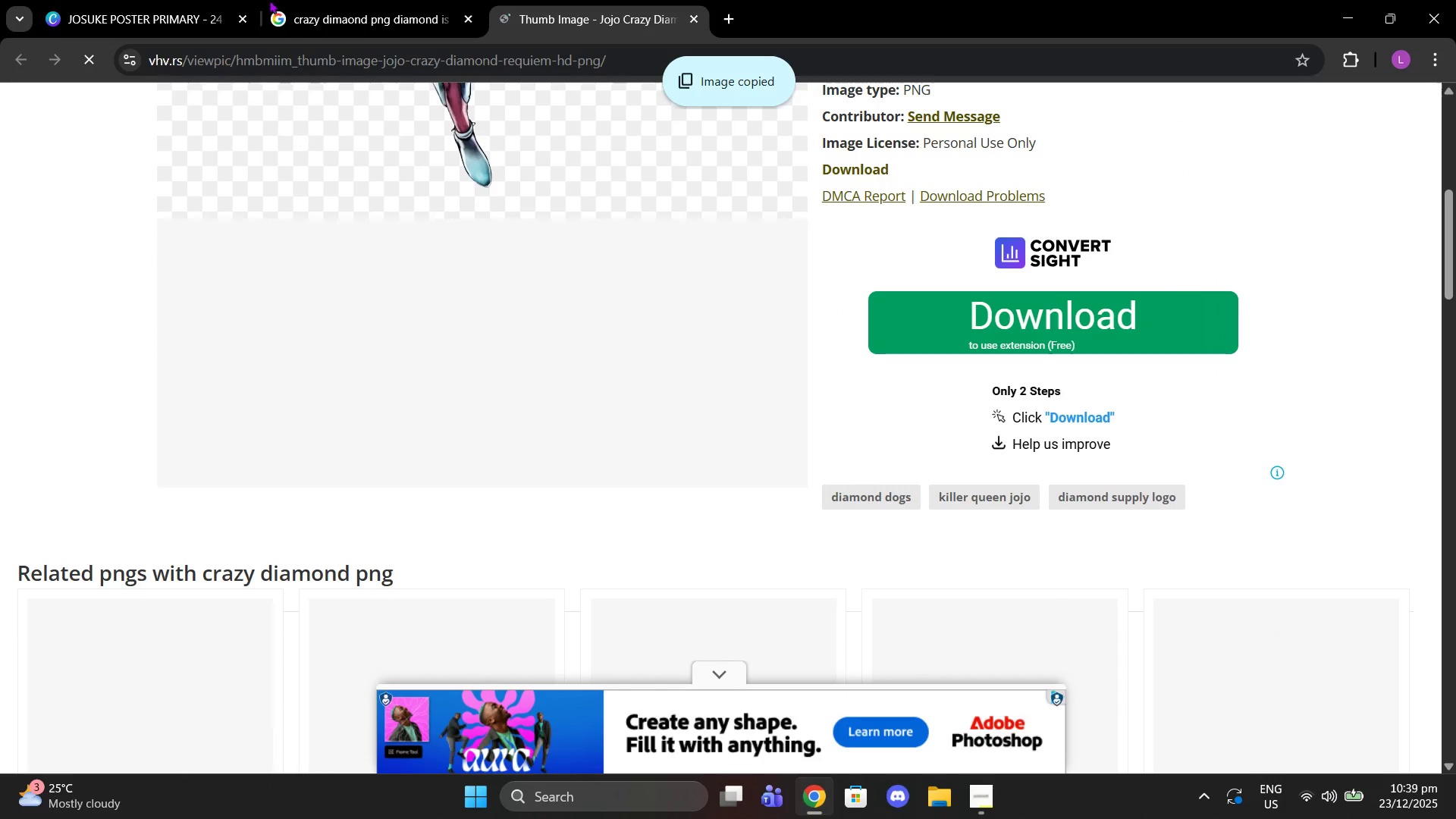 
left_click([280, 0])
 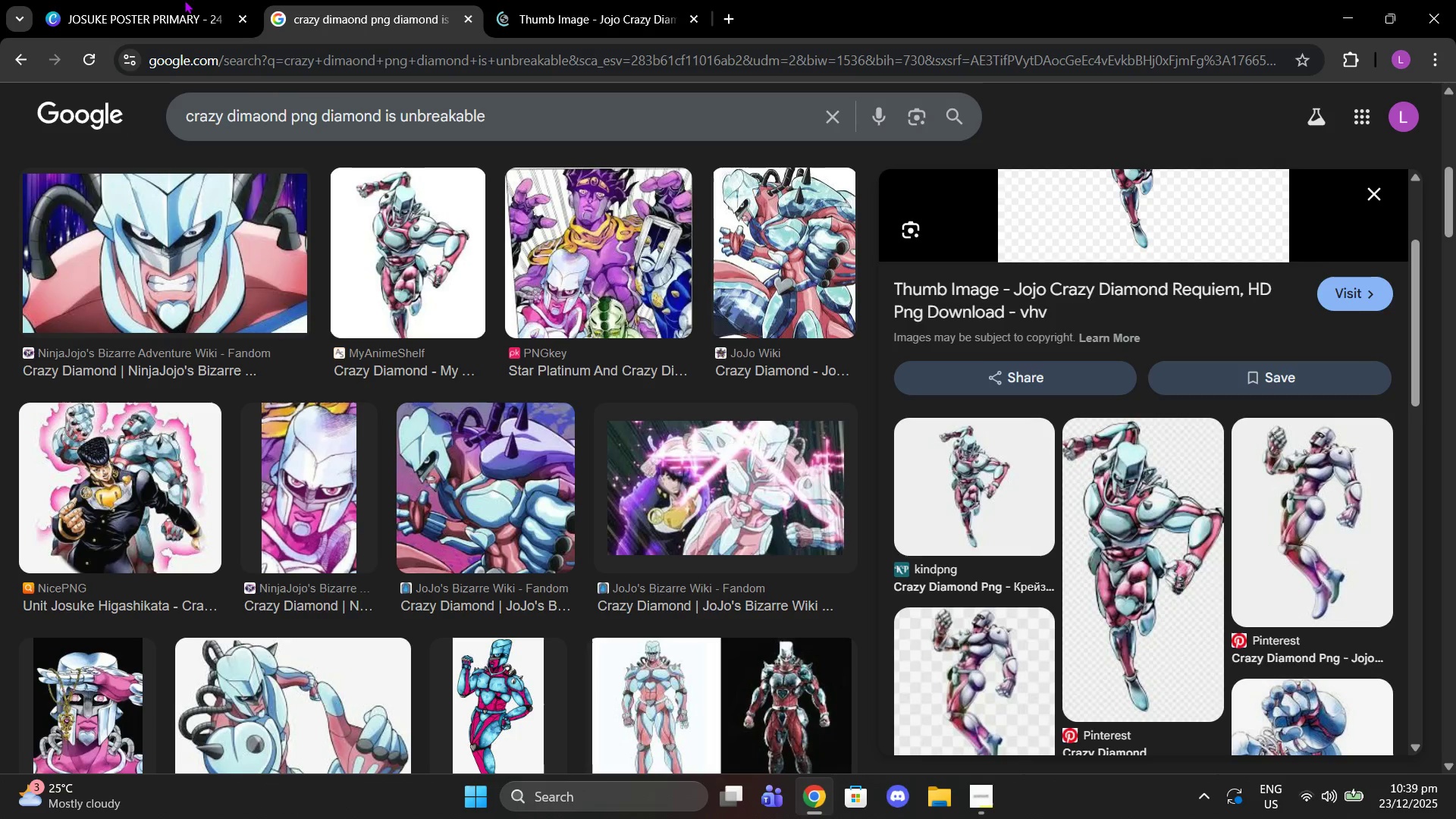 
left_click_drag(start_coordinate=[179, 0], to_coordinate=[180, 4])
 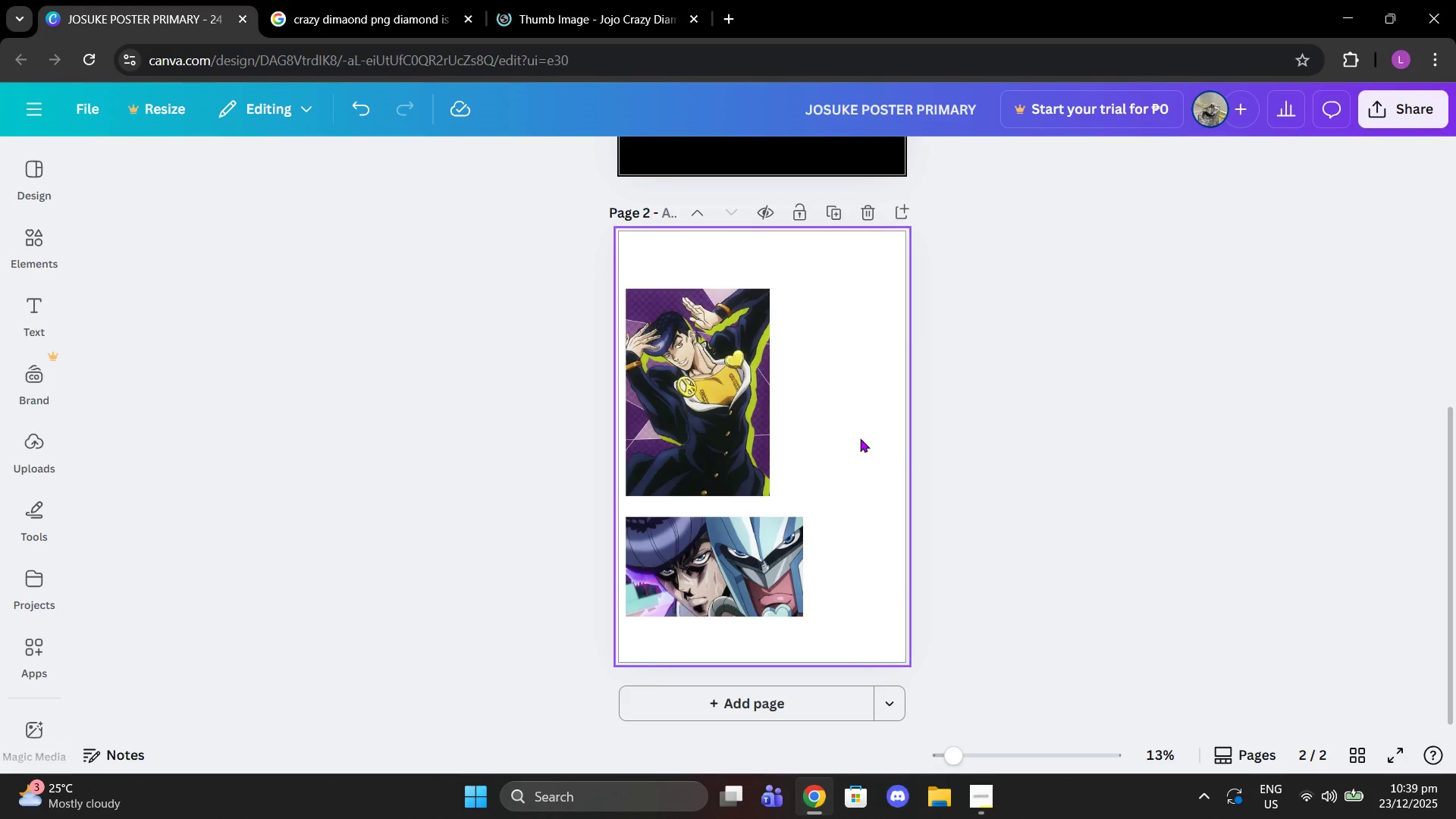 
key(Control+V)
 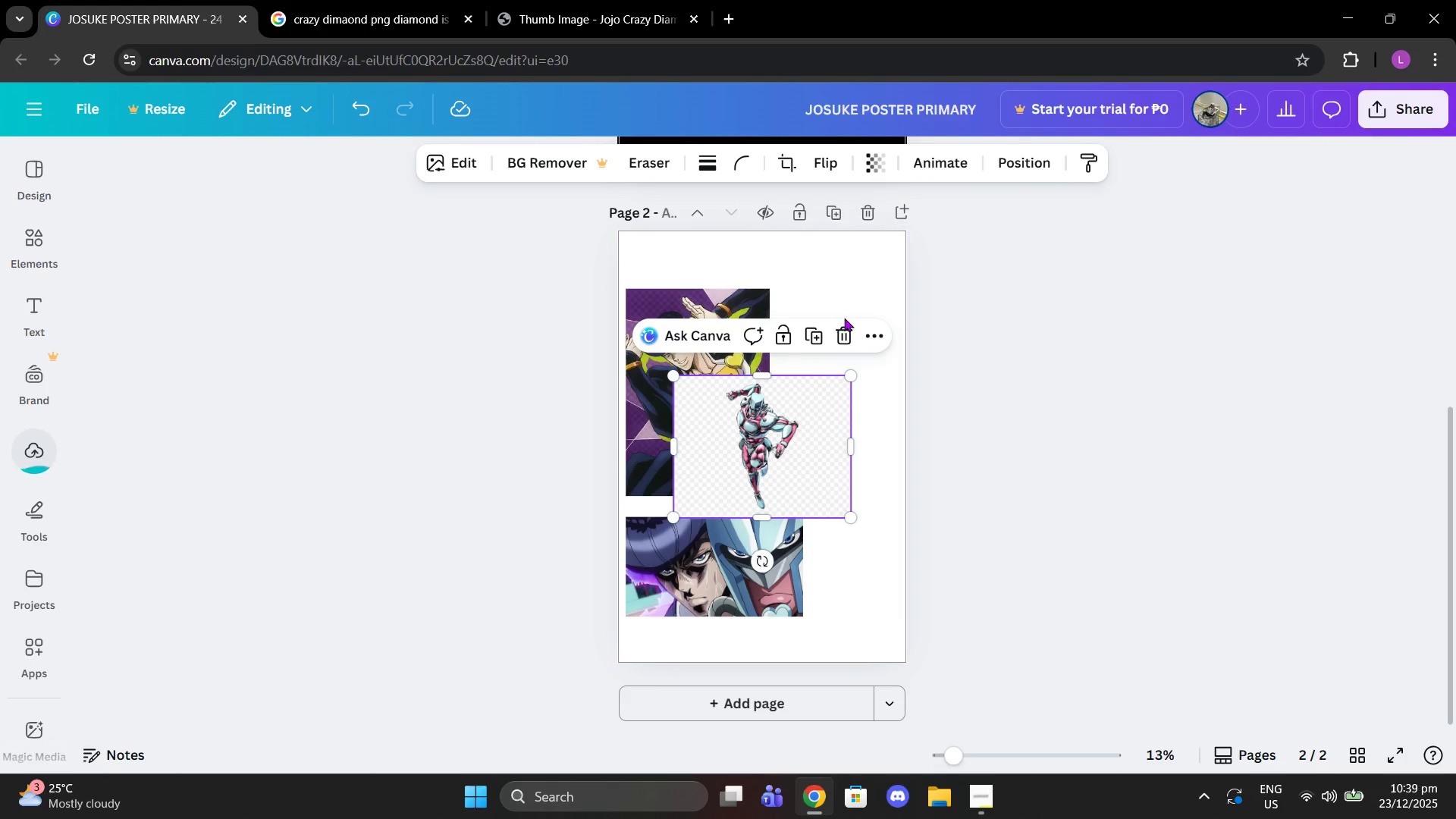 
left_click_drag(start_coordinate=[850, 327], to_coordinate=[848, 331])
 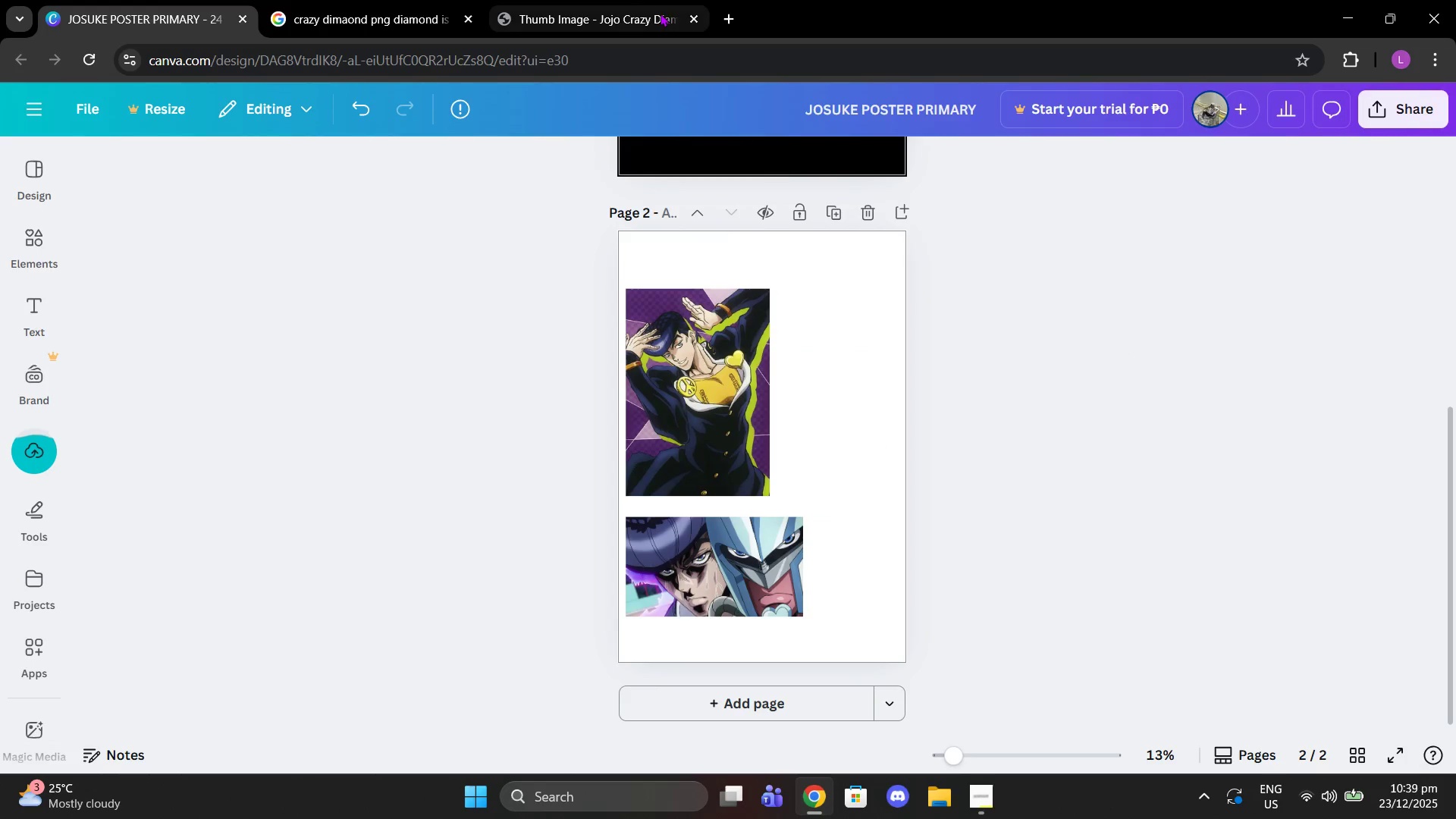 
left_click([633, 0])
 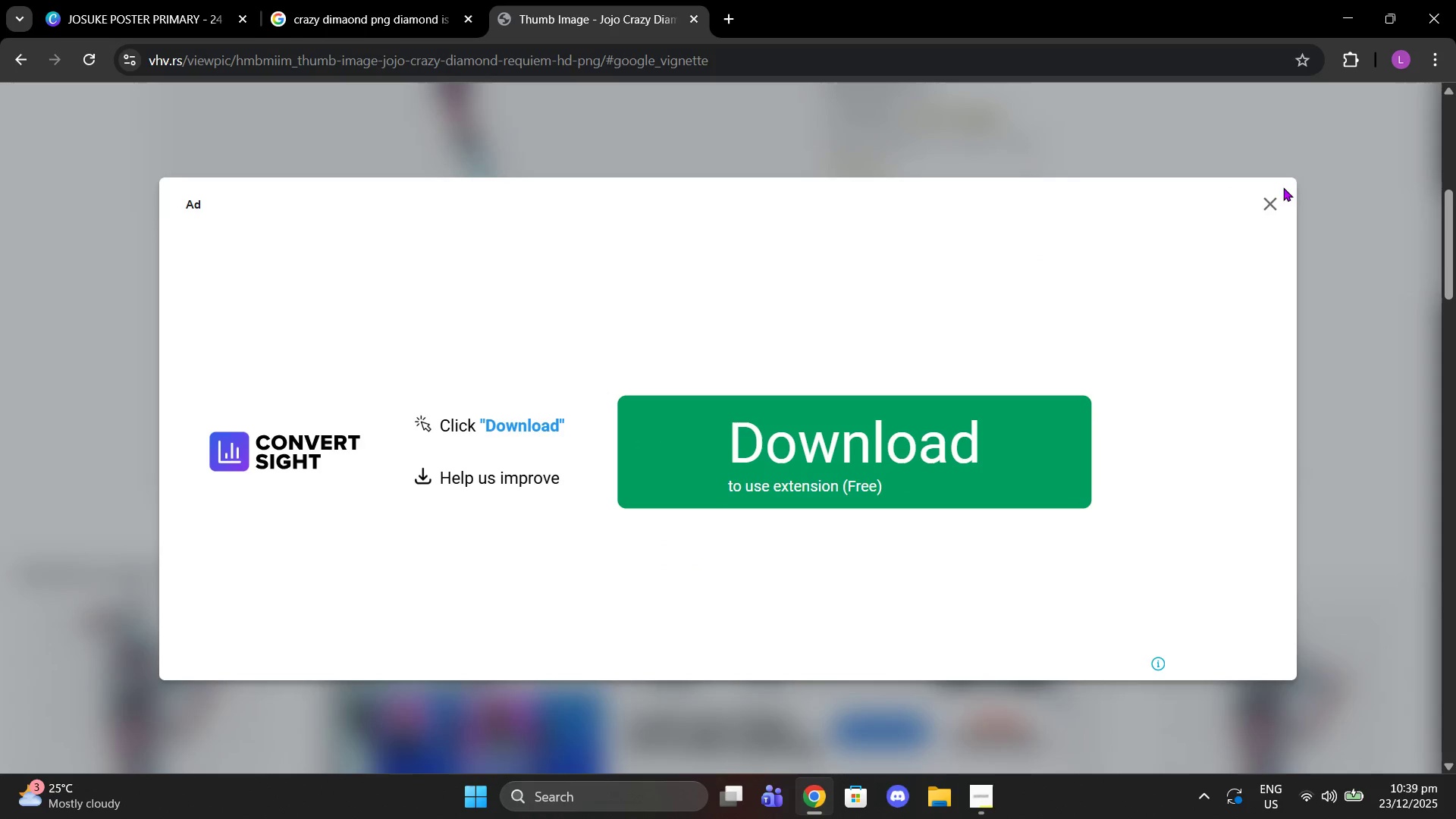 
left_click([1269, 197])
 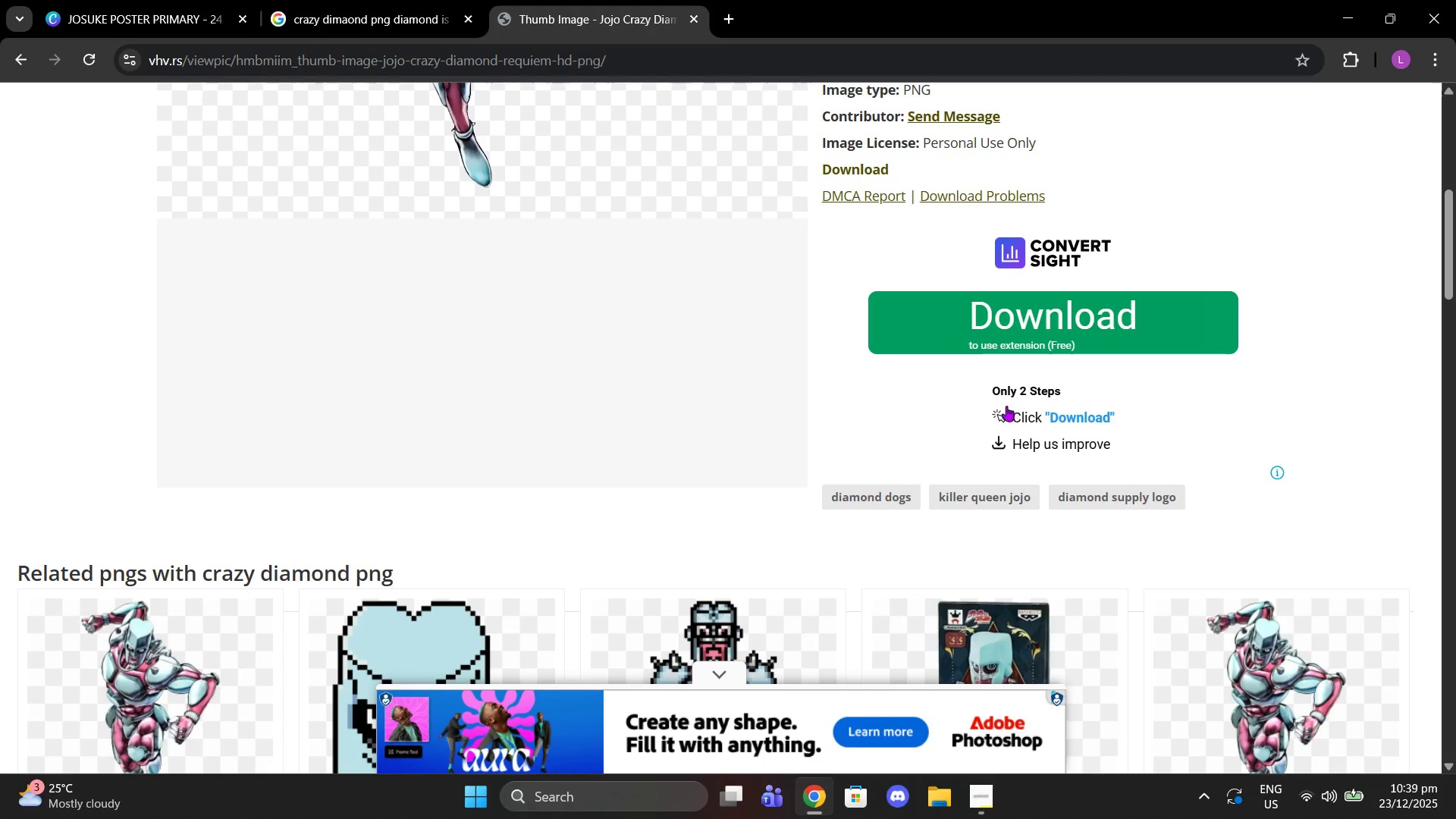 
scroll: coordinate [979, 451], scroll_direction: down, amount: 2.0
 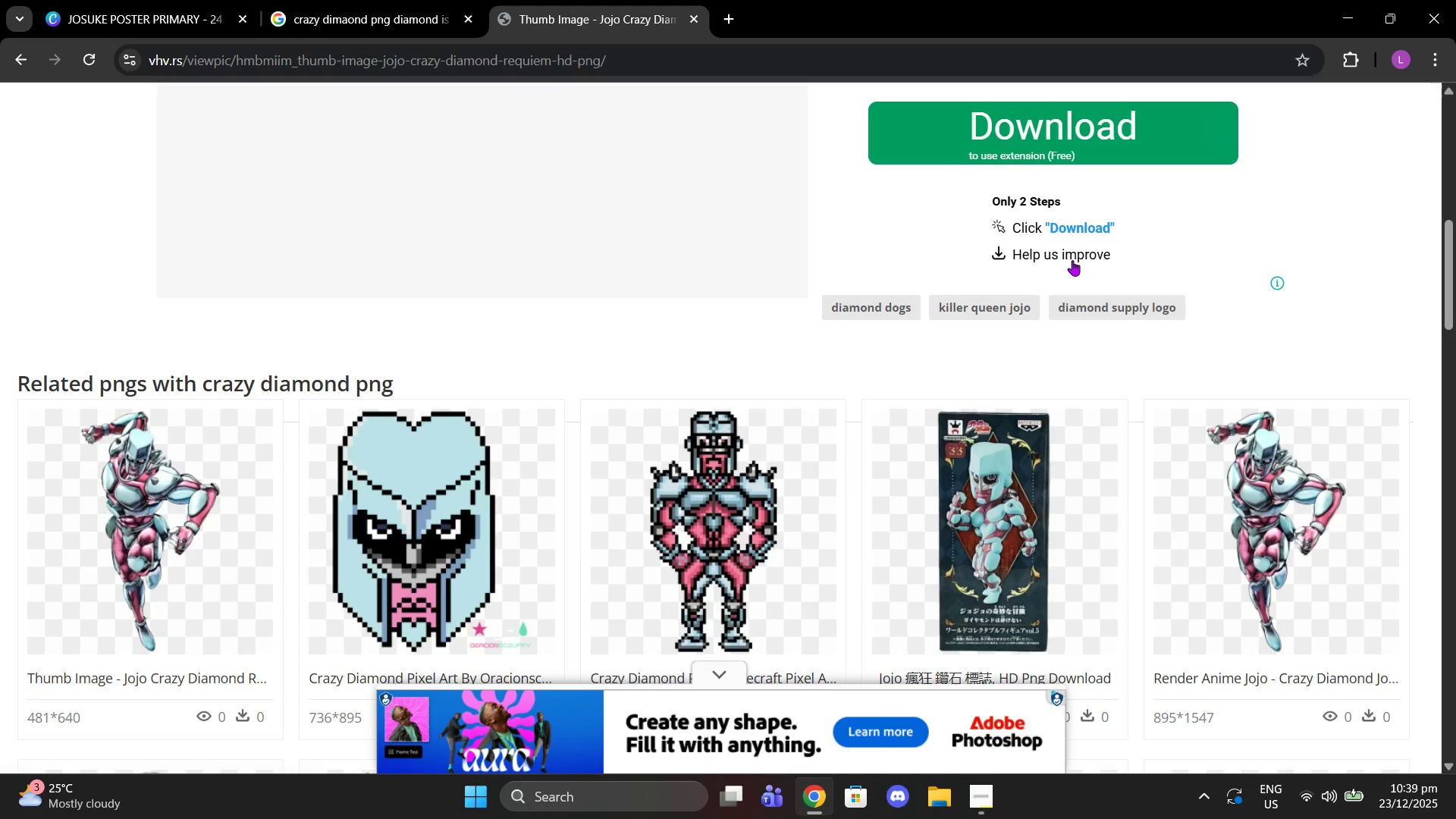 
scroll: coordinate [1068, 337], scroll_direction: up, amount: 2.0
 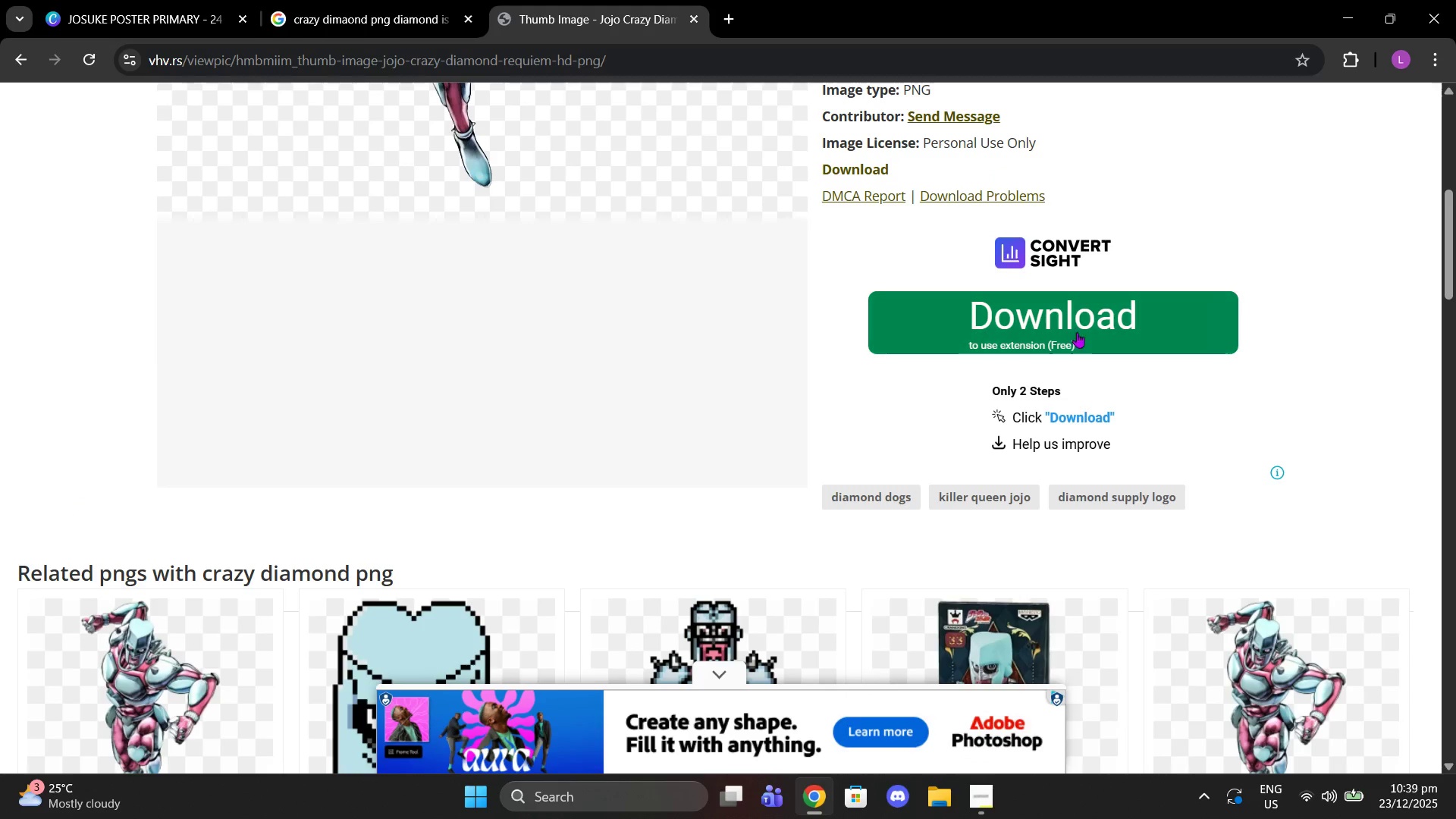 
left_click([1073, 322])
 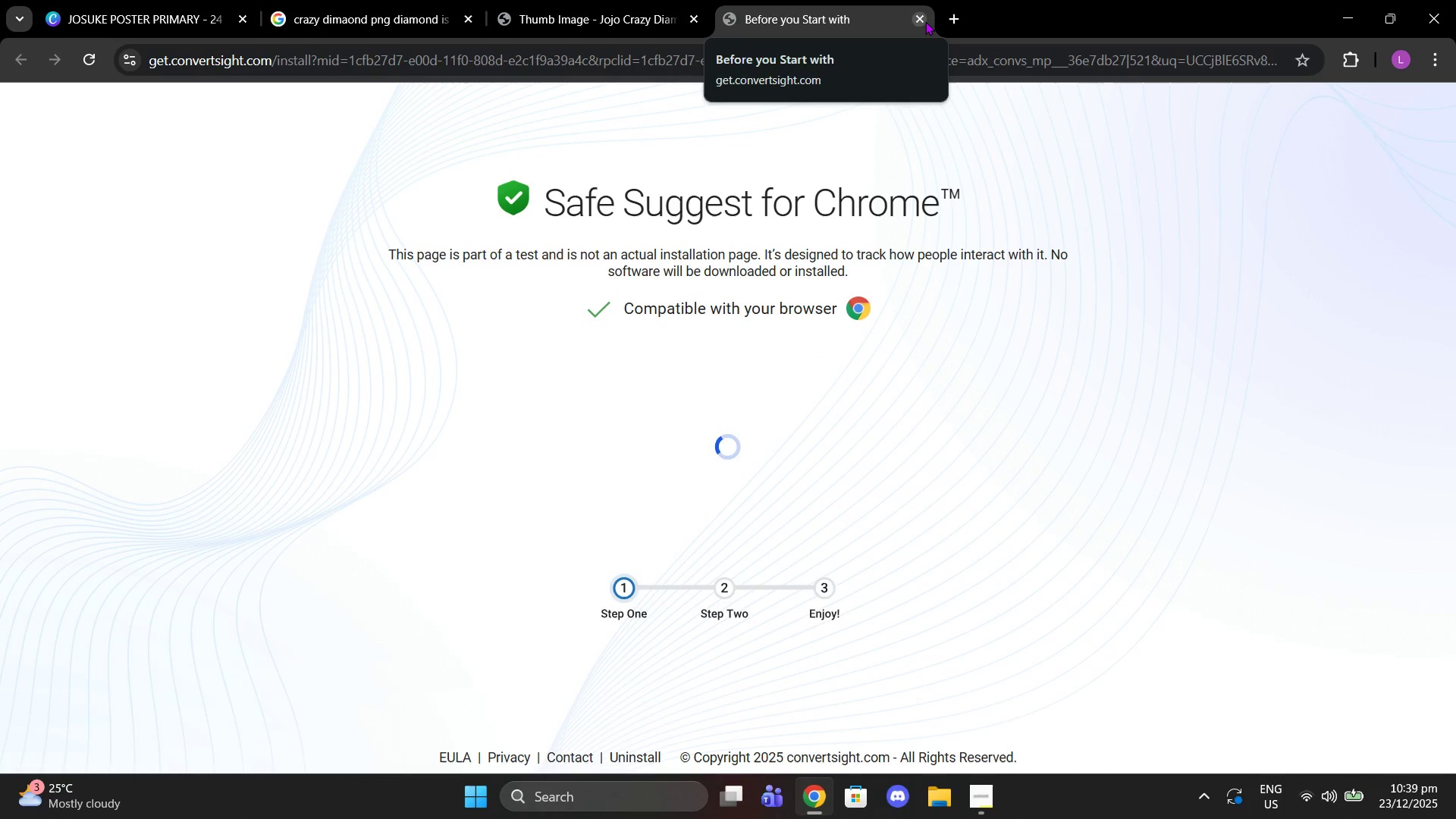 
wait(6.97)
 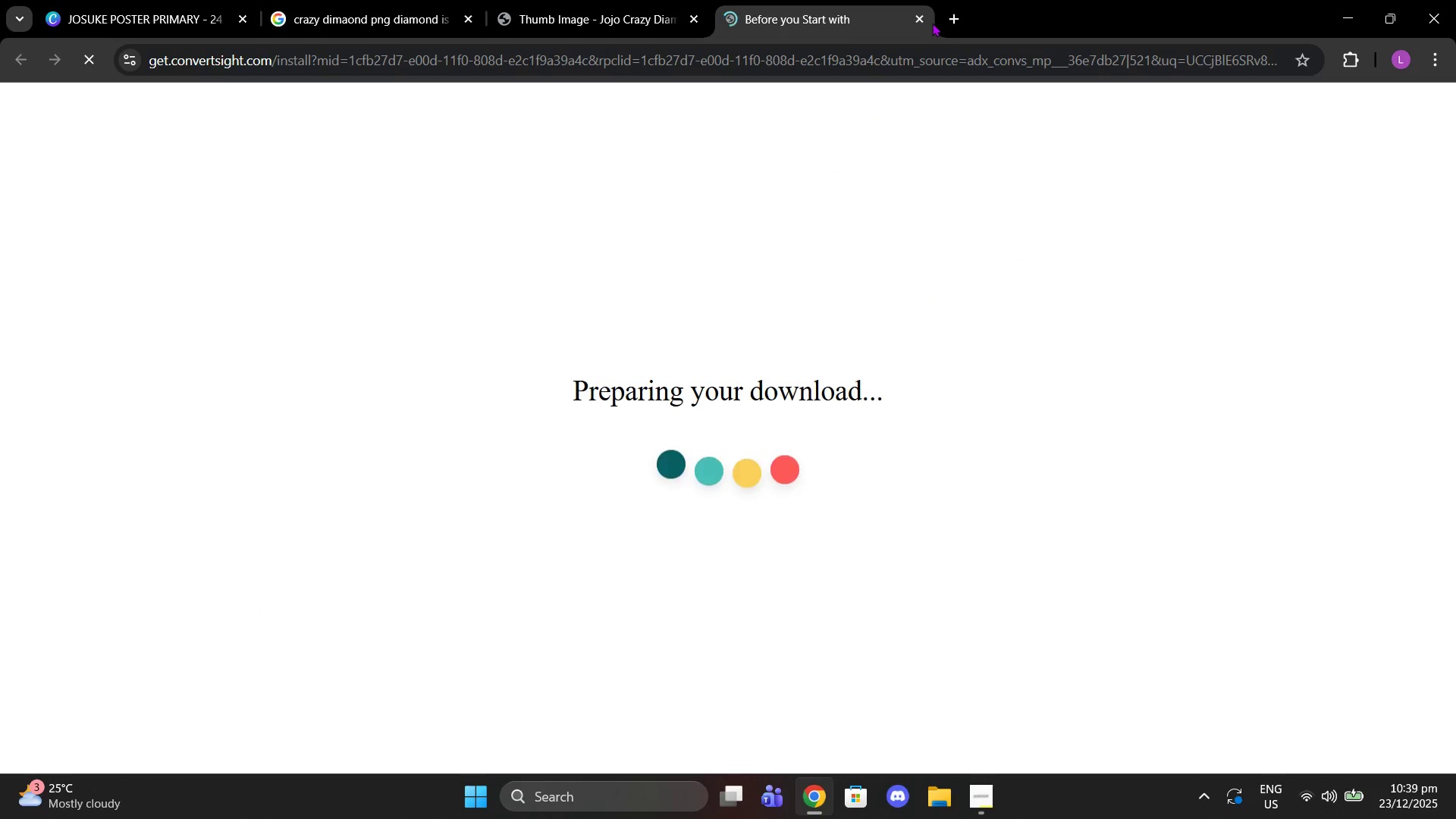 
left_click([922, 20])
 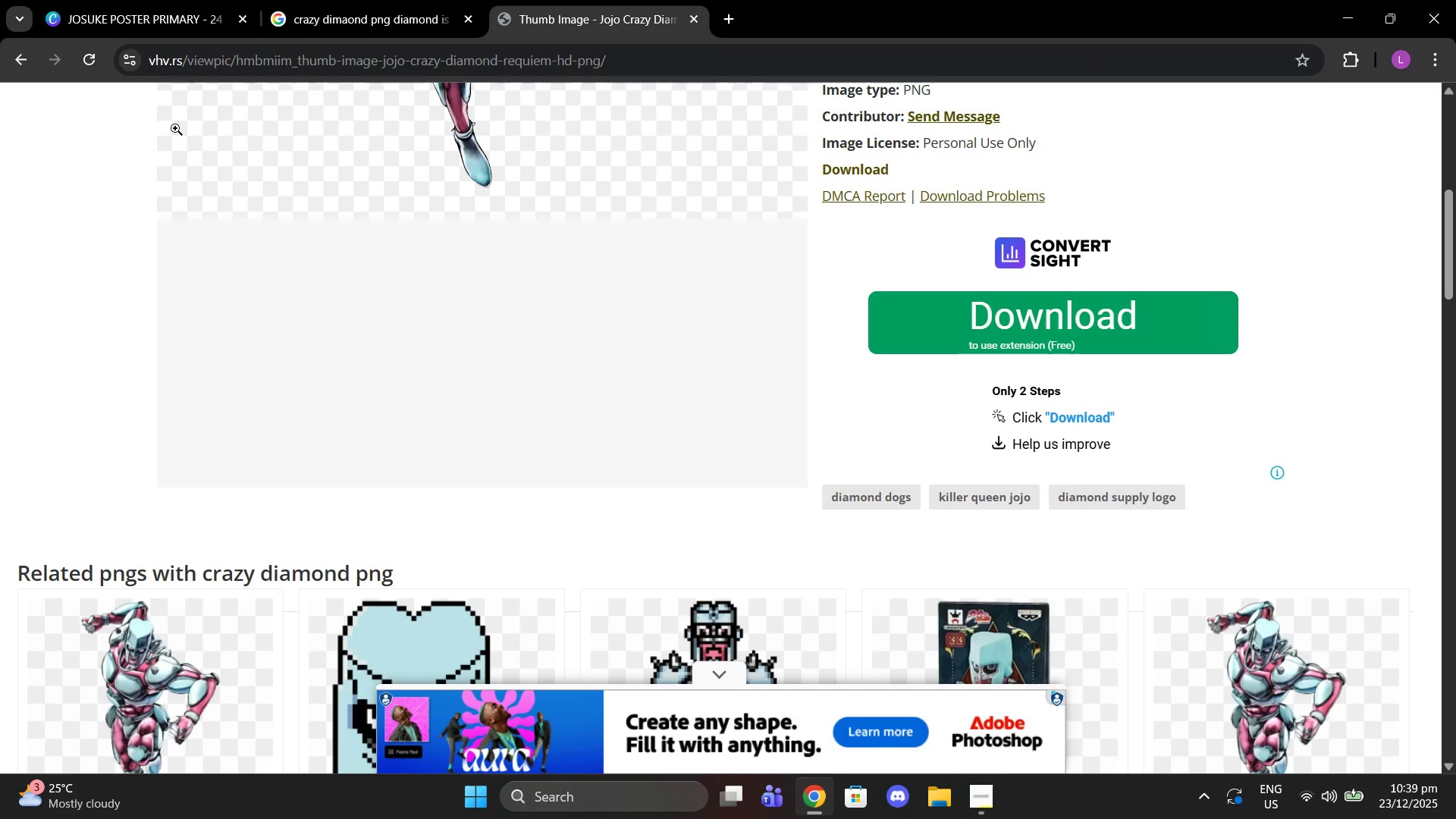 
left_click([14, 58])
 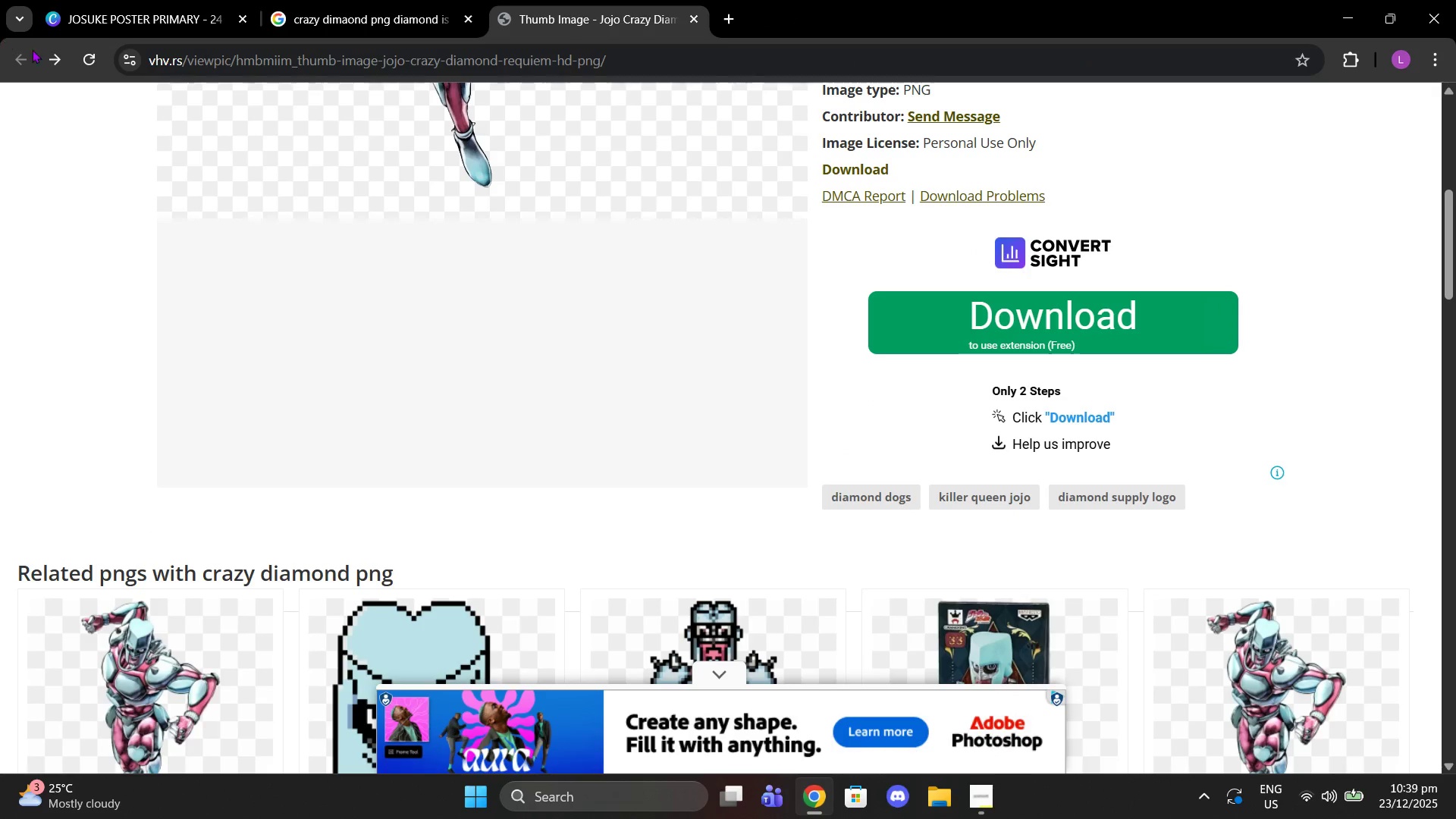 
left_click([306, 0])
 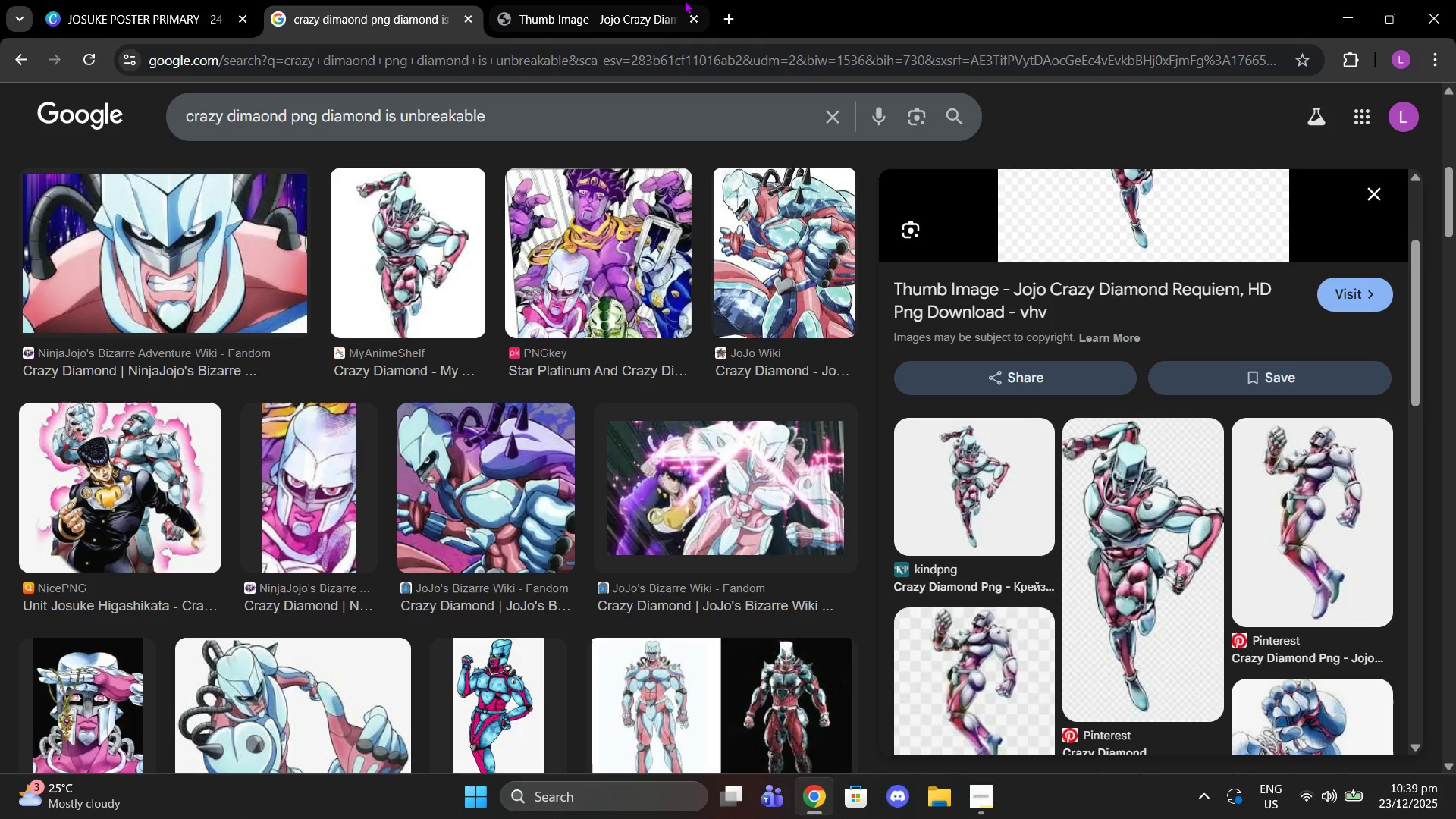 
left_click([696, 12])
 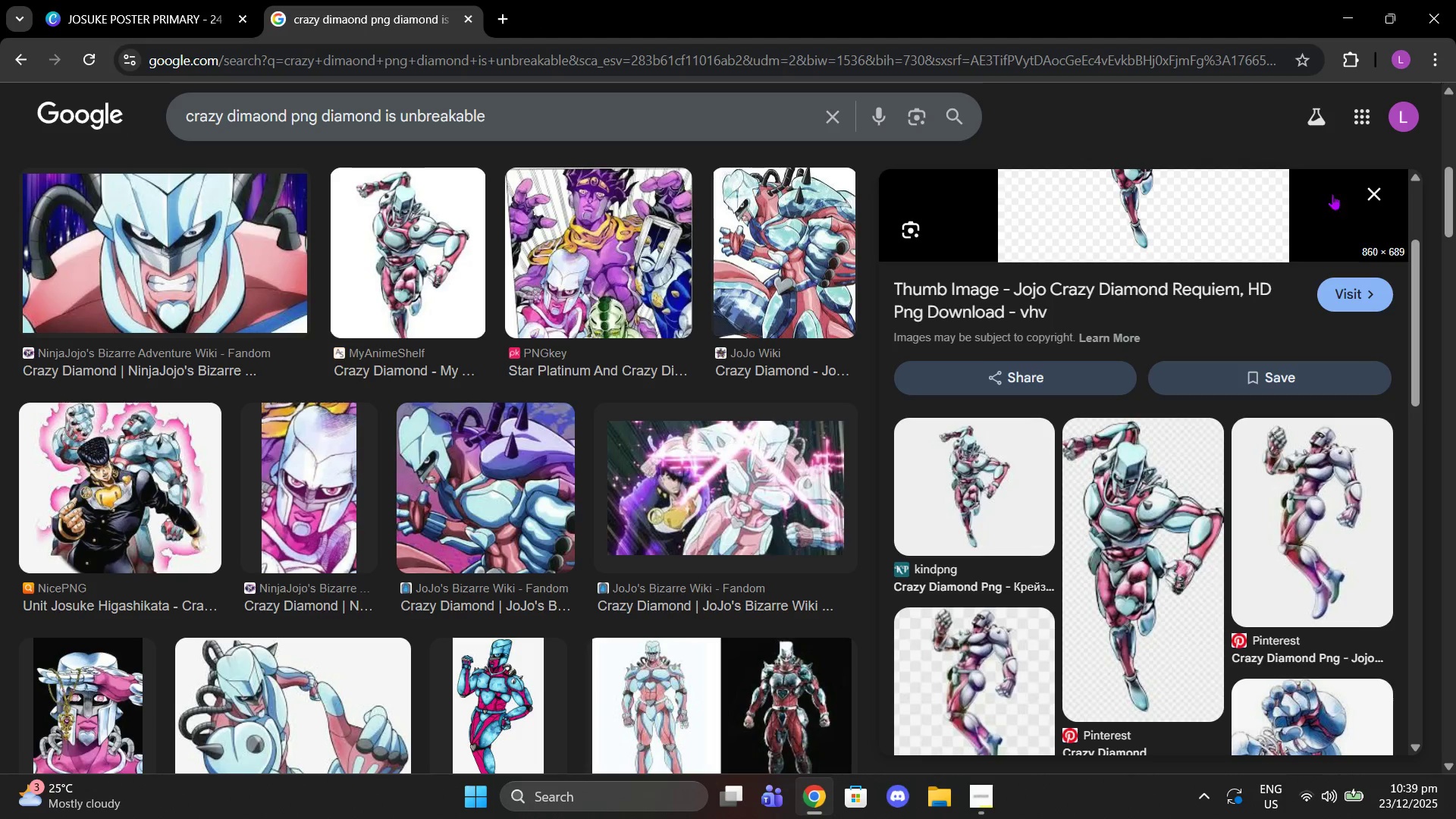 
scroll: coordinate [1369, 471], scroll_direction: down, amount: 3.0
 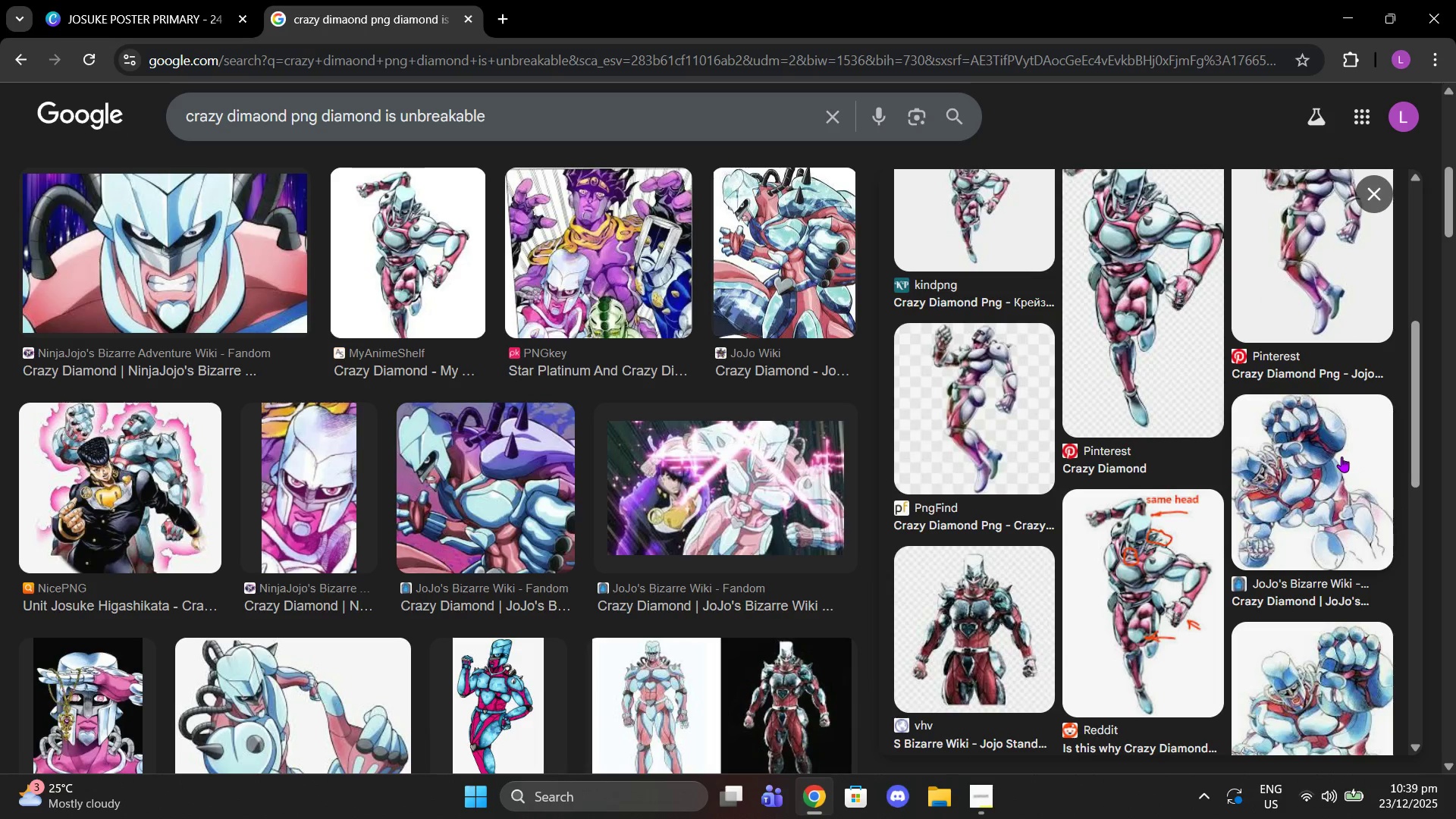 
scroll: coordinate [1339, 456], scroll_direction: up, amount: 2.0
 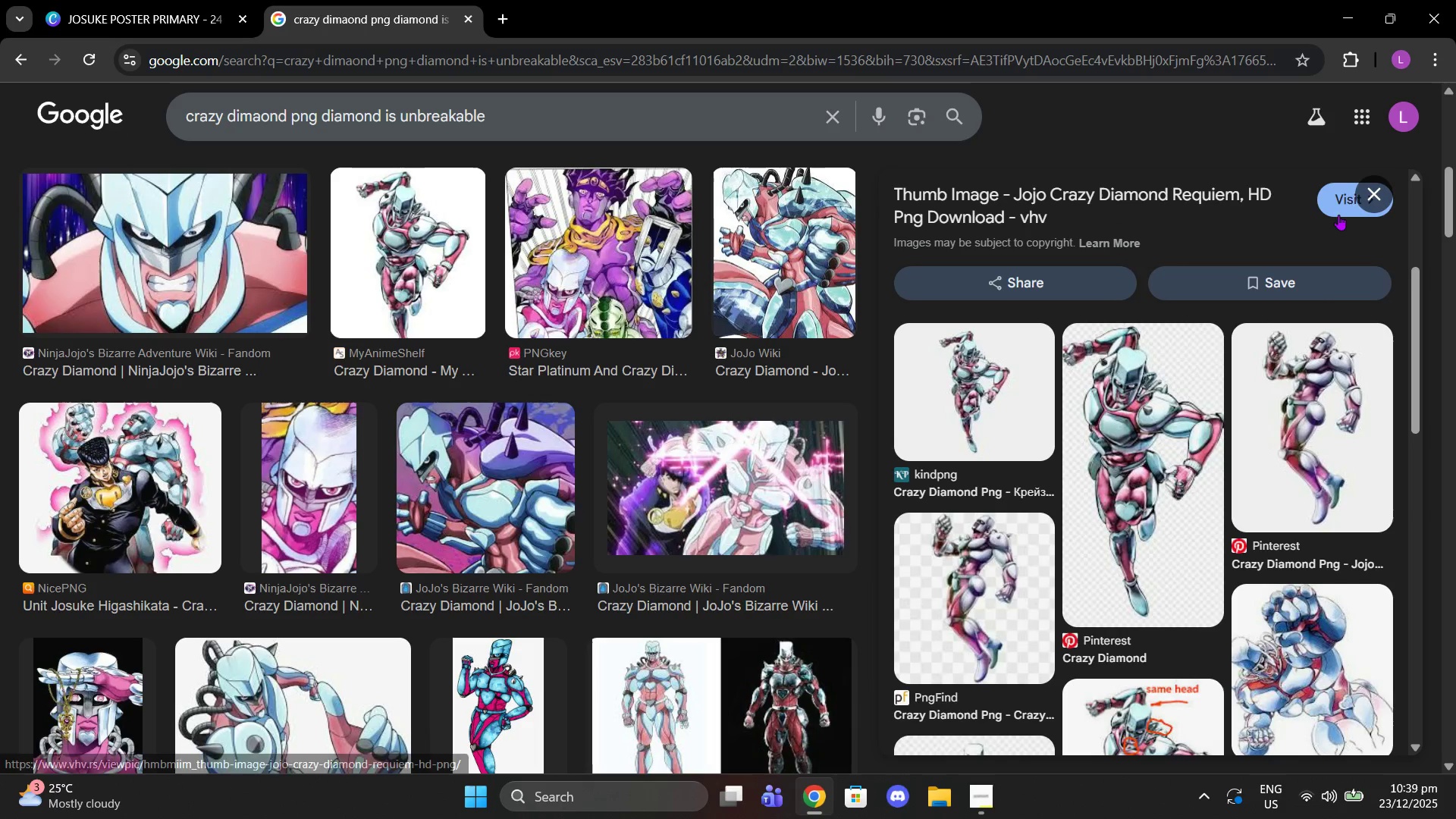 
left_click([1374, 190])
 